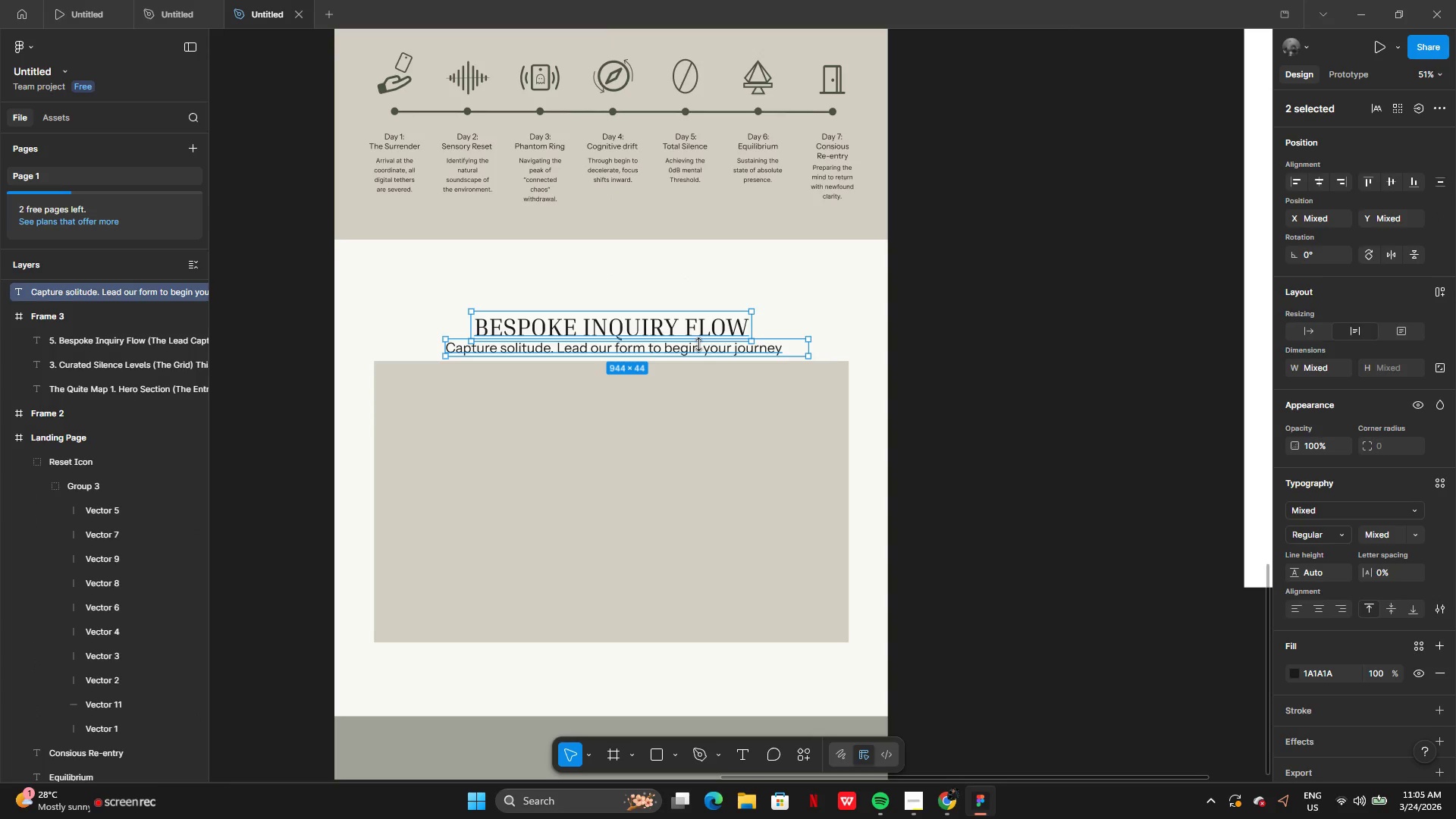 
left_click_drag(start_coordinate=[698, 344], to_coordinate=[698, 320])
 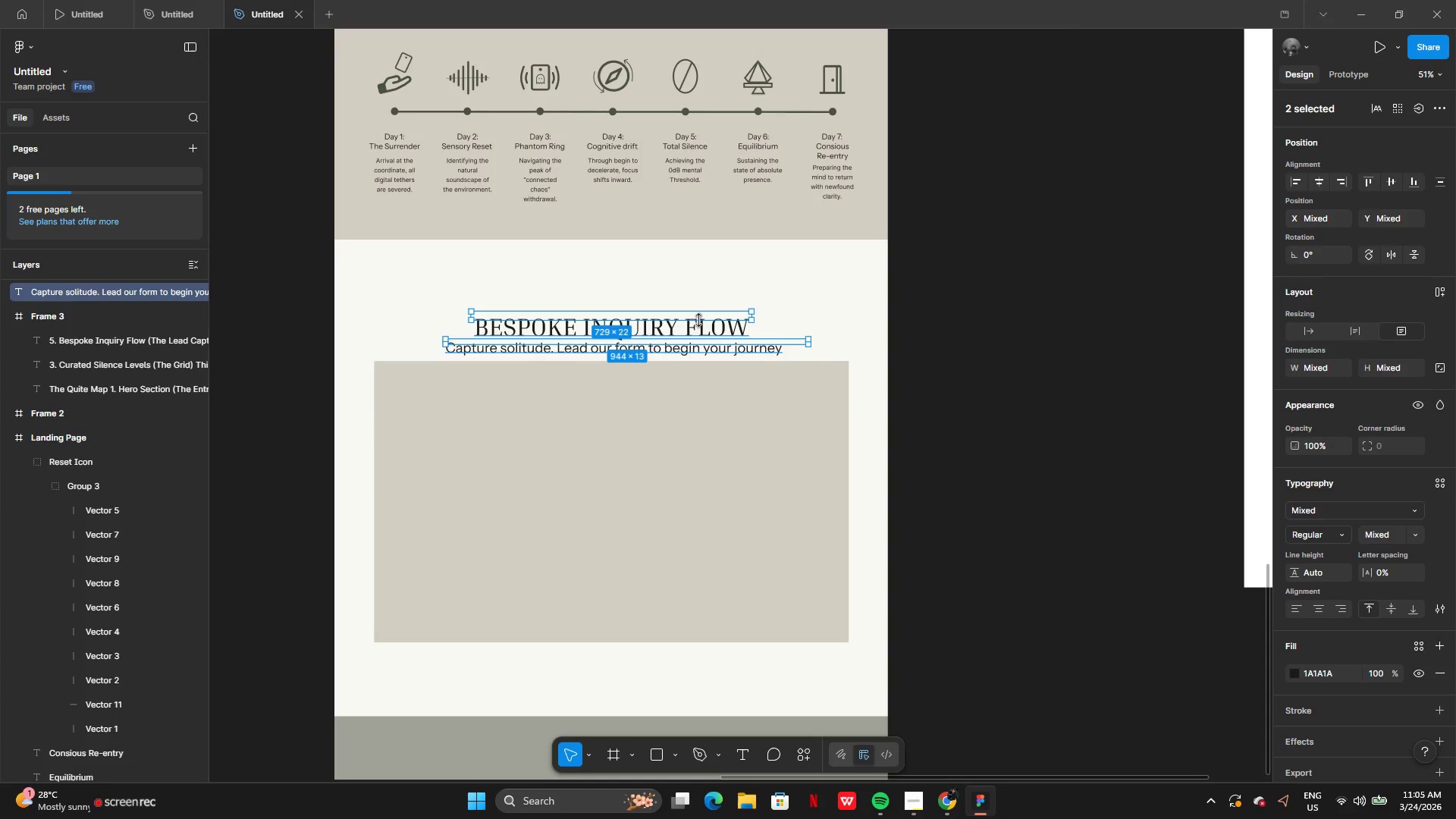 
key(Control+Z)
 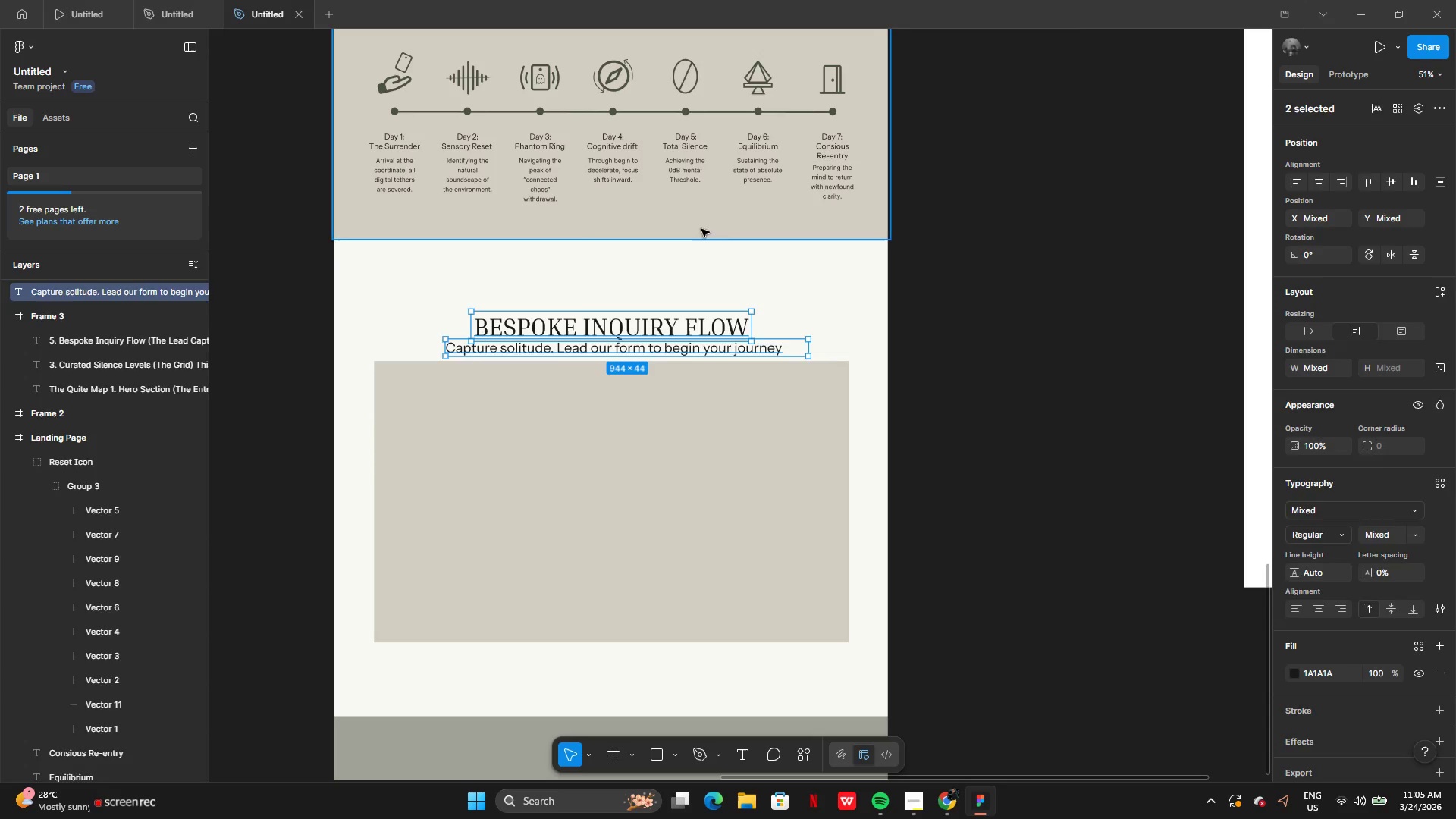 
left_click([701, 229])
 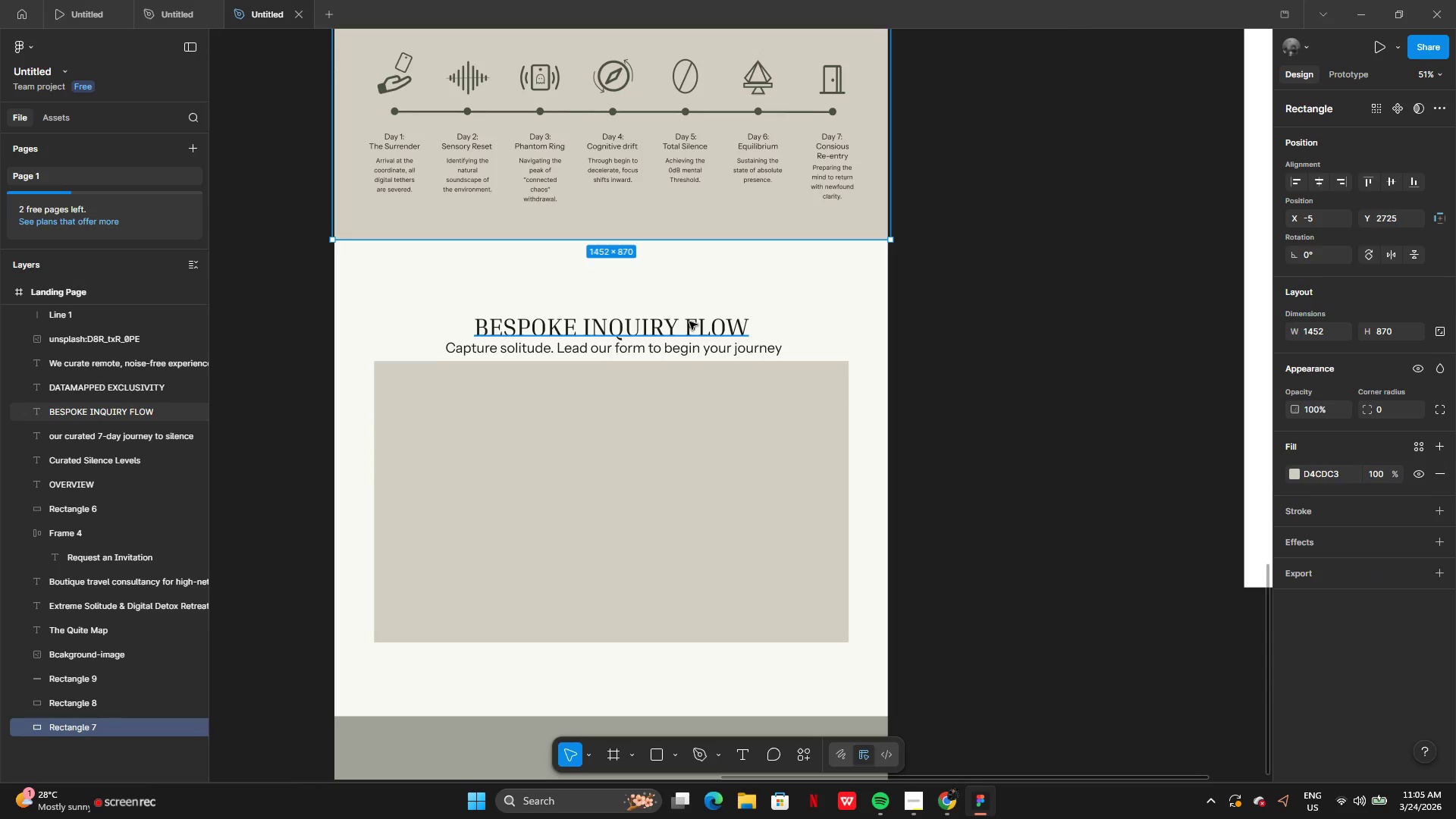 
left_click_drag(start_coordinate=[689, 322], to_coordinate=[690, 313])
 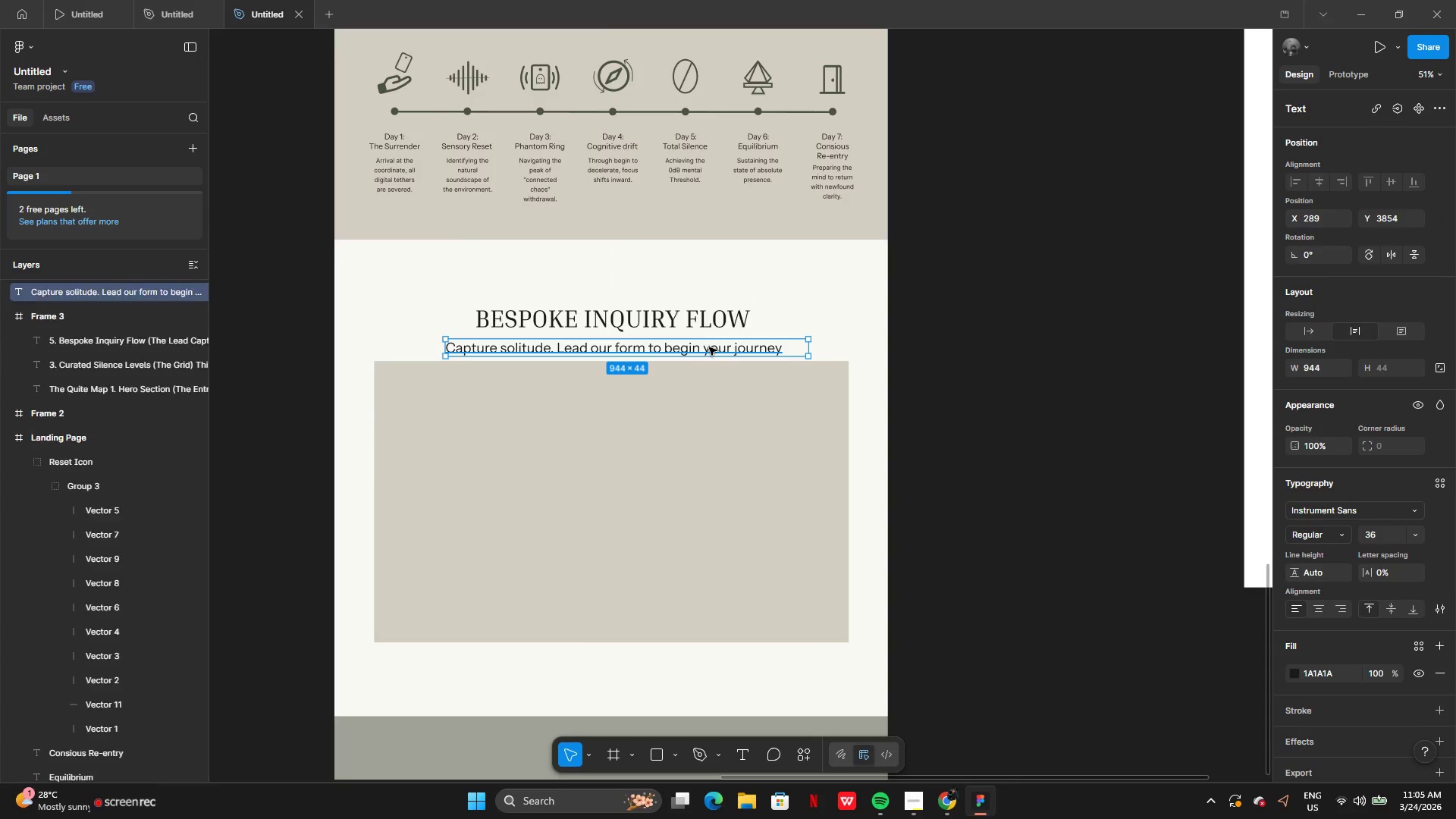 
double_click([709, 348])
 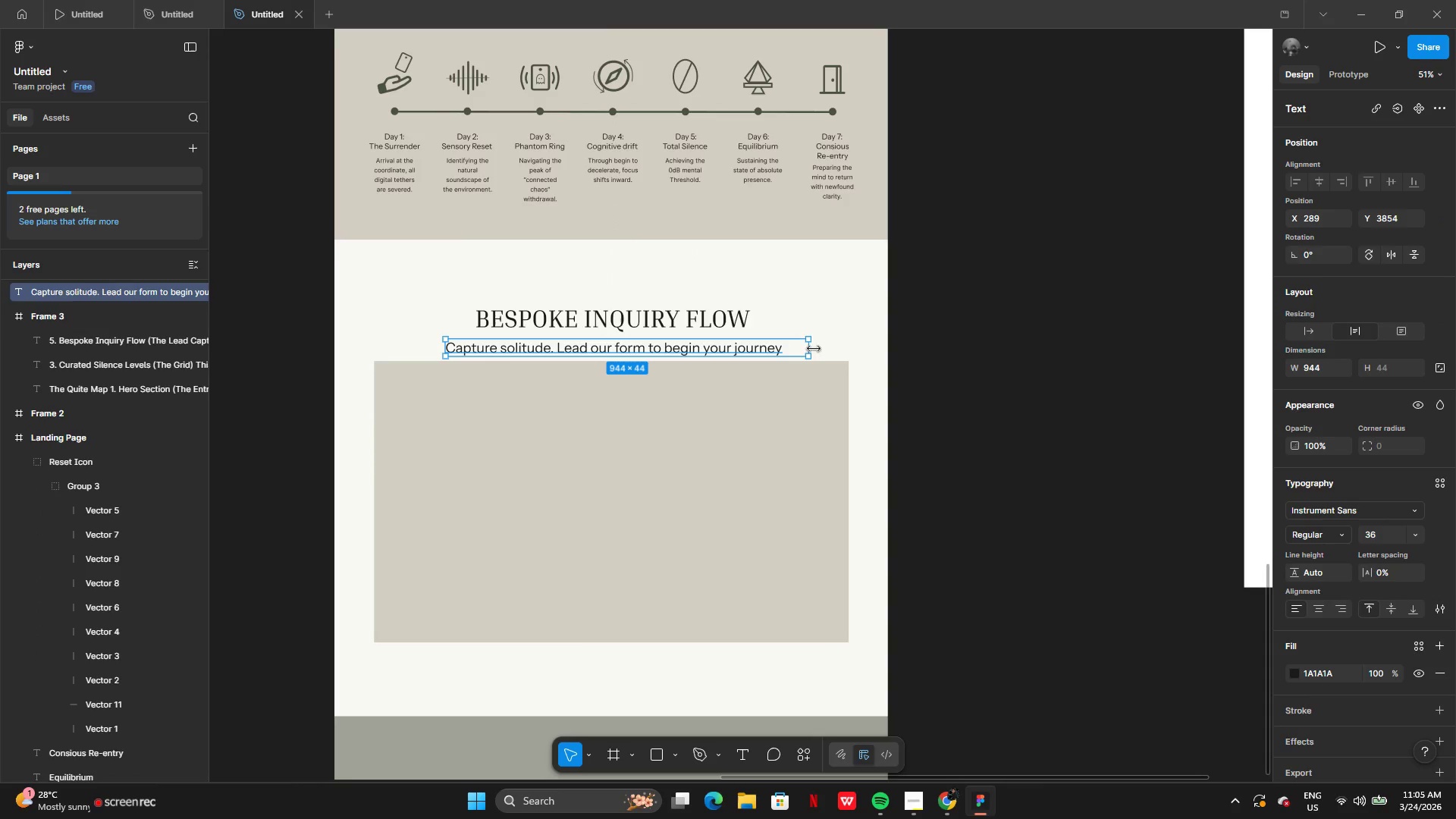 
left_click_drag(start_coordinate=[810, 349], to_coordinate=[785, 345])
 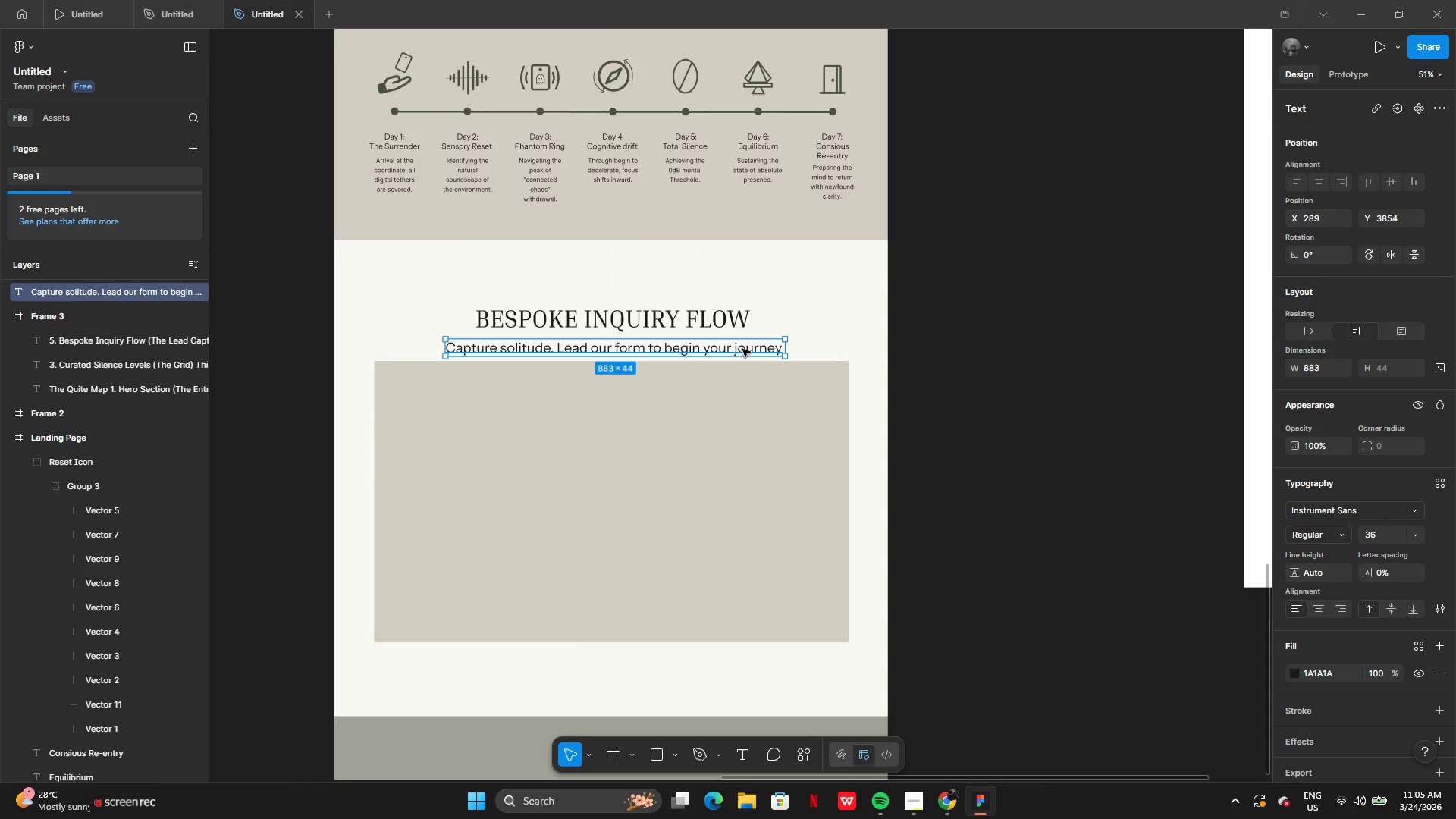 
left_click_drag(start_coordinate=[742, 349], to_coordinate=[736, 343])
 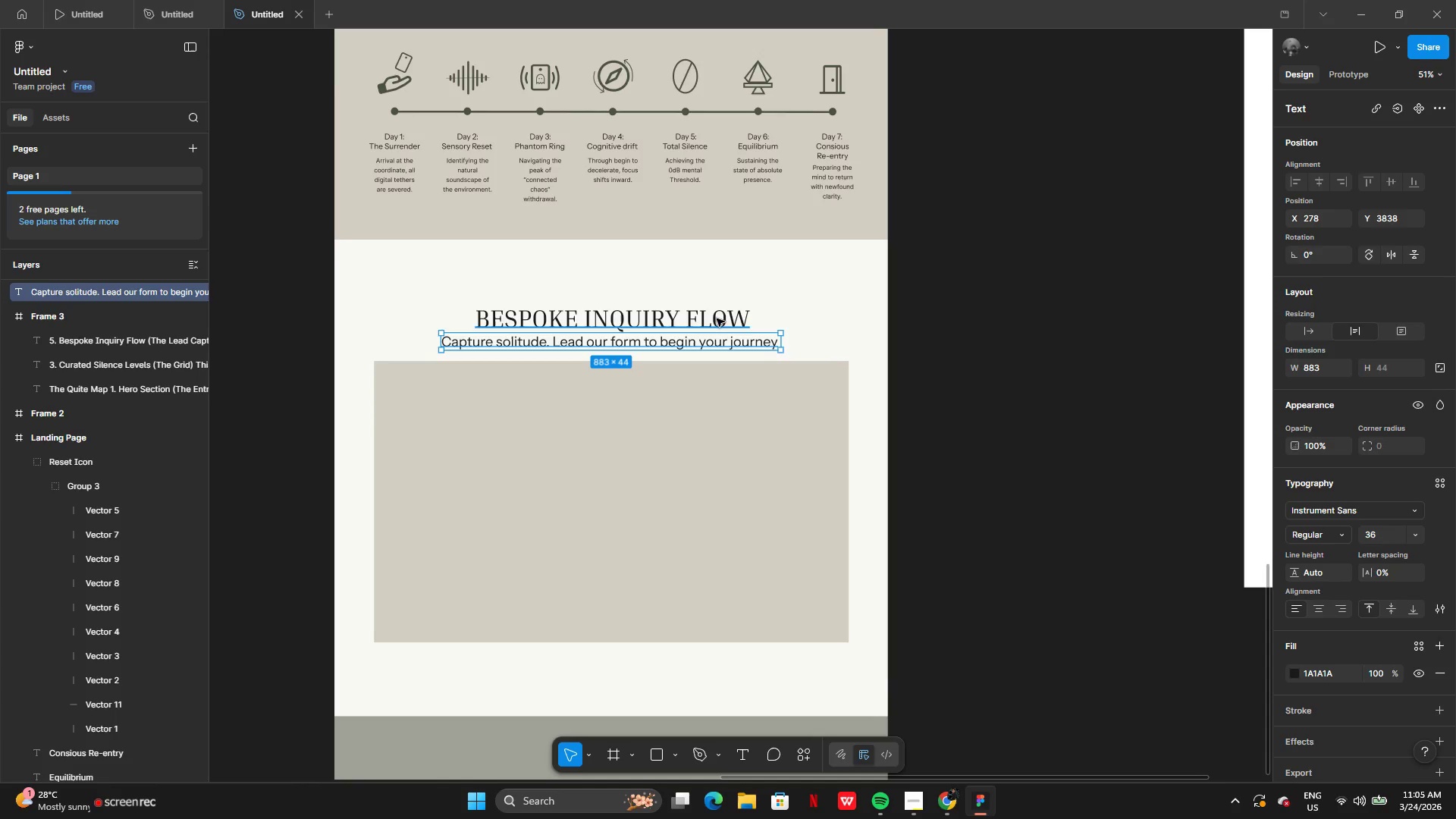 
left_click([791, 266])
 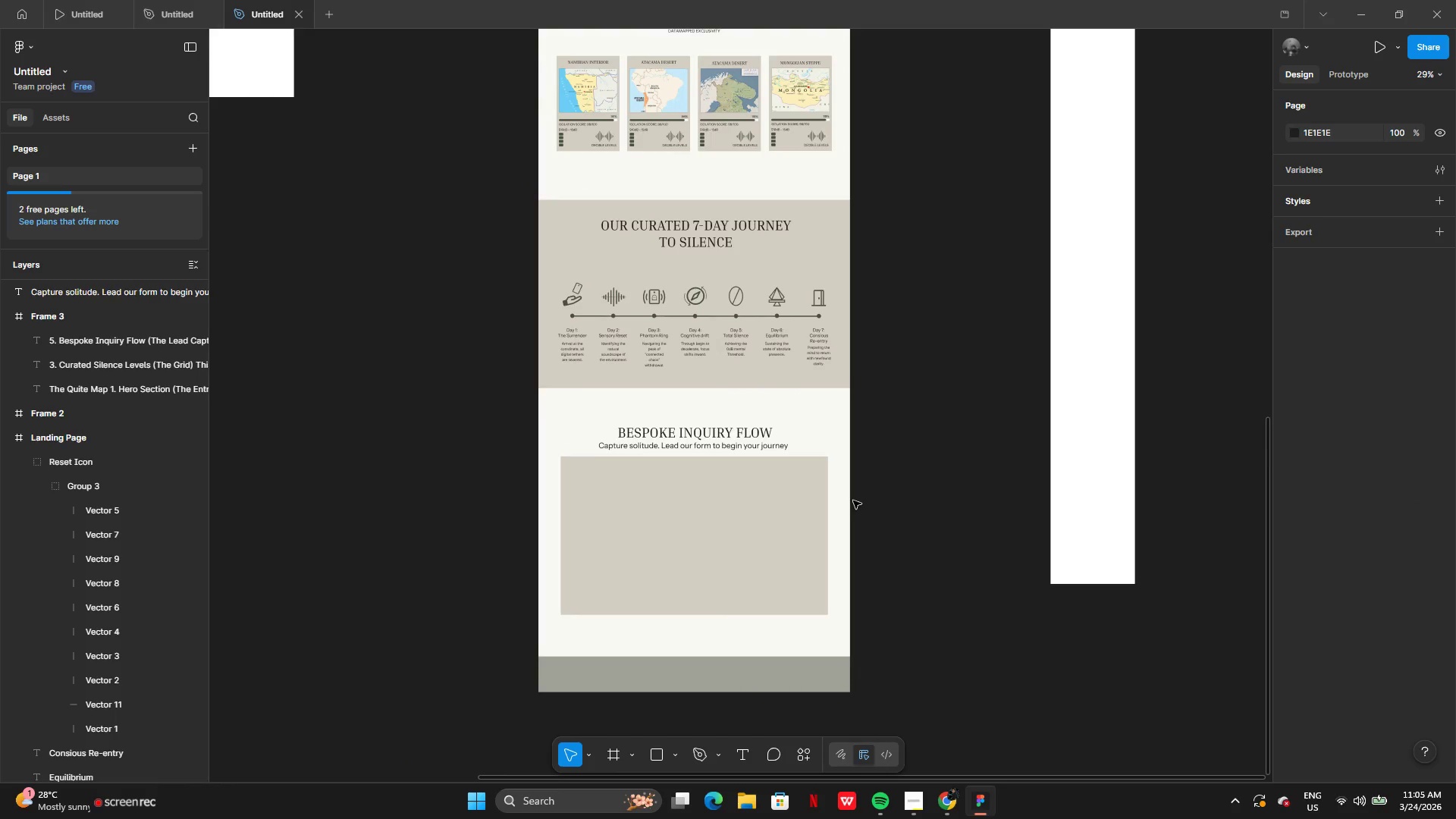 
left_click([756, 510])
 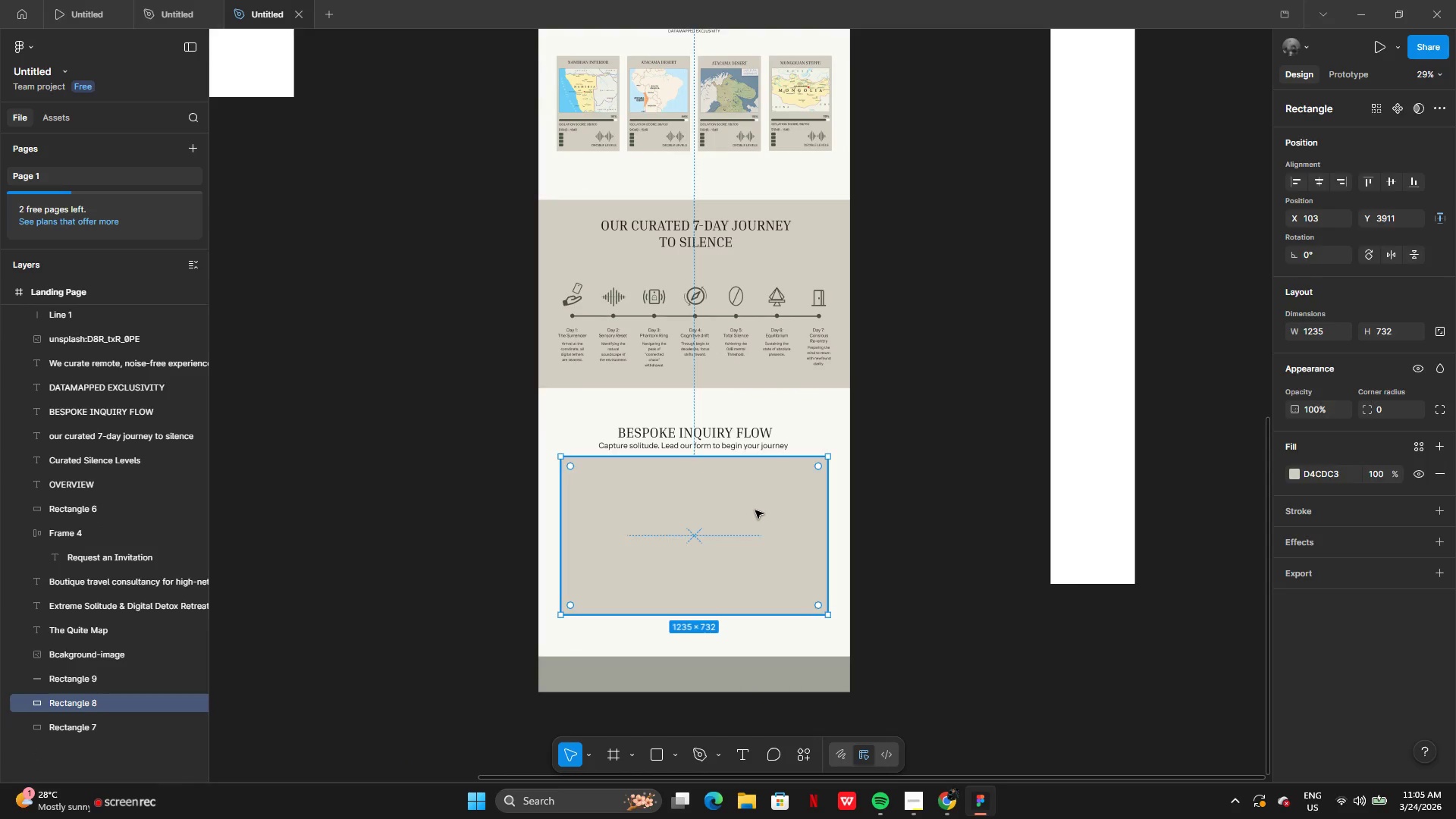 
left_click_drag(start_coordinate=[755, 510], to_coordinate=[755, 522])
 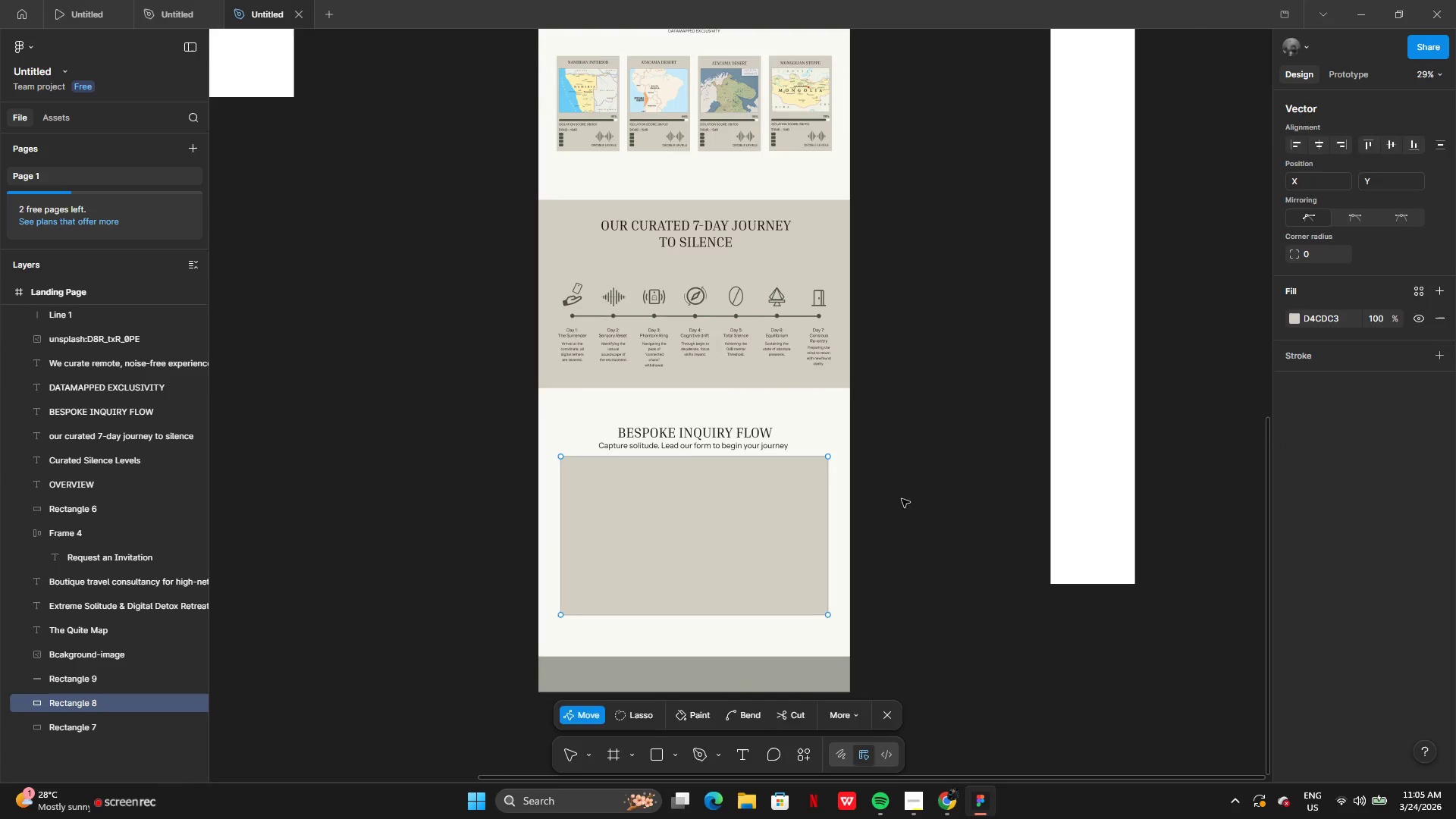 
double_click([902, 499])
 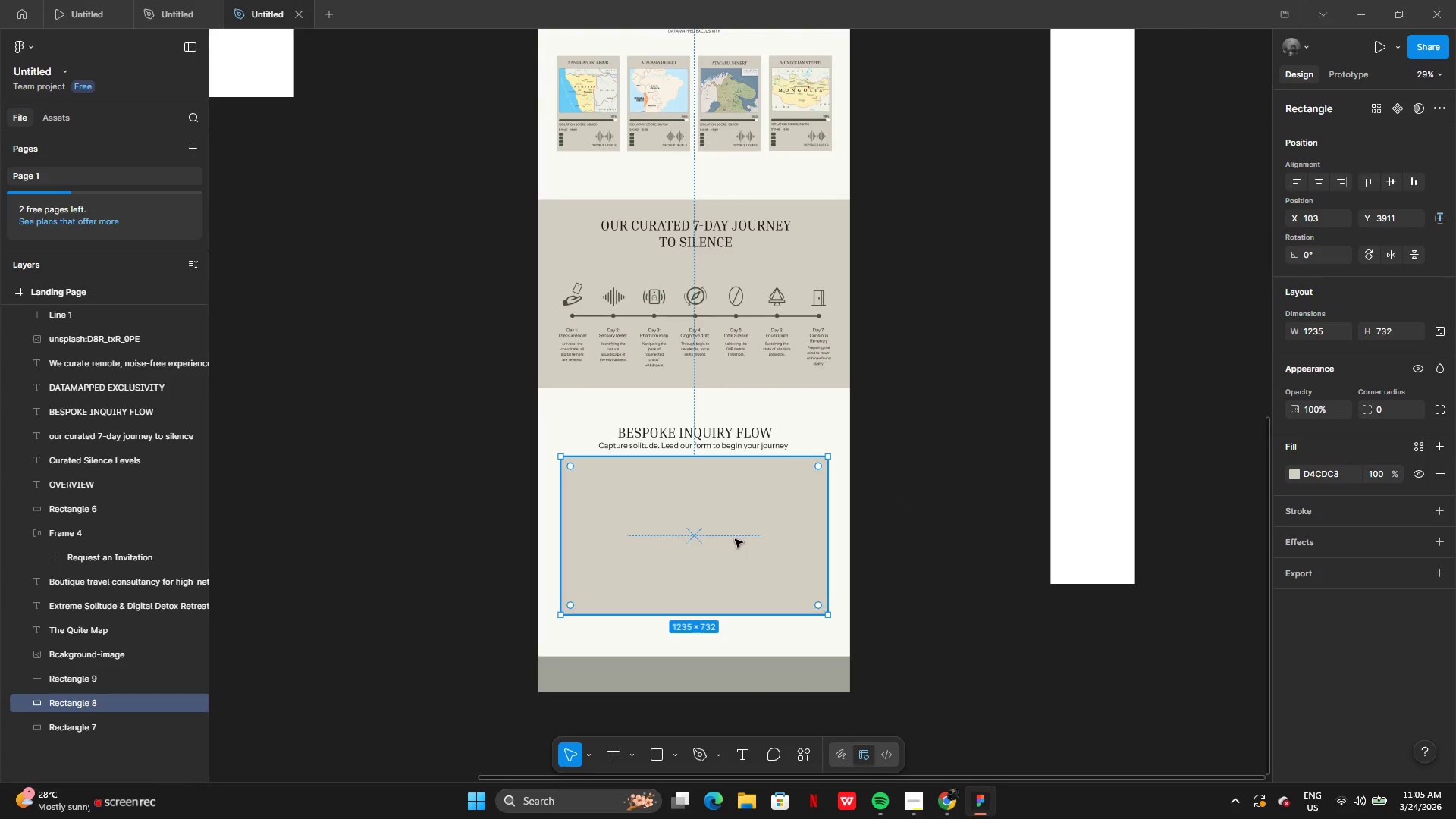 
left_click_drag(start_coordinate=[735, 539], to_coordinate=[735, 548])
 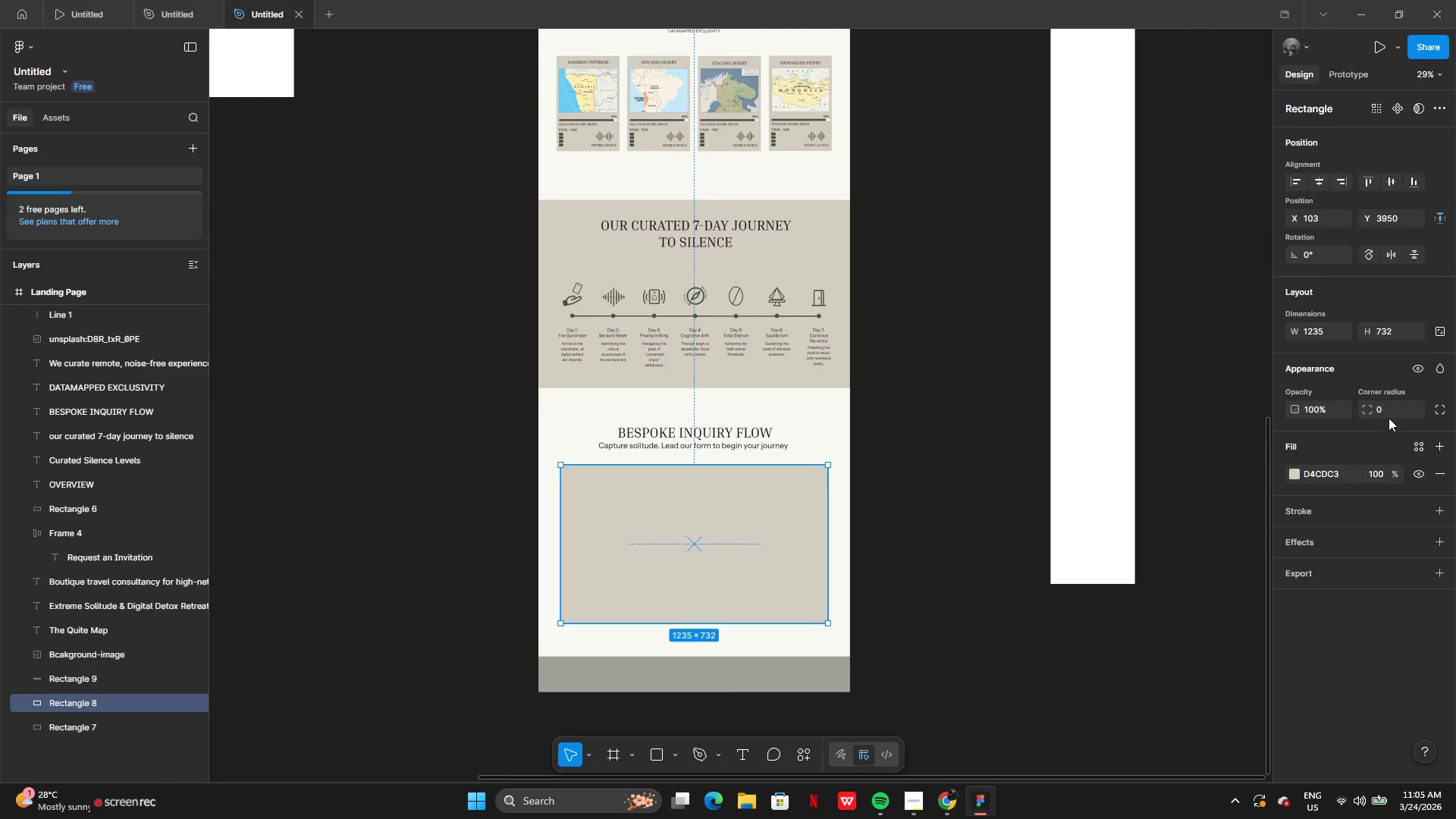 
left_click([1389, 413])
 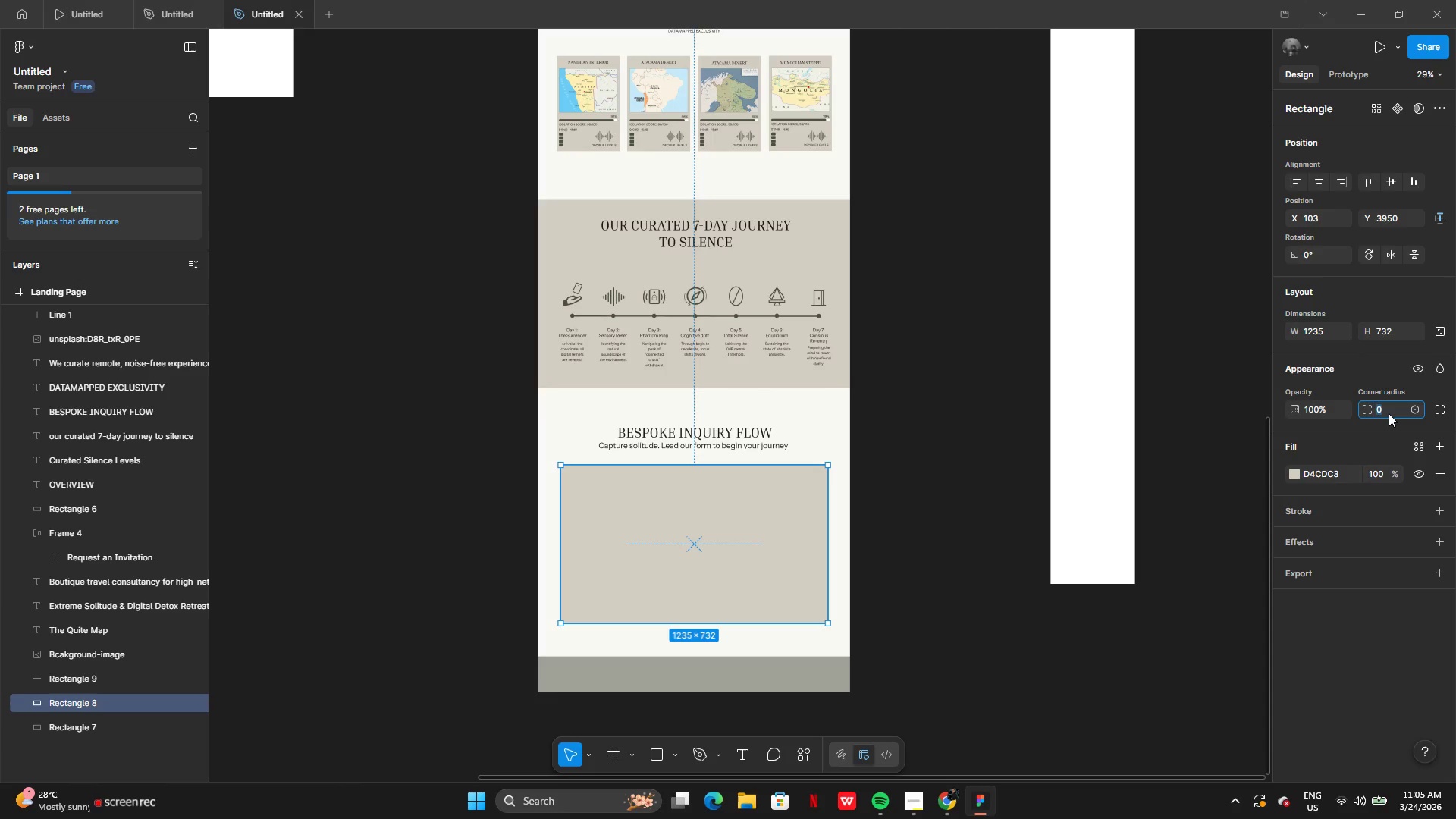 
type(10)
 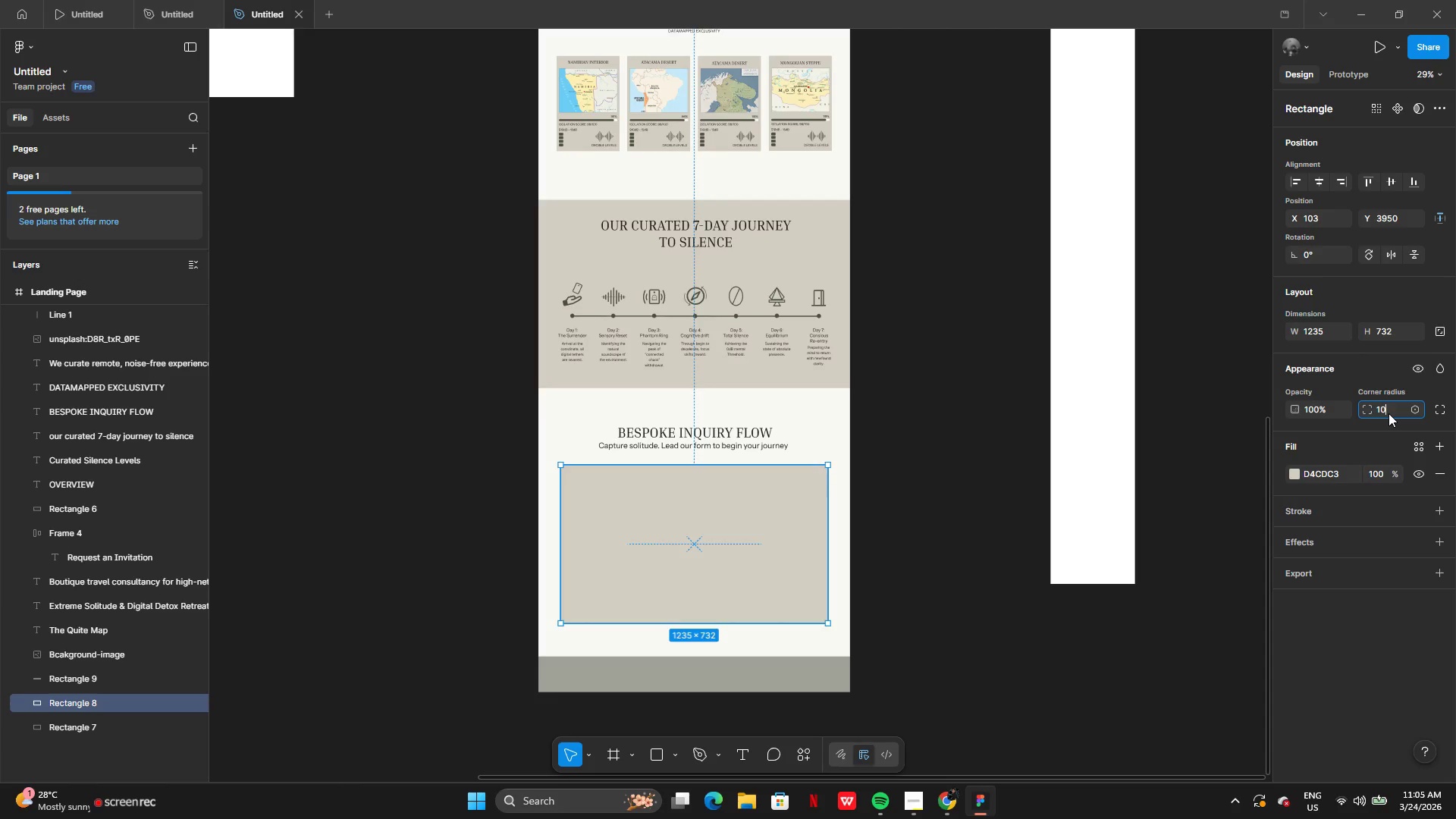 
key(Enter)
 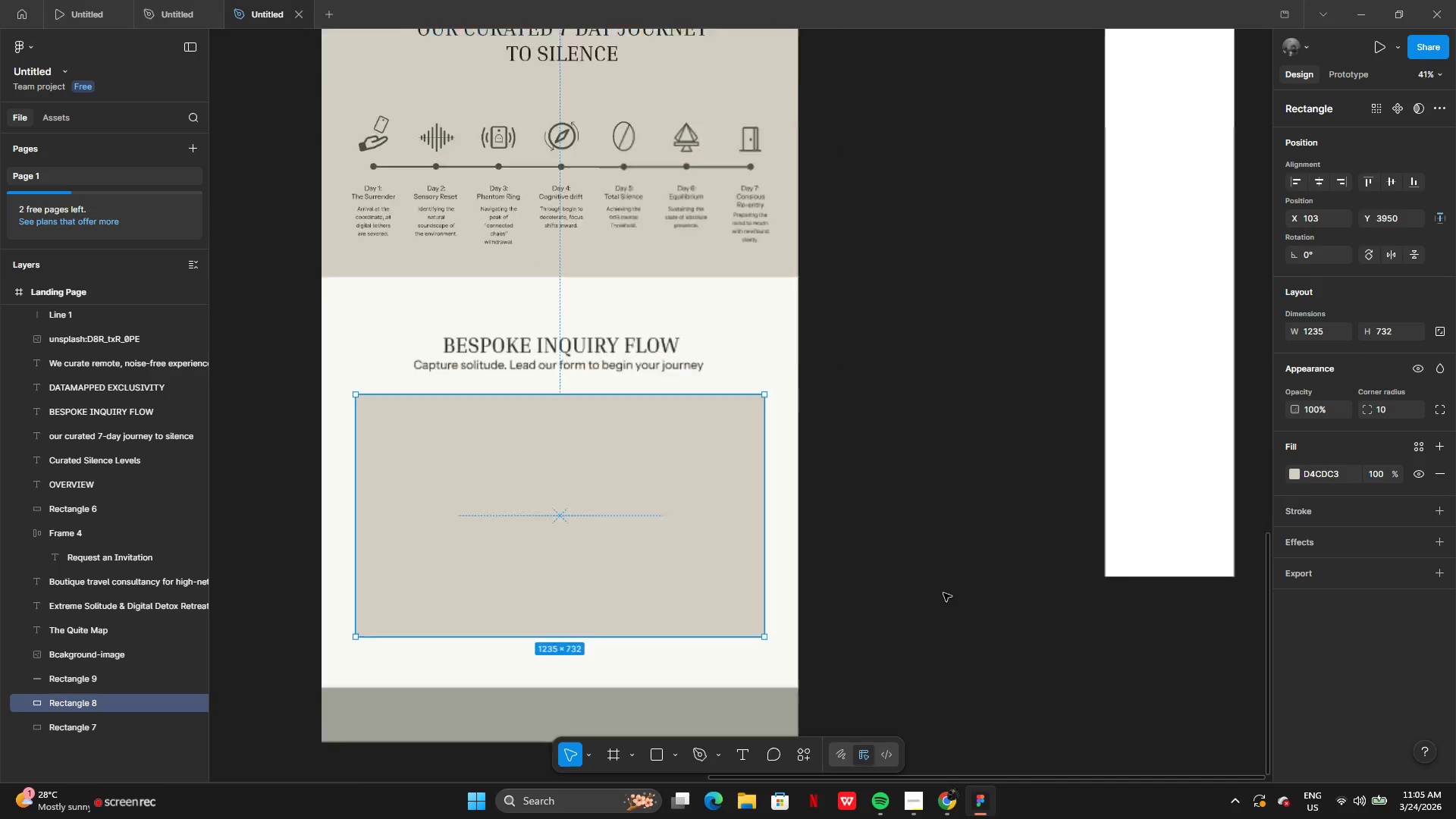 
left_click([900, 539])
 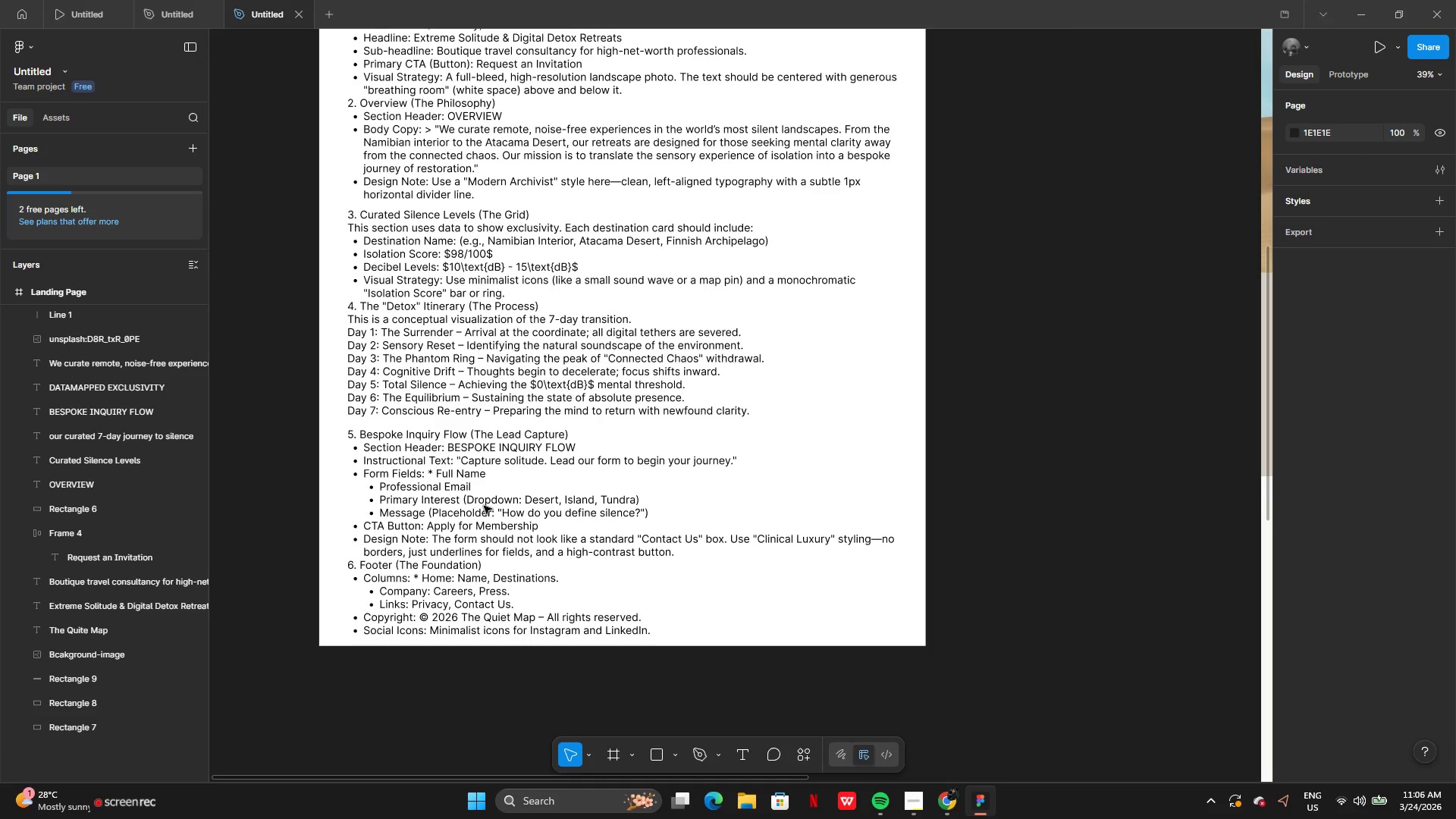 
wait(20.73)
 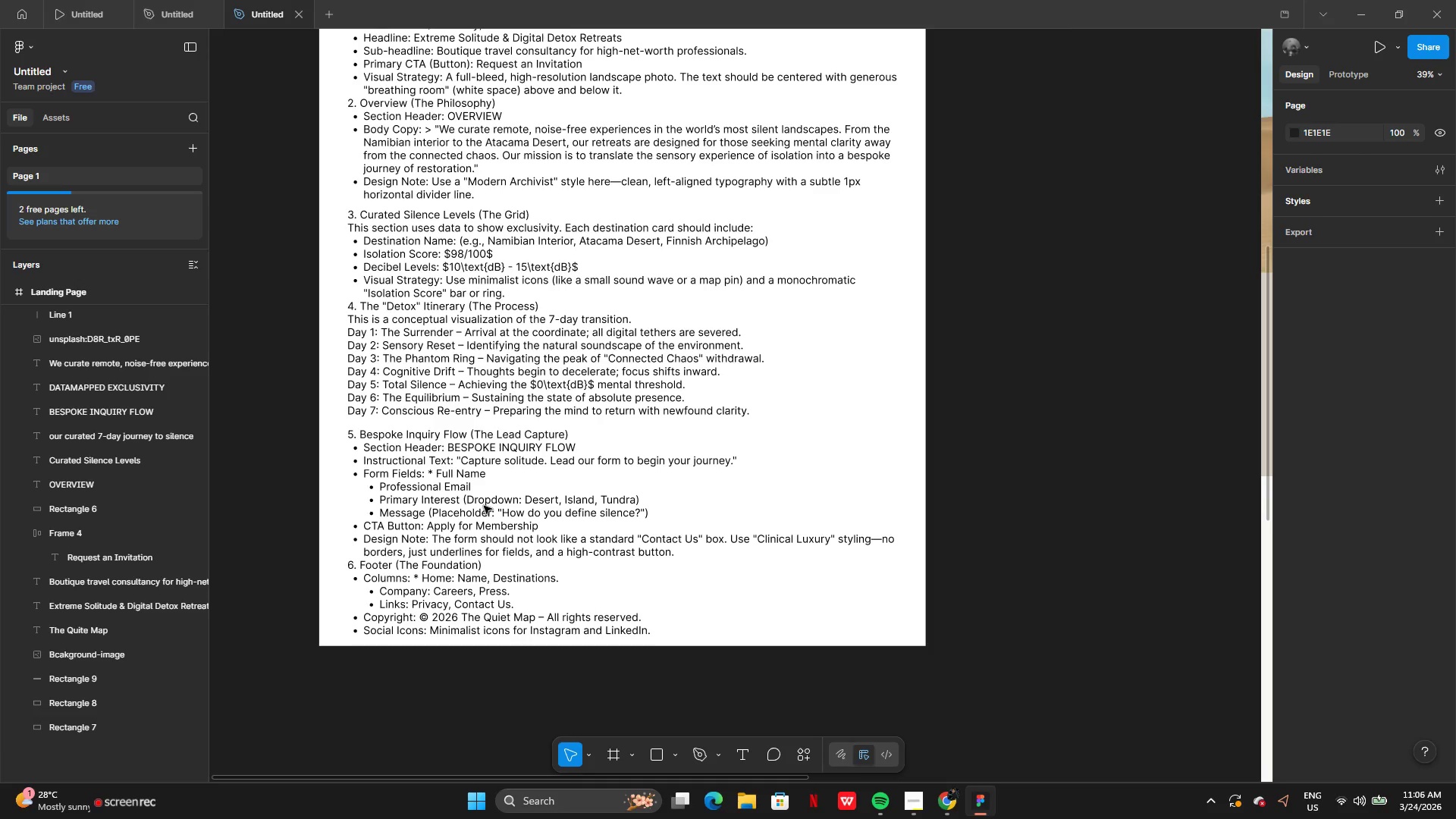 
left_click([661, 748])
 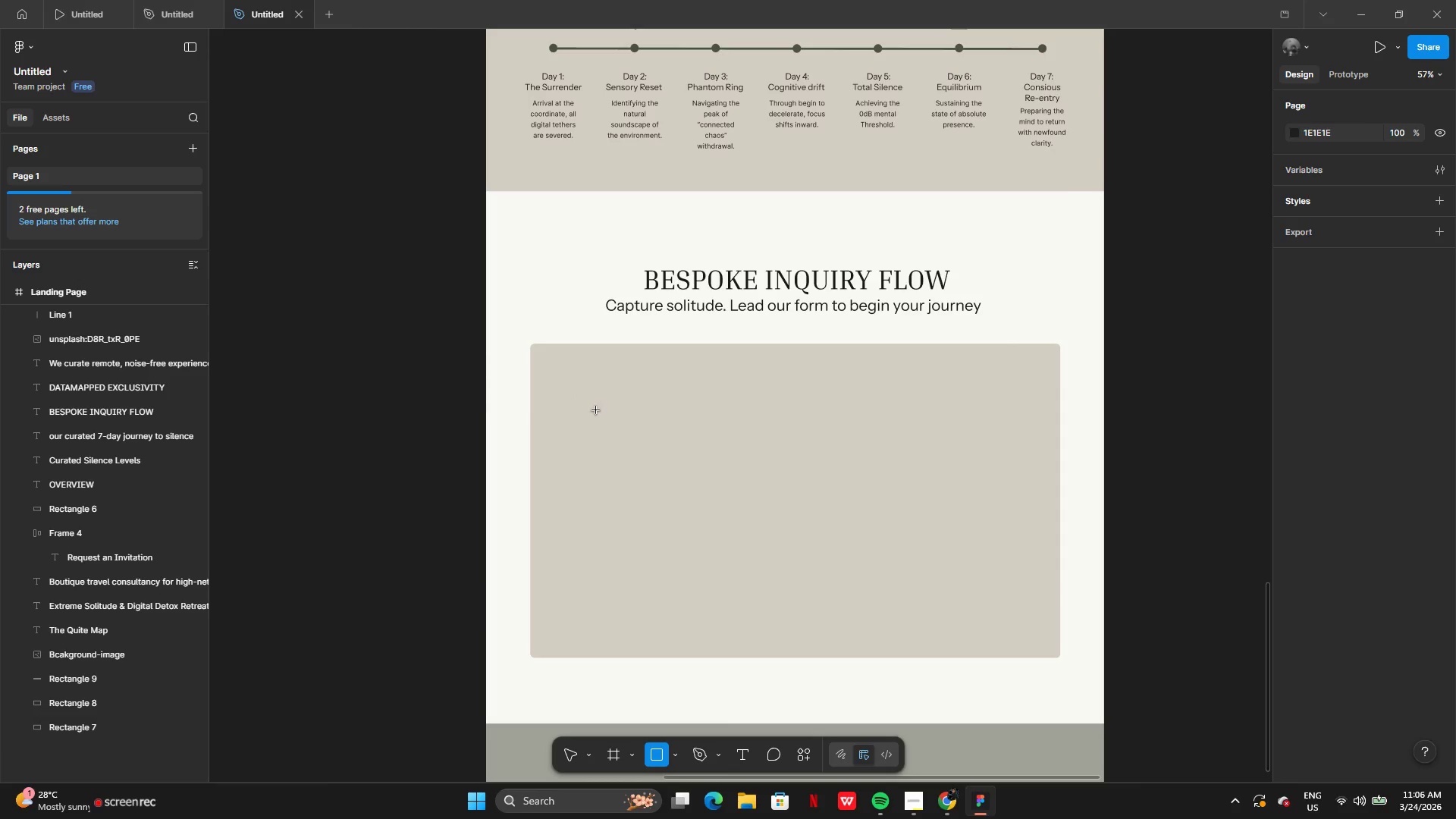 
left_click_drag(start_coordinate=[554, 373], to_coordinate=[793, 419])
 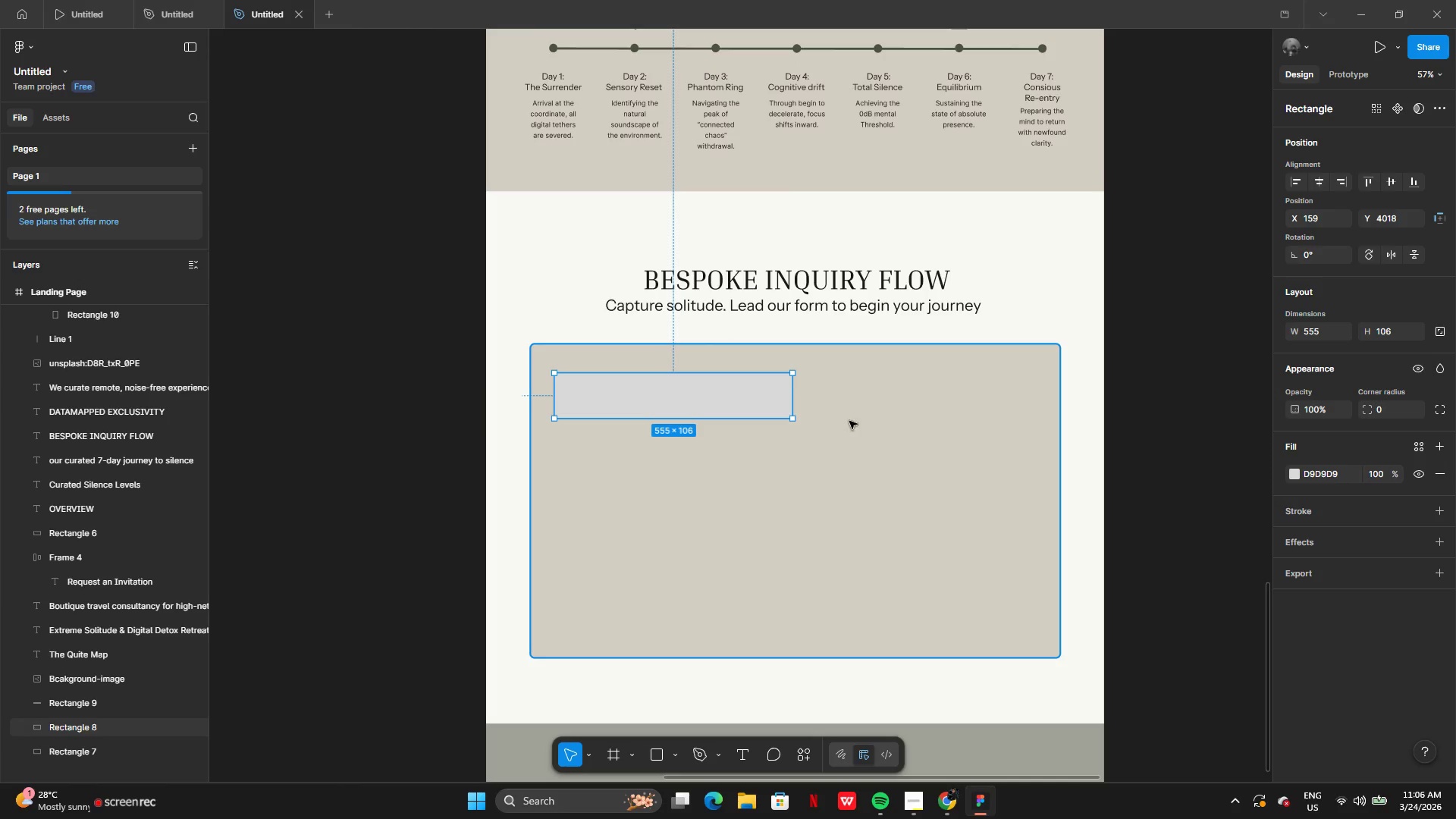 
left_click([849, 421])
 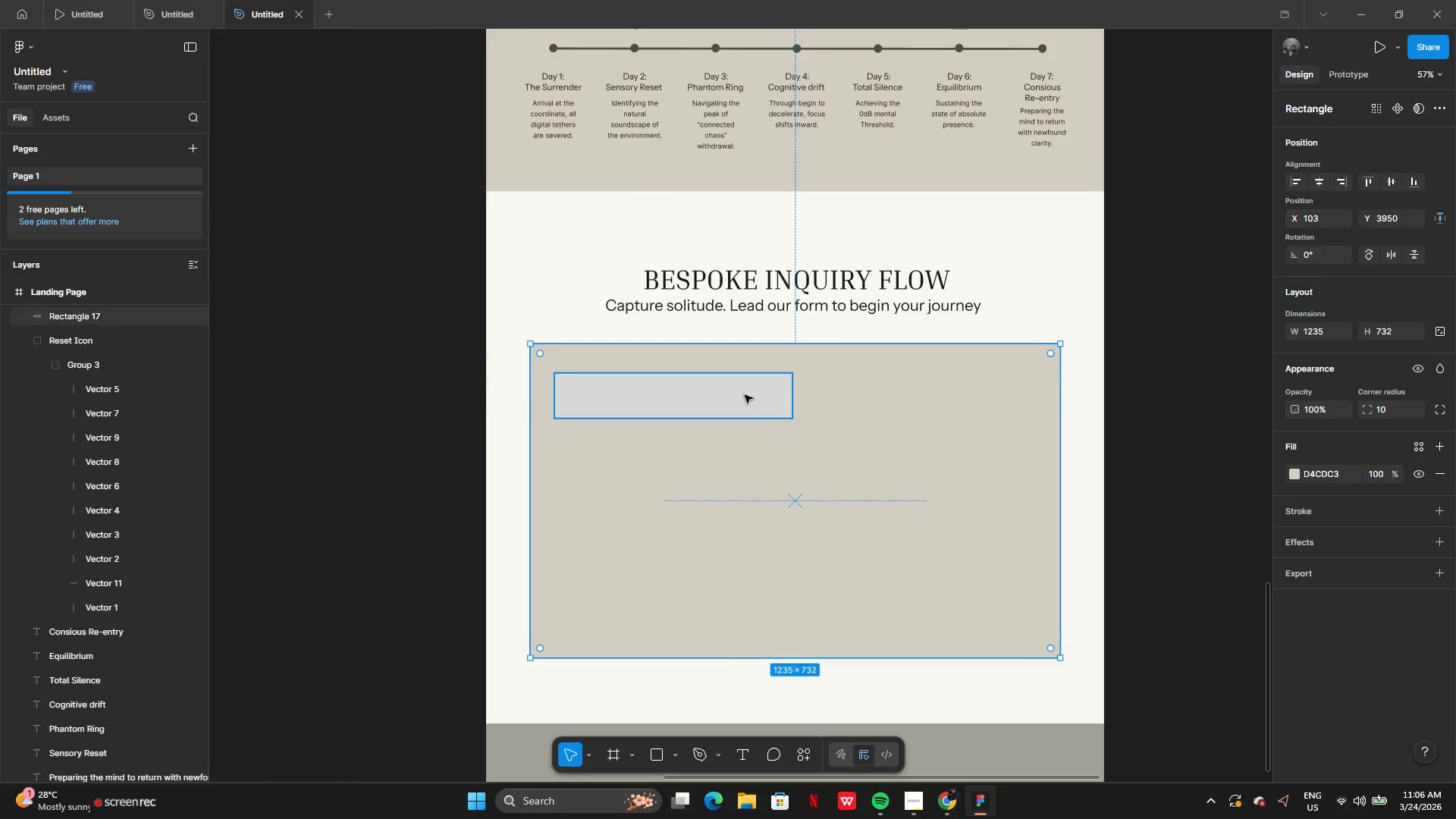 
left_click([745, 395])
 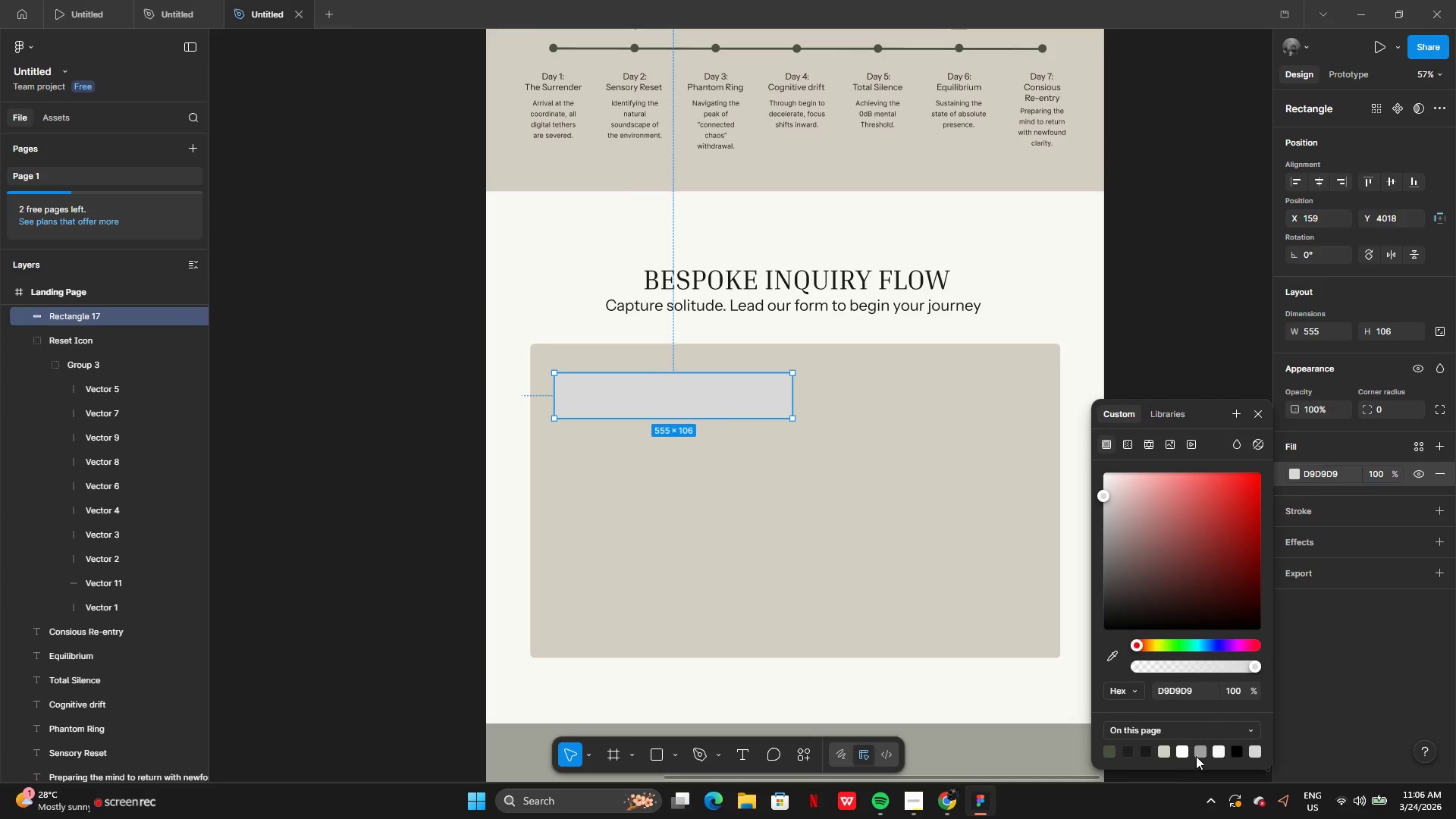 
left_click([1214, 752])
 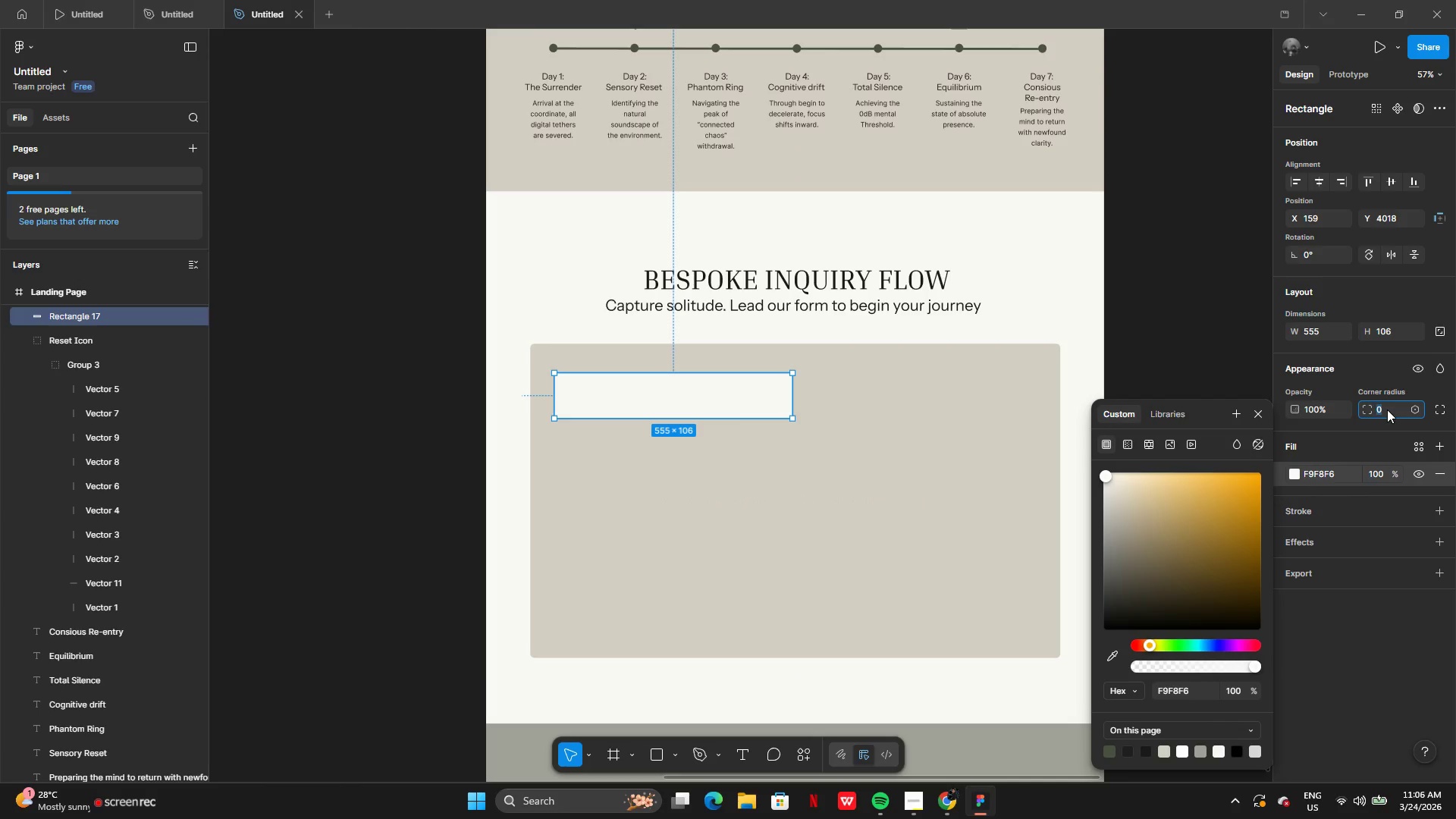 
key(4)
 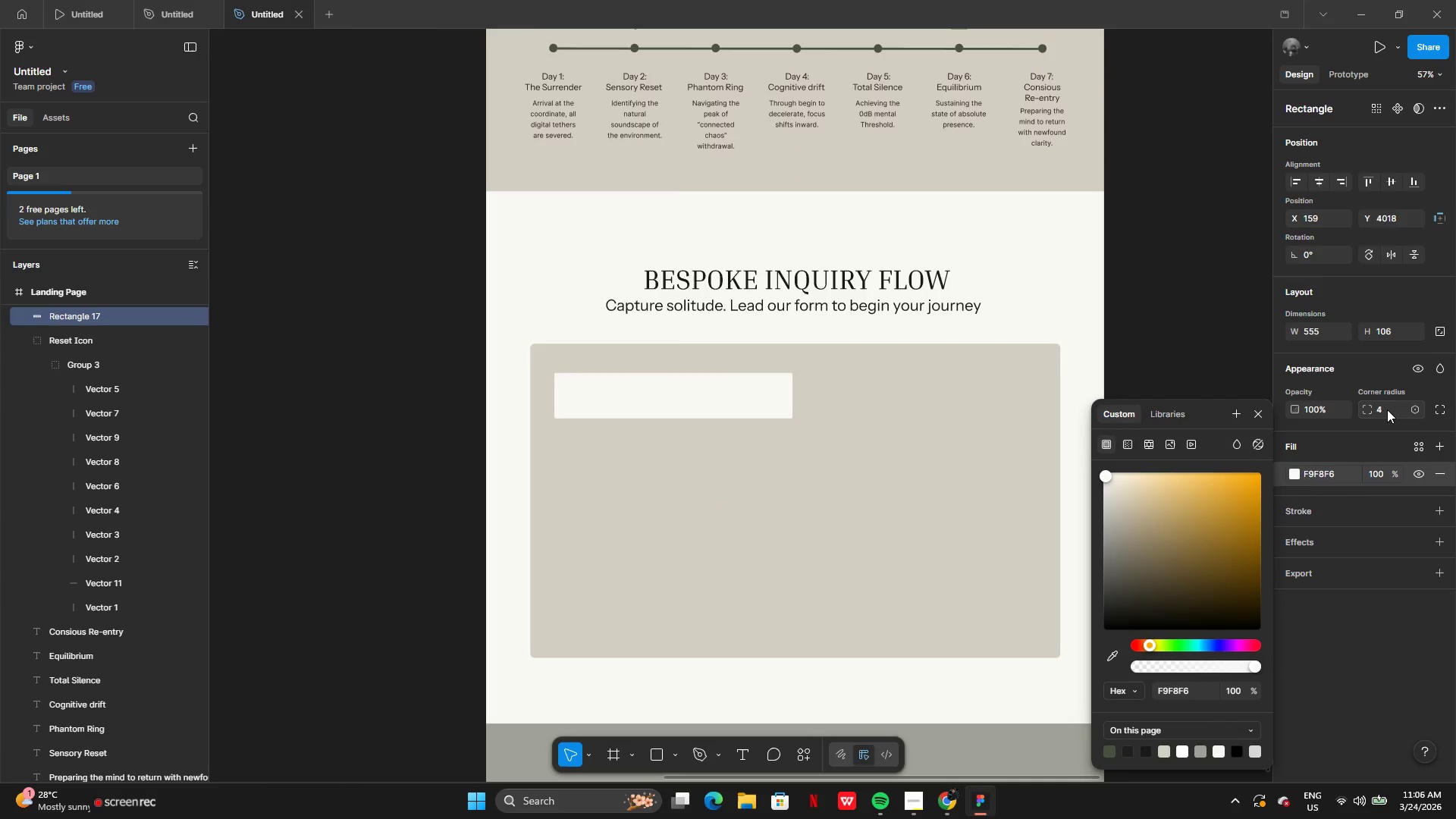 
key(Enter)
 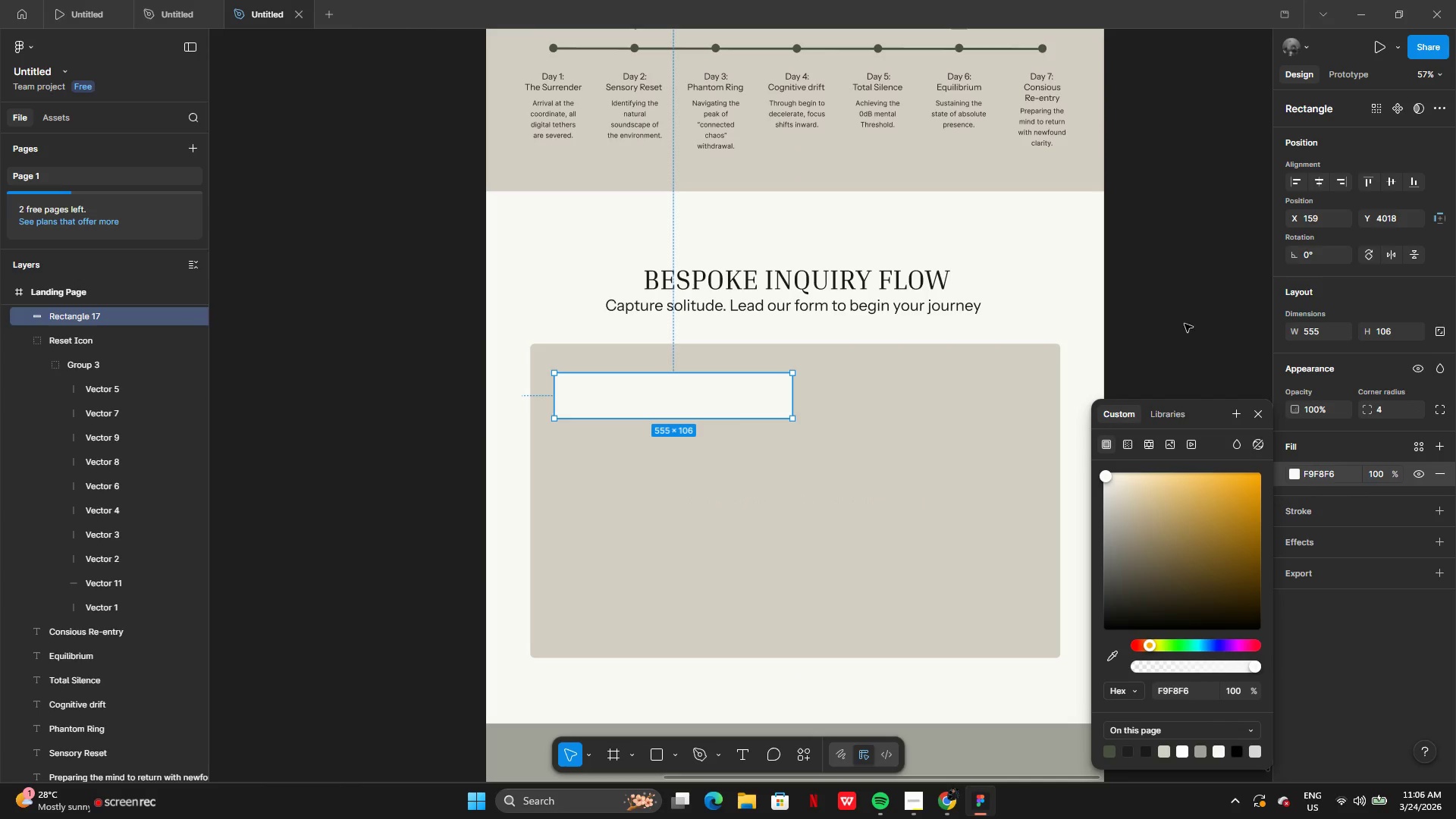 
left_click([1165, 302])
 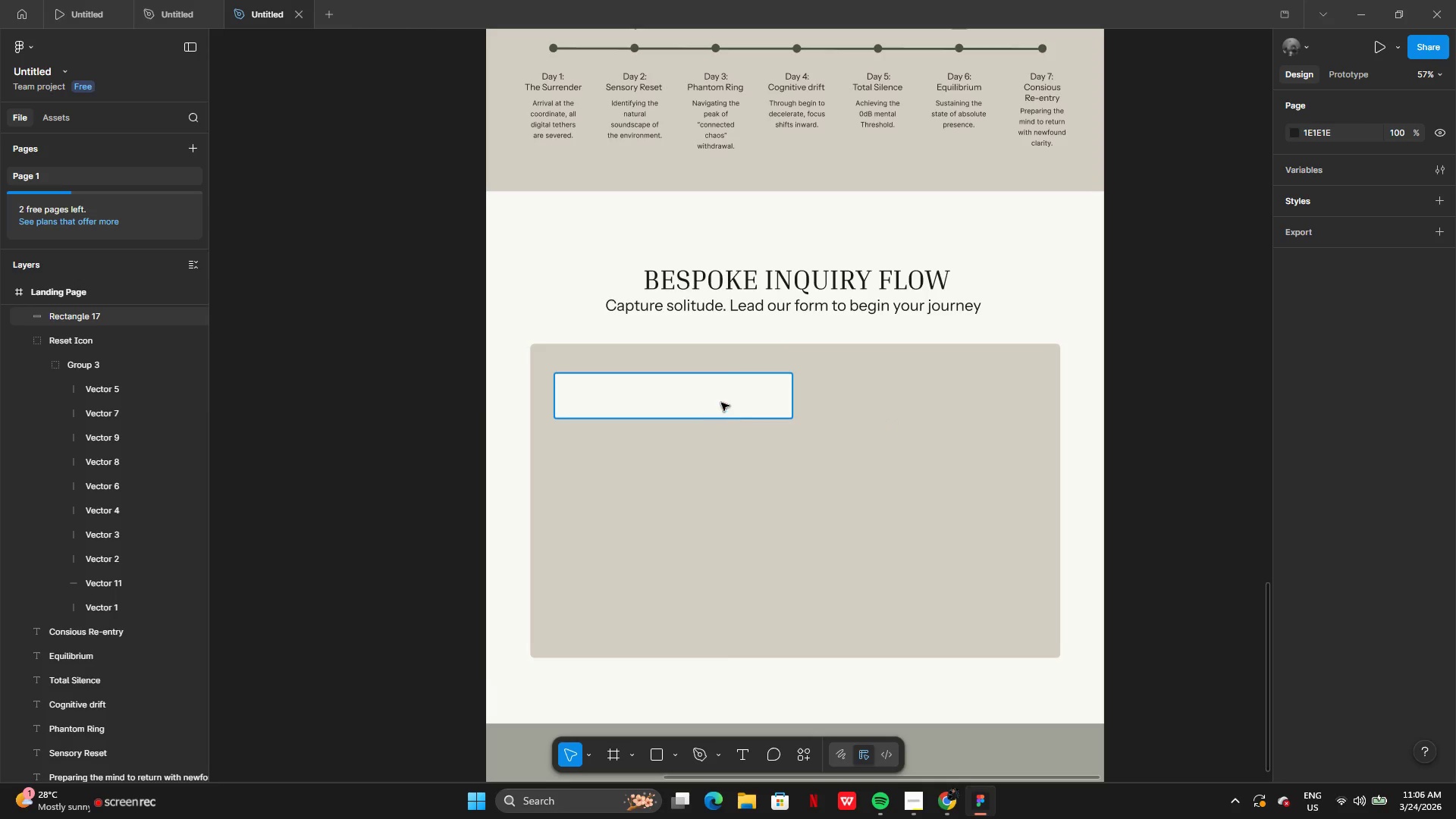 
left_click([721, 401])
 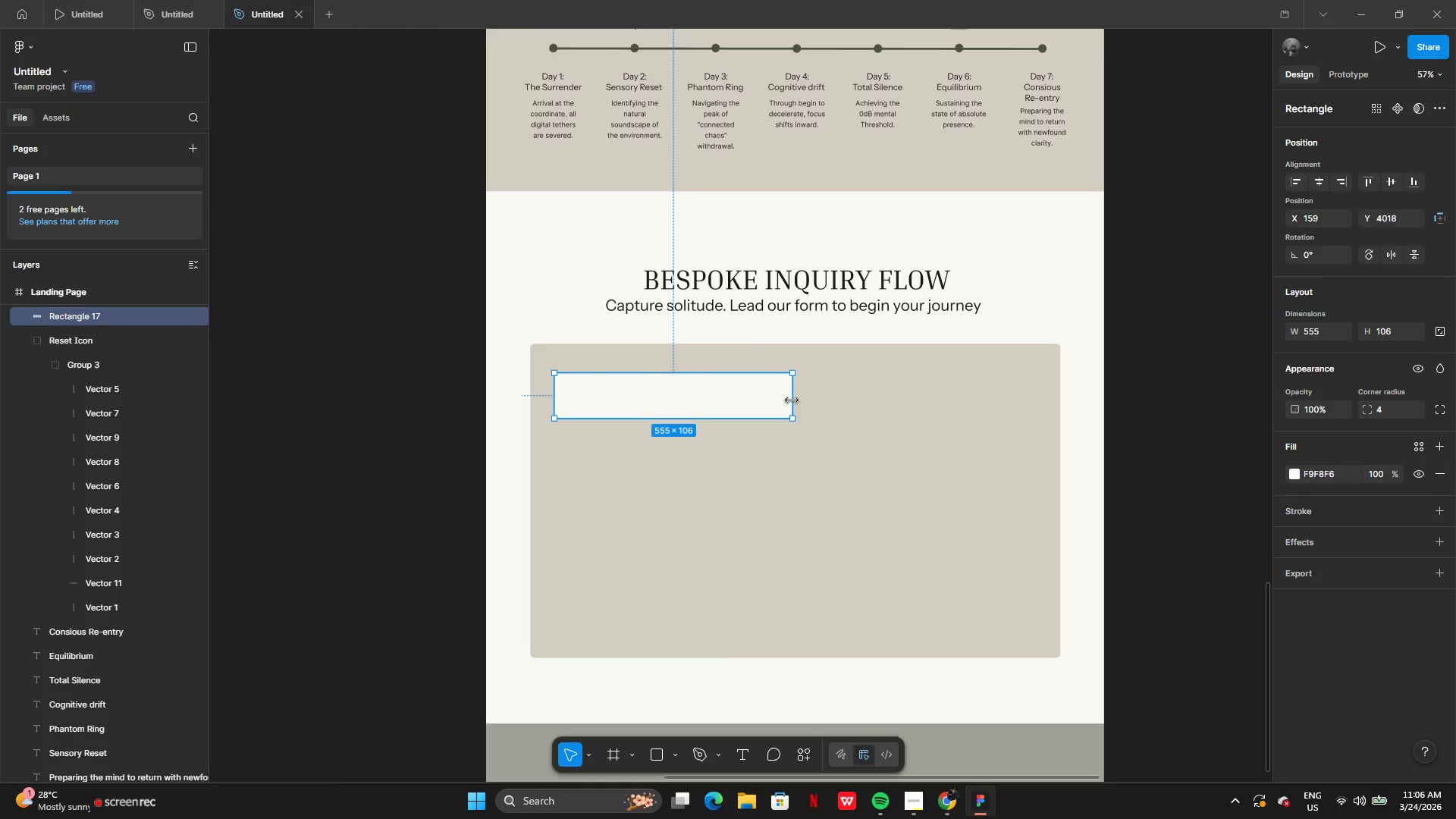 
left_click_drag(start_coordinate=[793, 400], to_coordinate=[770, 410])
 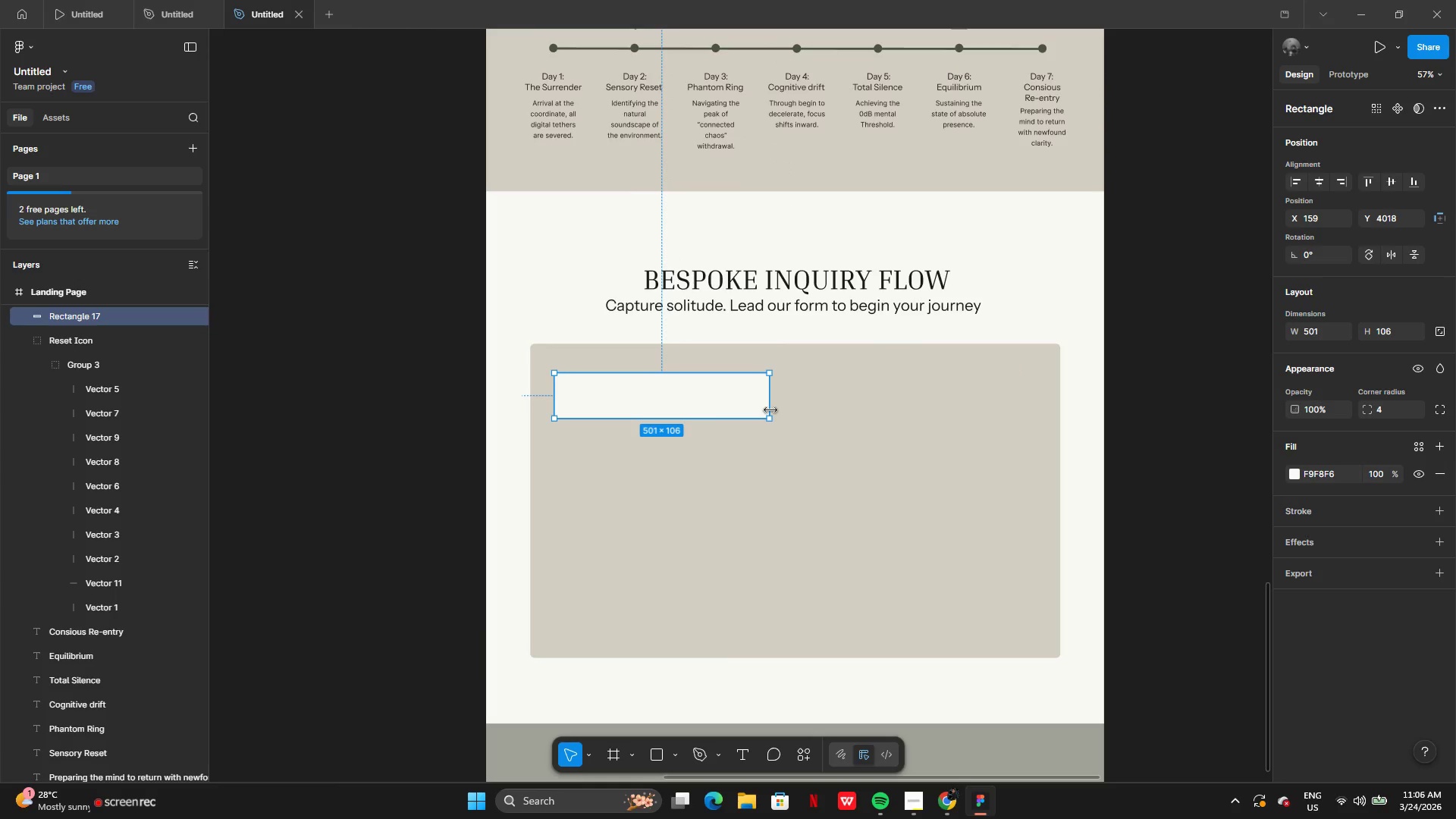 
left_click_drag(start_coordinate=[770, 410], to_coordinate=[750, 412])
 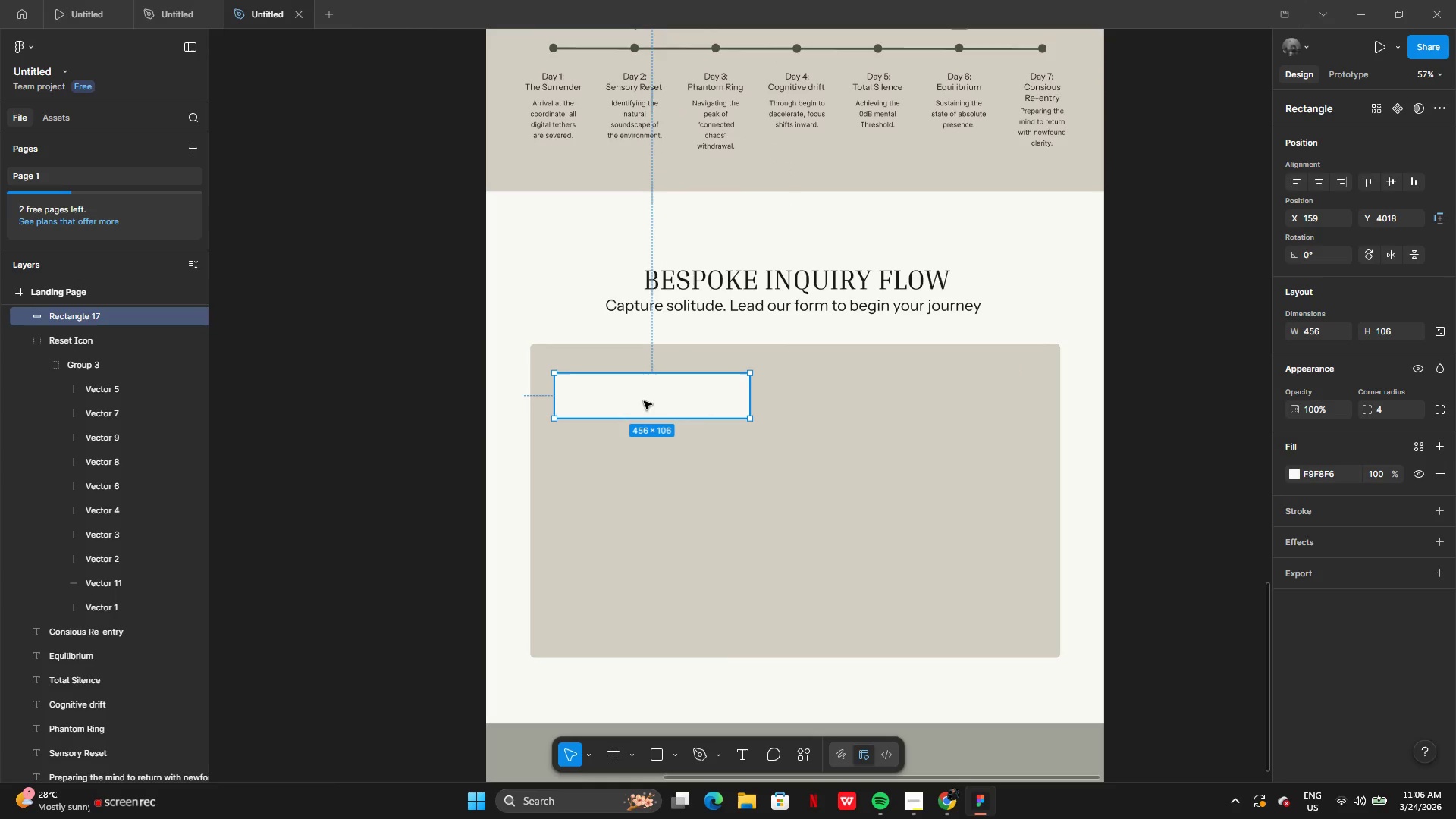 
hold_key(key=AltLeft, duration=0.34)
left_click_drag(start_coordinate=[640, 401], to_coordinate=[682, 404])
 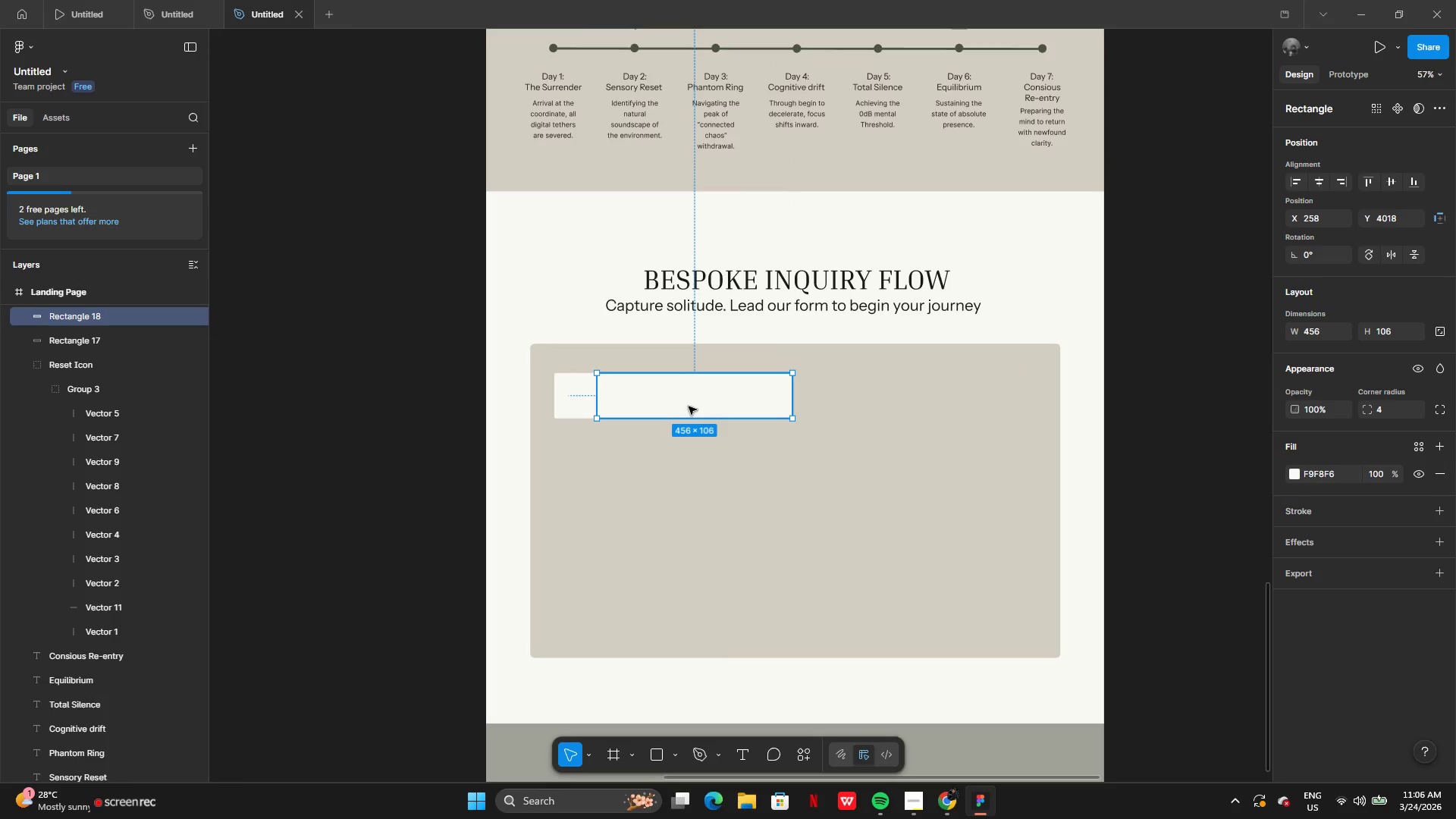 
left_click_drag(start_coordinate=[689, 406], to_coordinate=[919, 406])
 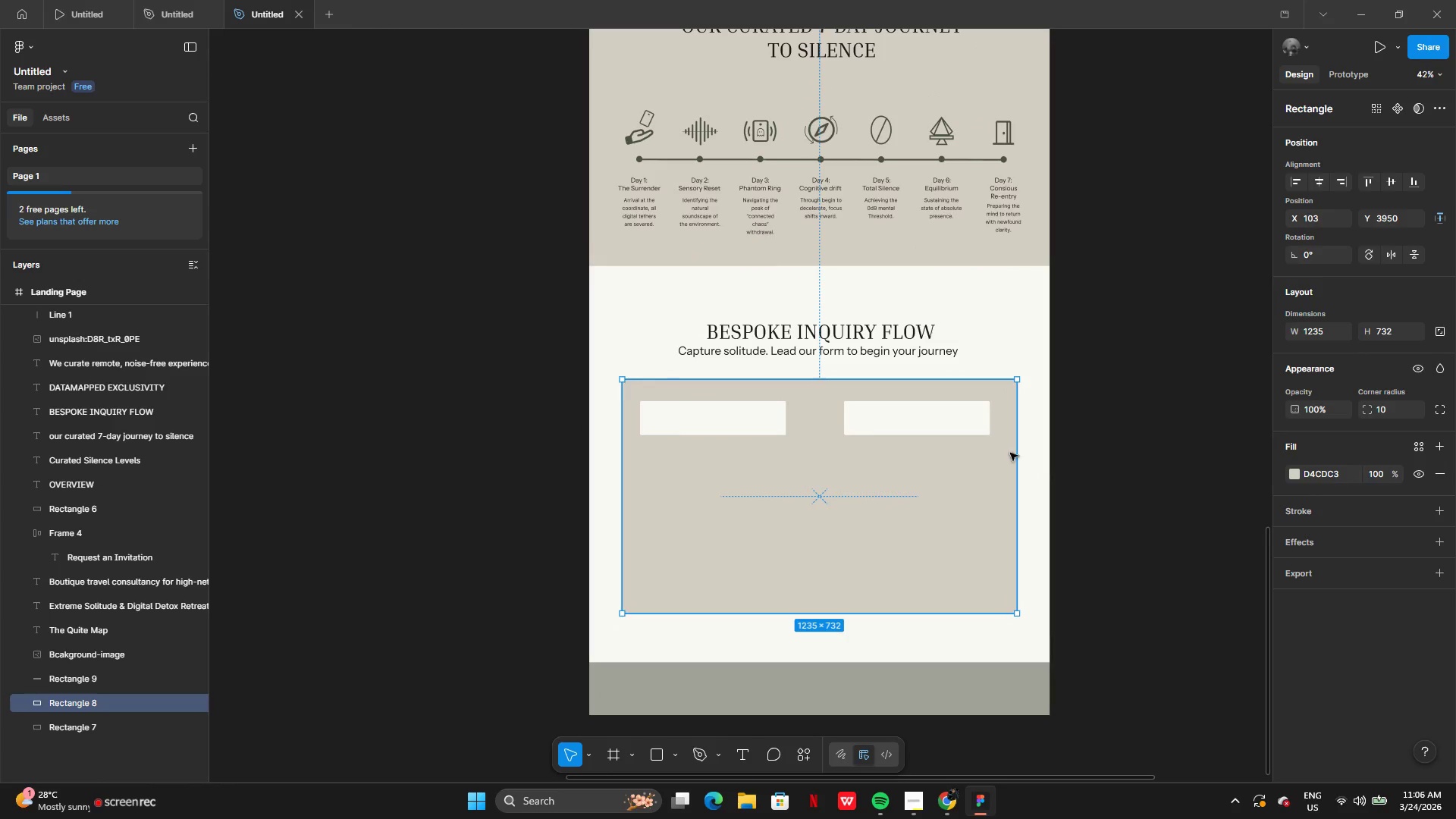 
left_click([730, 420])
 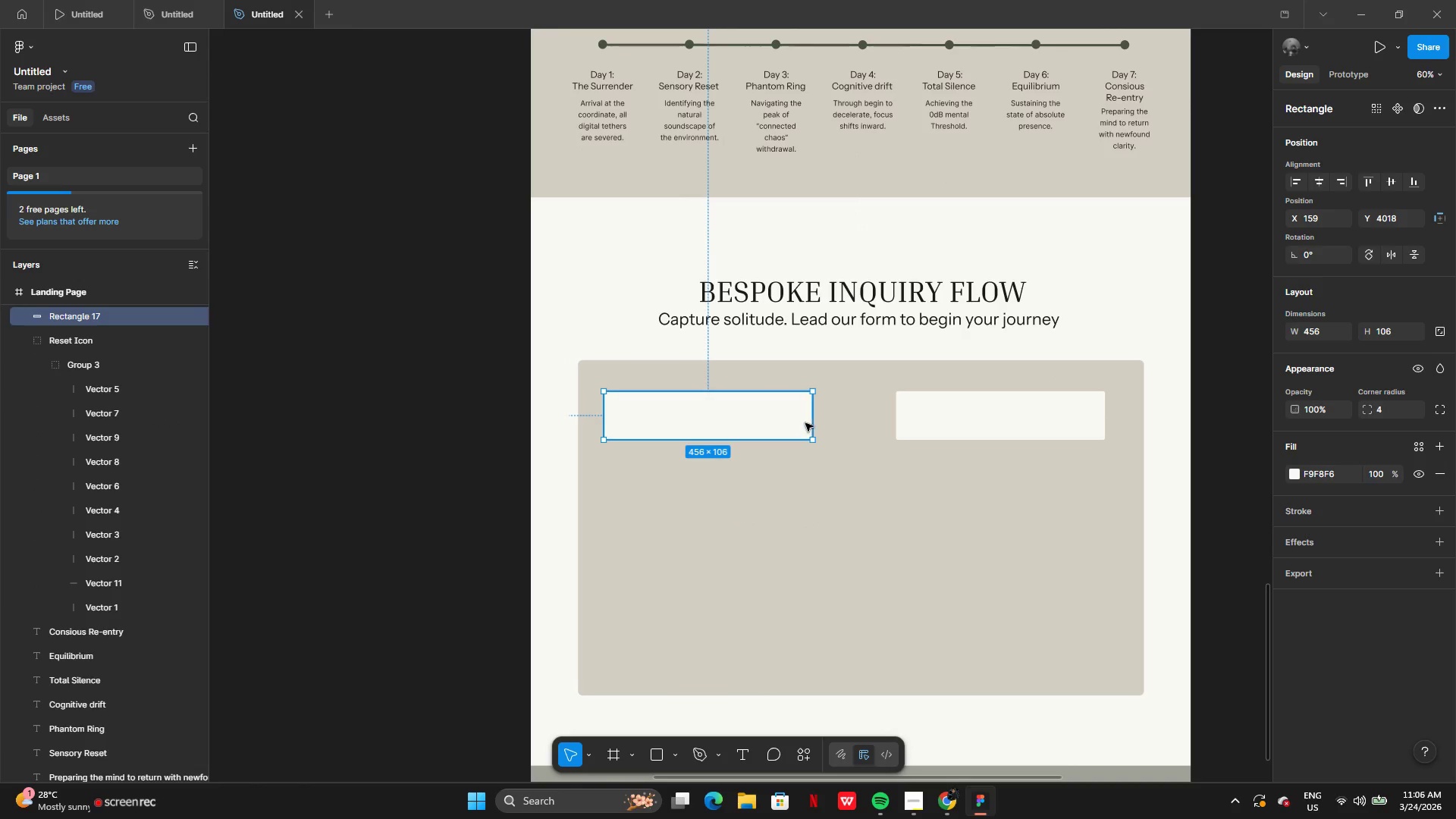 
left_click([808, 423])
 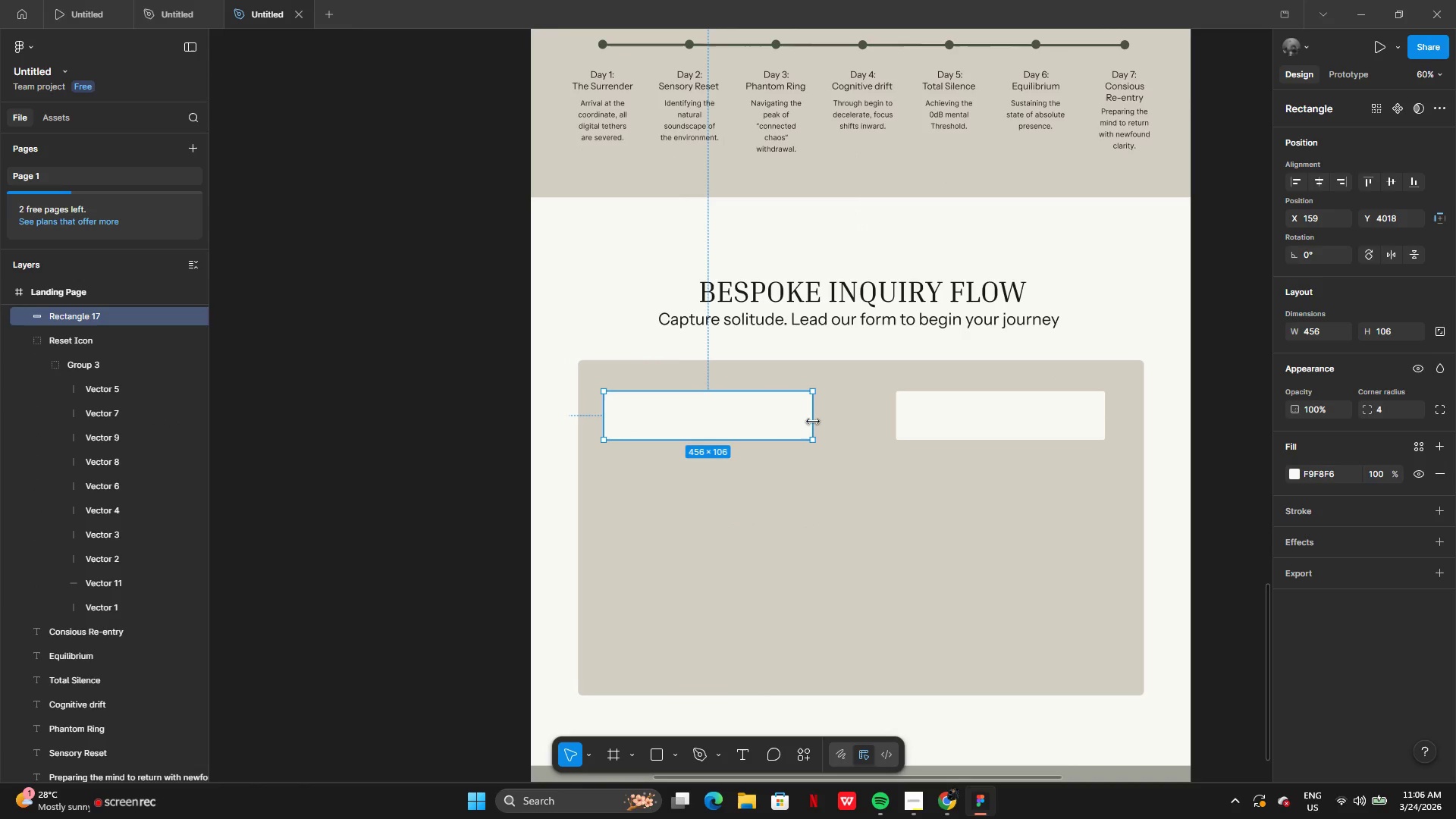 
left_click_drag(start_coordinate=[813, 422], to_coordinate=[828, 423])
 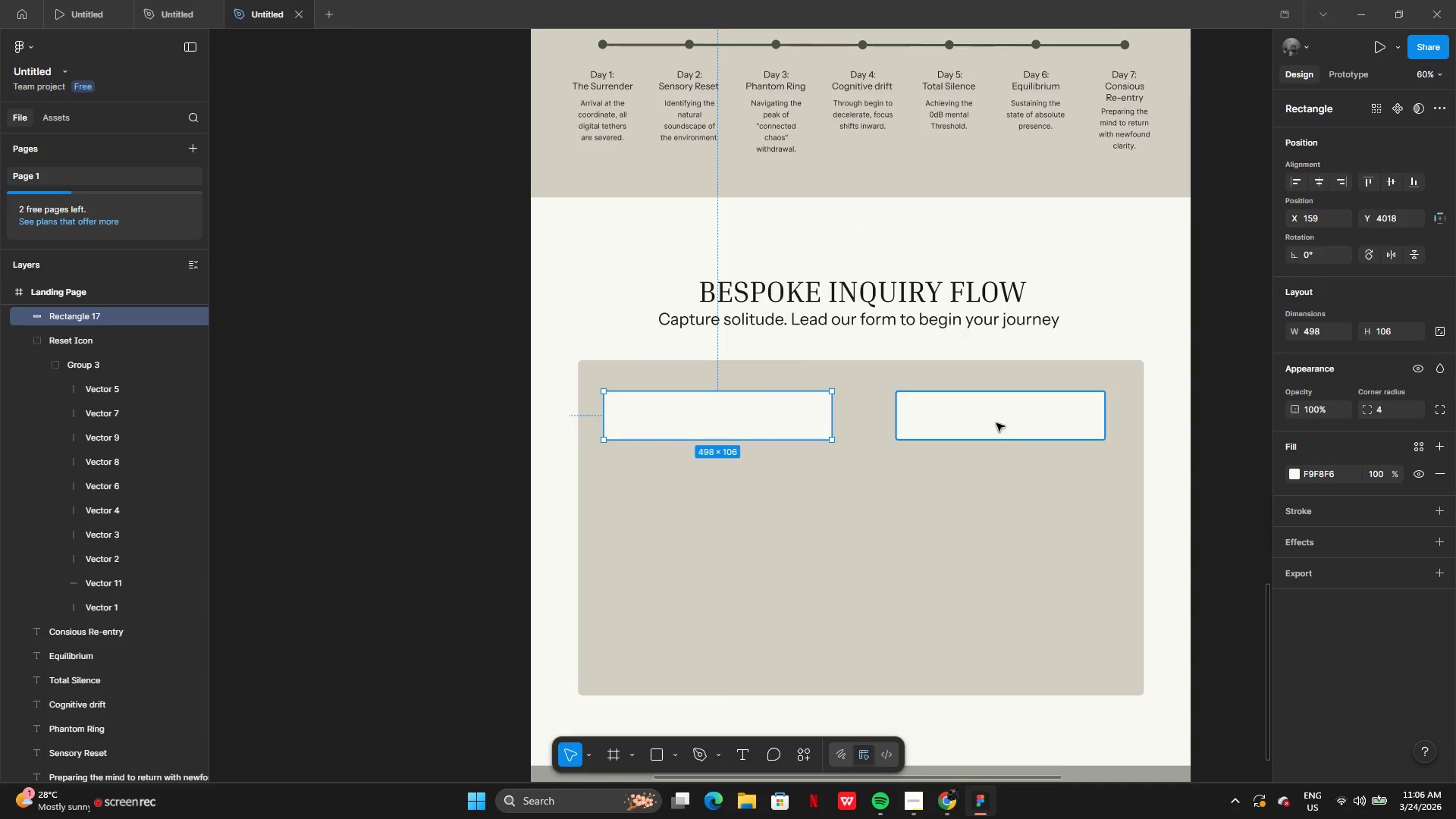 
left_click([996, 423])
 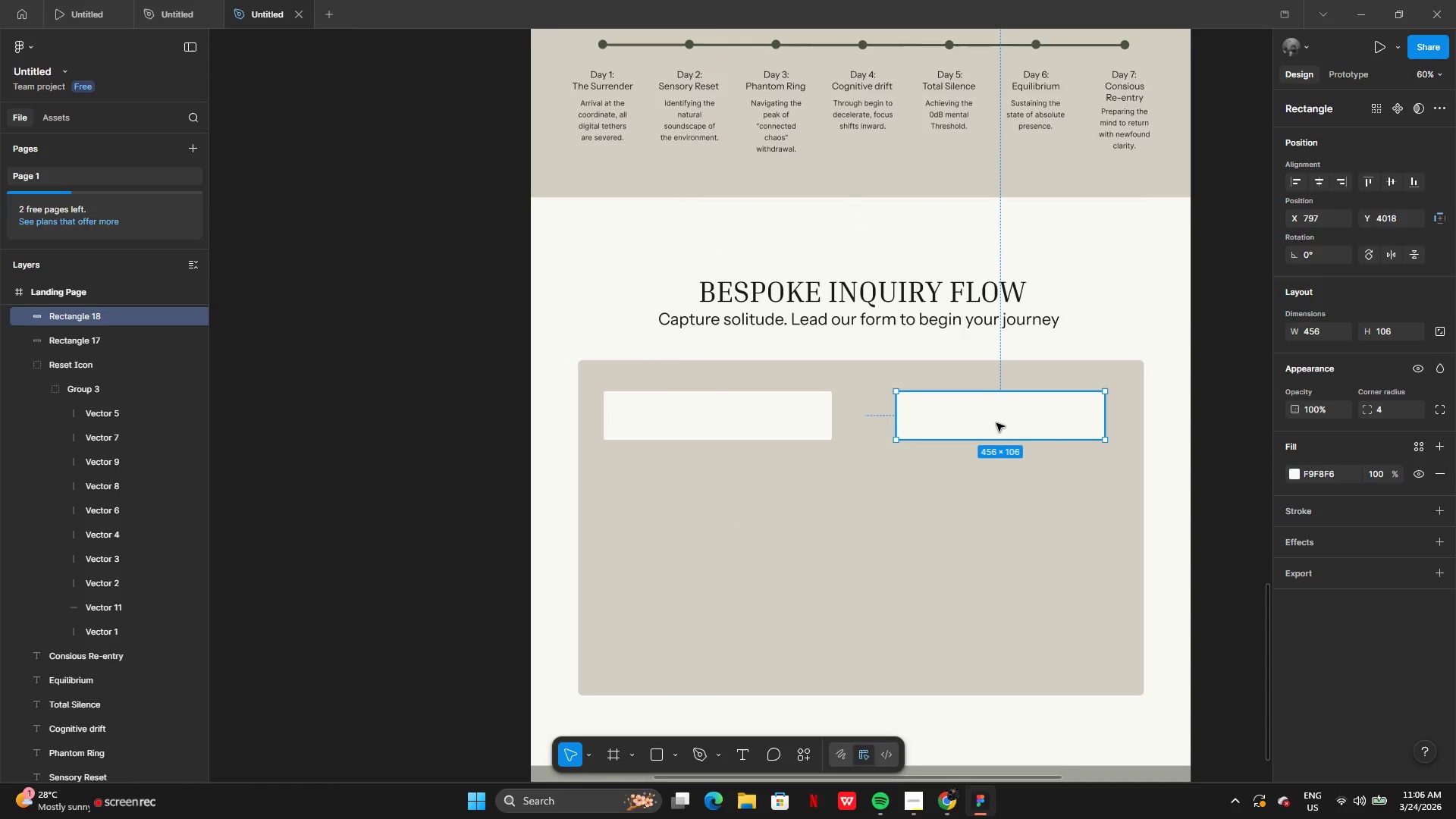 
key(Backspace)
 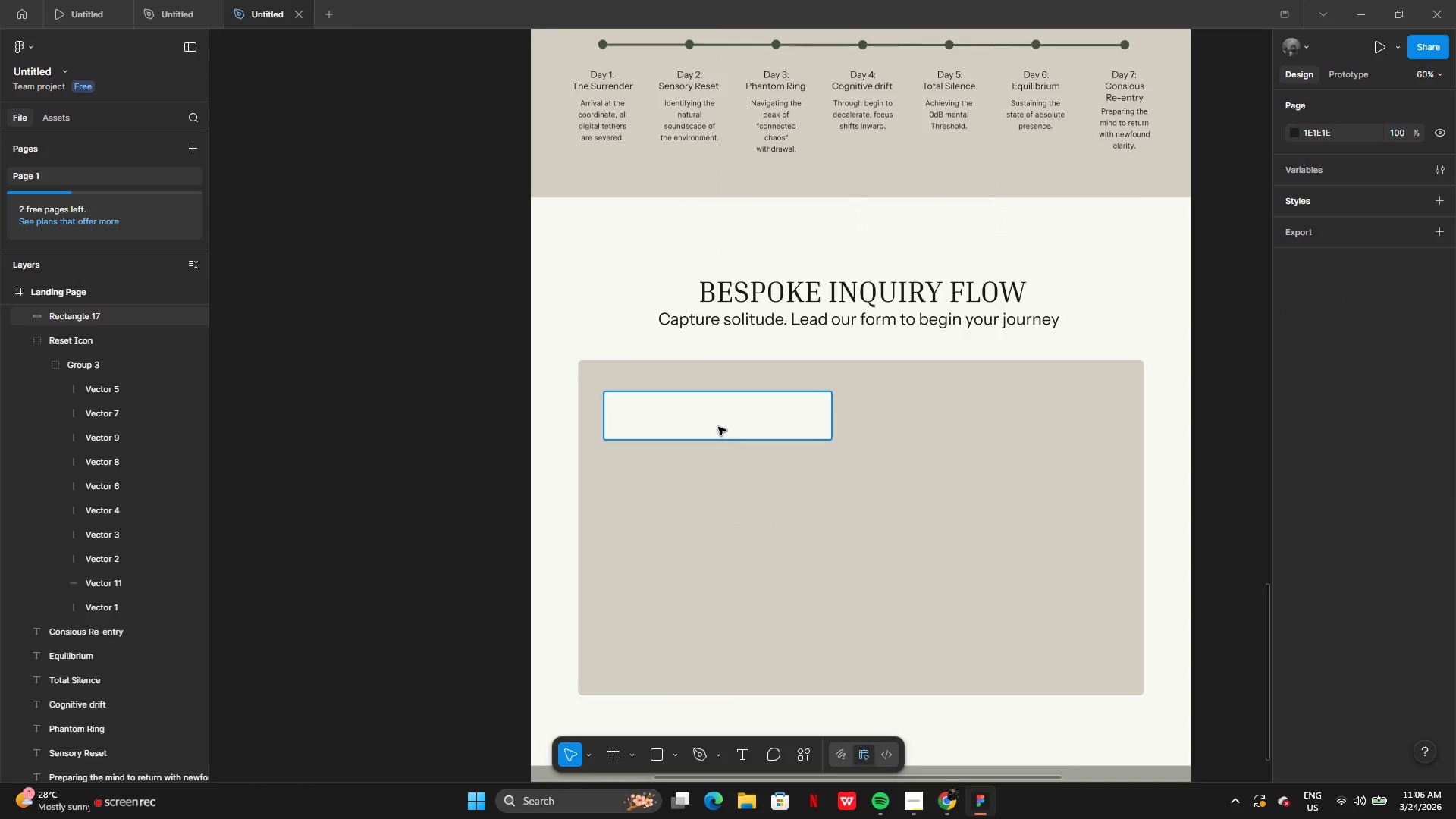 
left_click([718, 426])
 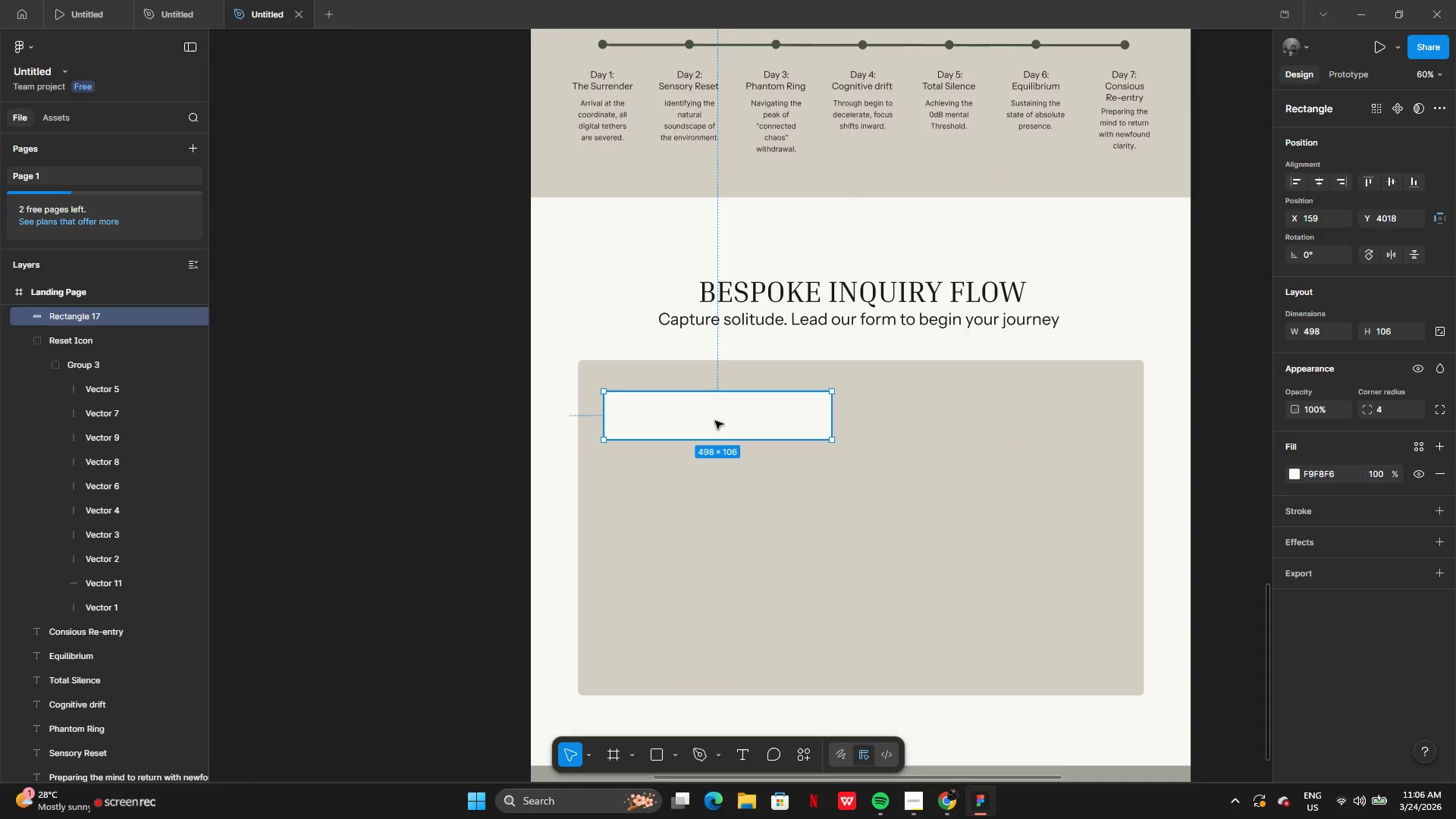 
key(Alt+AltLeft)
 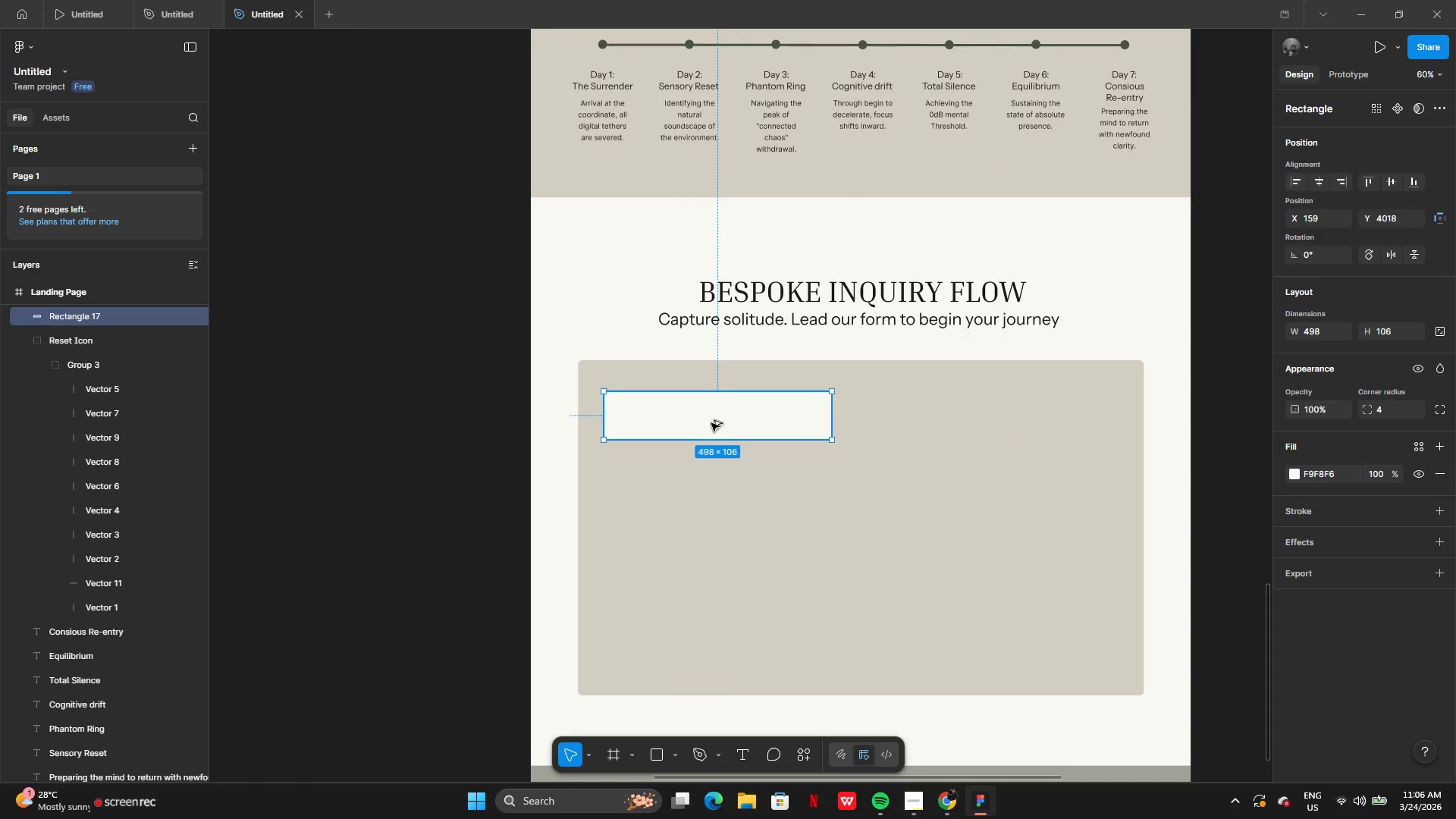 
left_click_drag(start_coordinate=[714, 420], to_coordinate=[706, 500])
 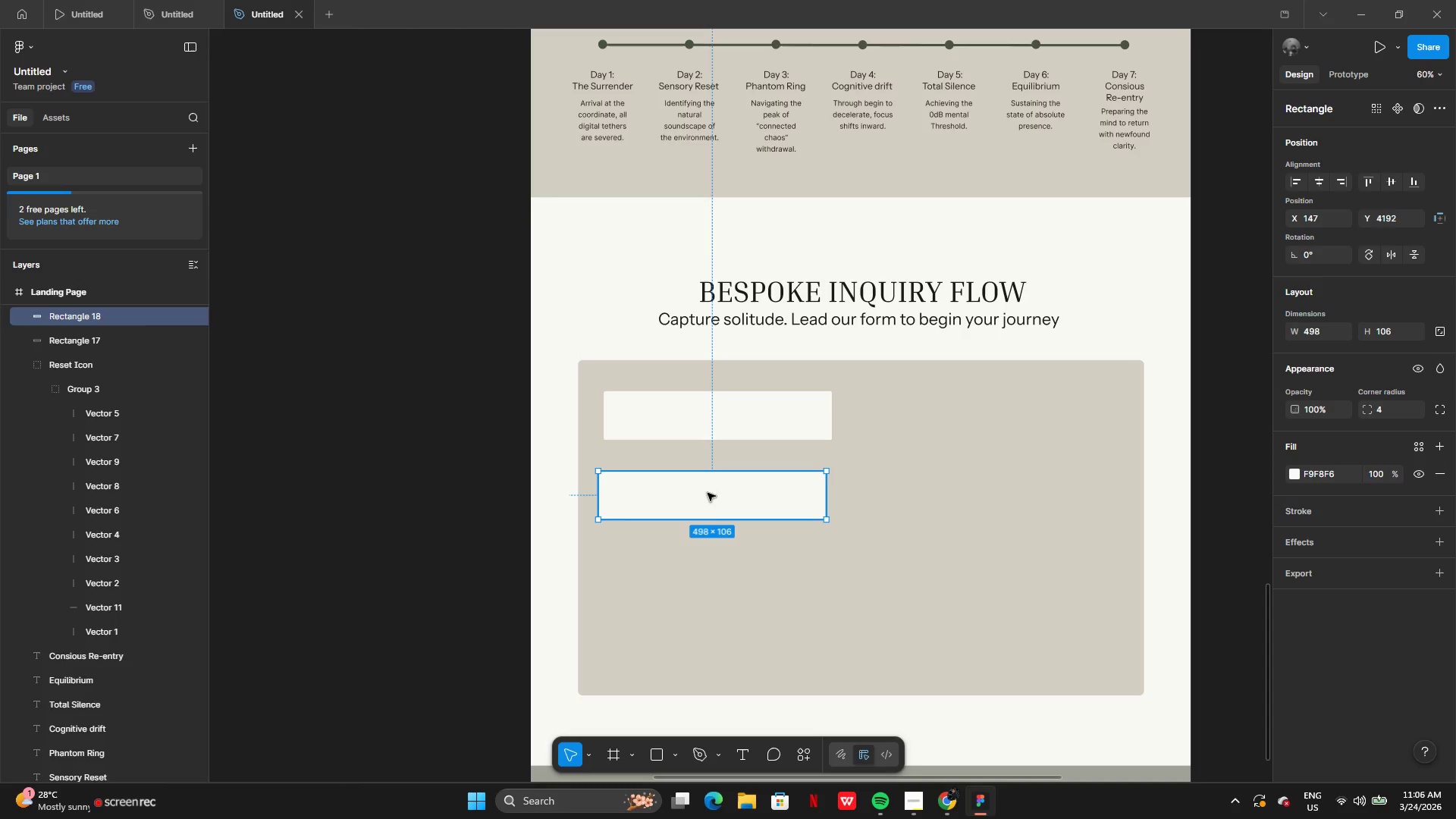 
left_click_drag(start_coordinate=[708, 493], to_coordinate=[993, 416])
 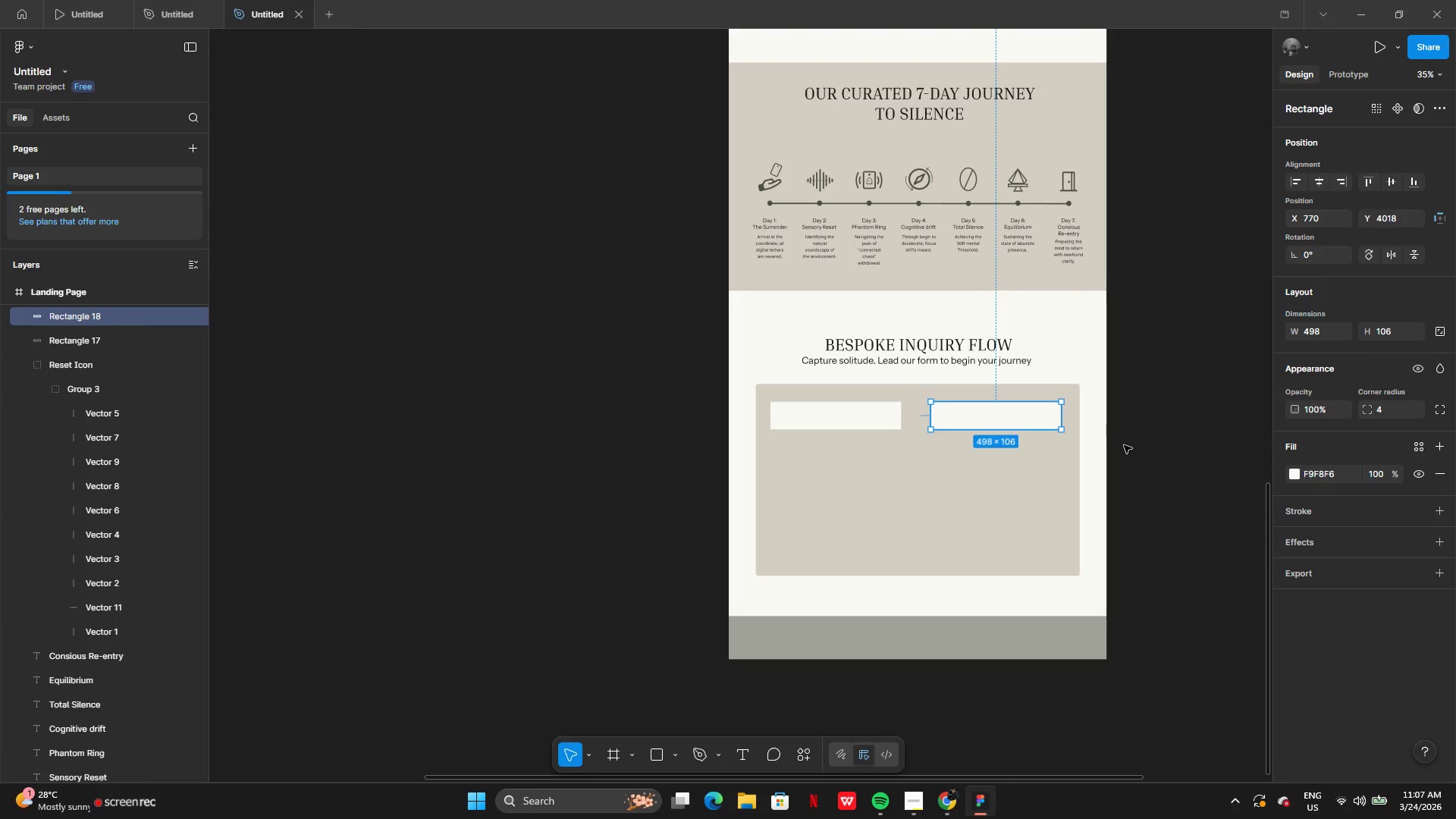 
left_click([1124, 445])
 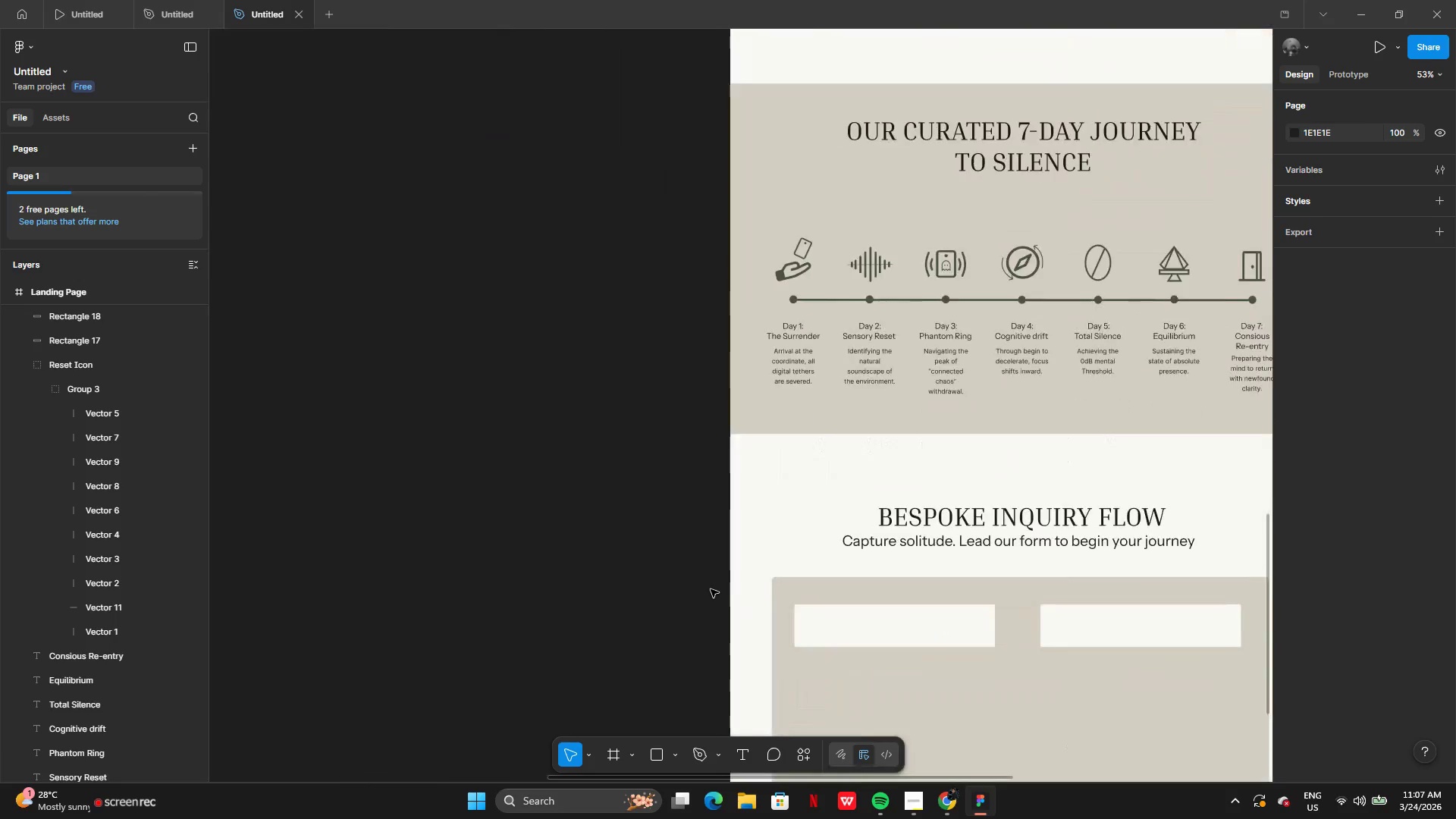 
wait(17.99)
 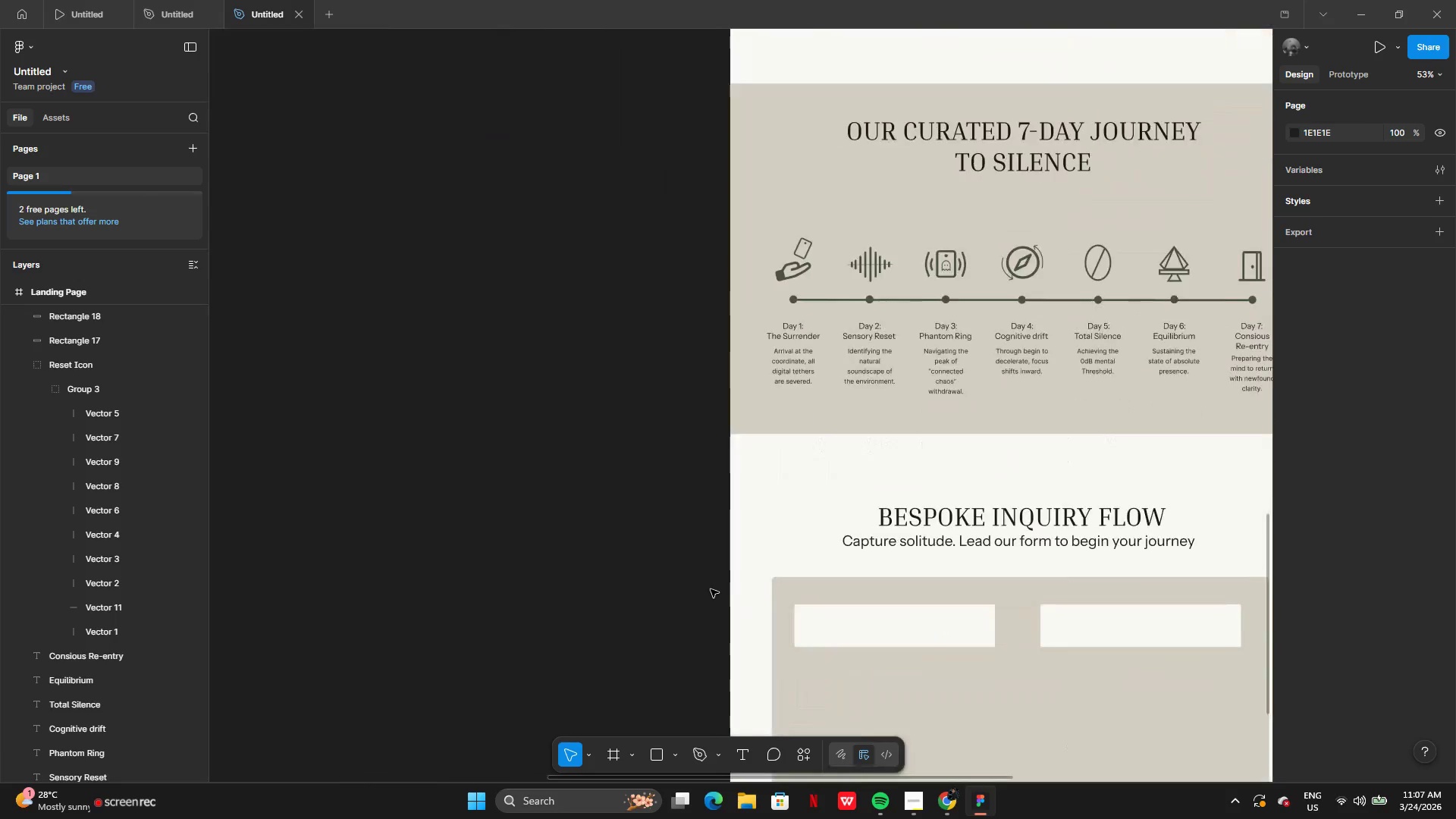 
left_click([883, 532])
 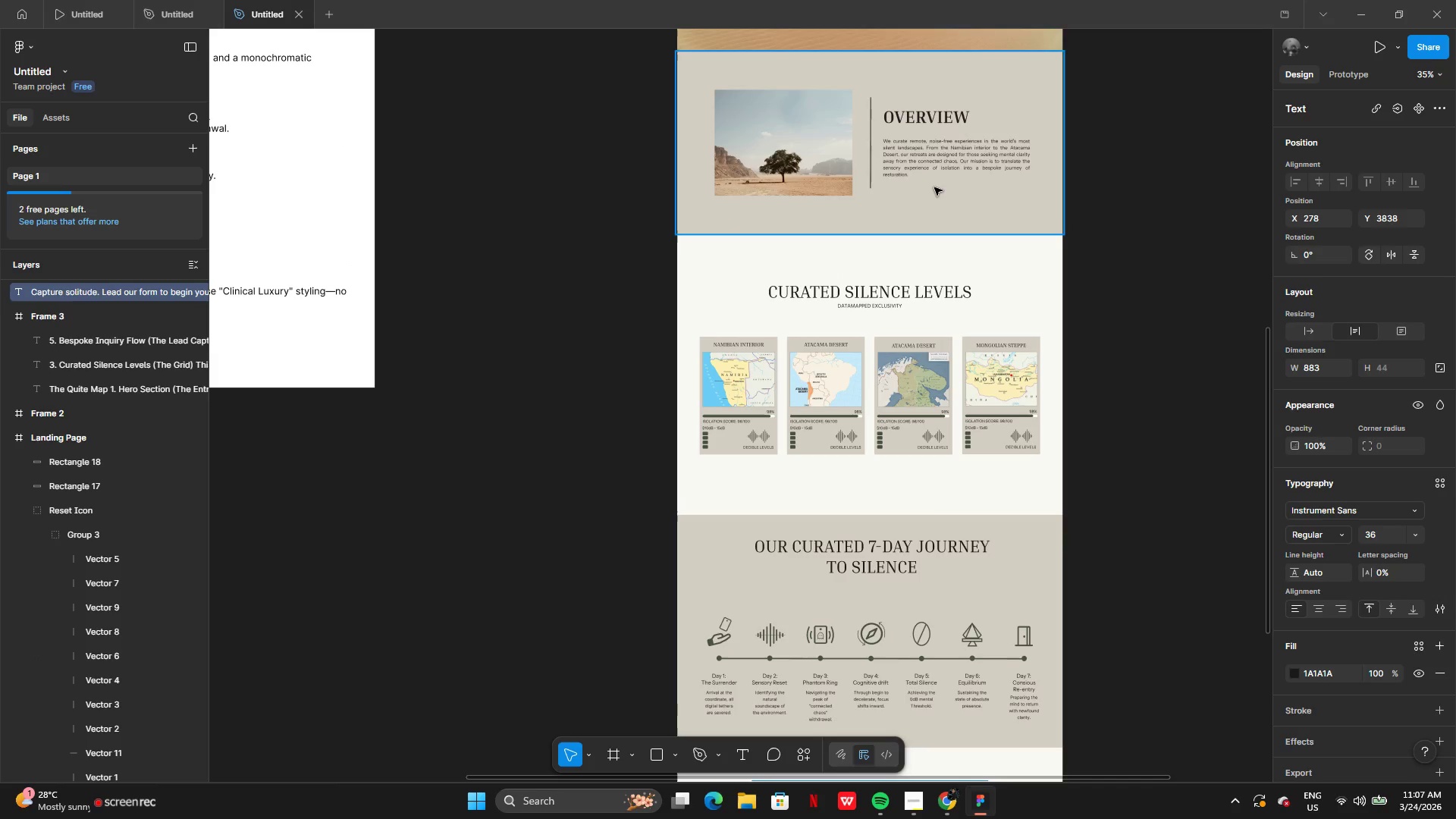 
left_click([921, 160])
 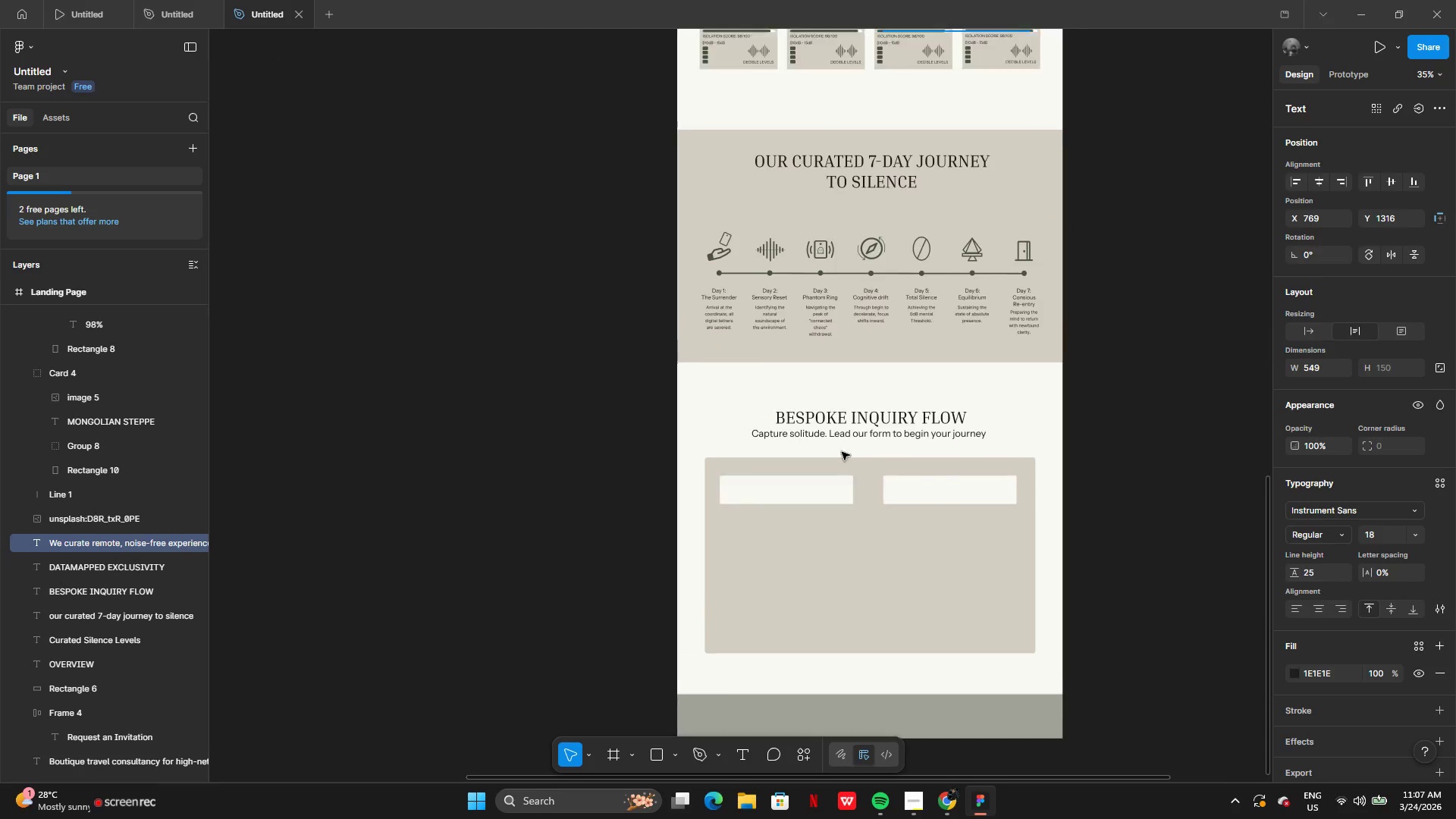 
left_click([830, 441])
 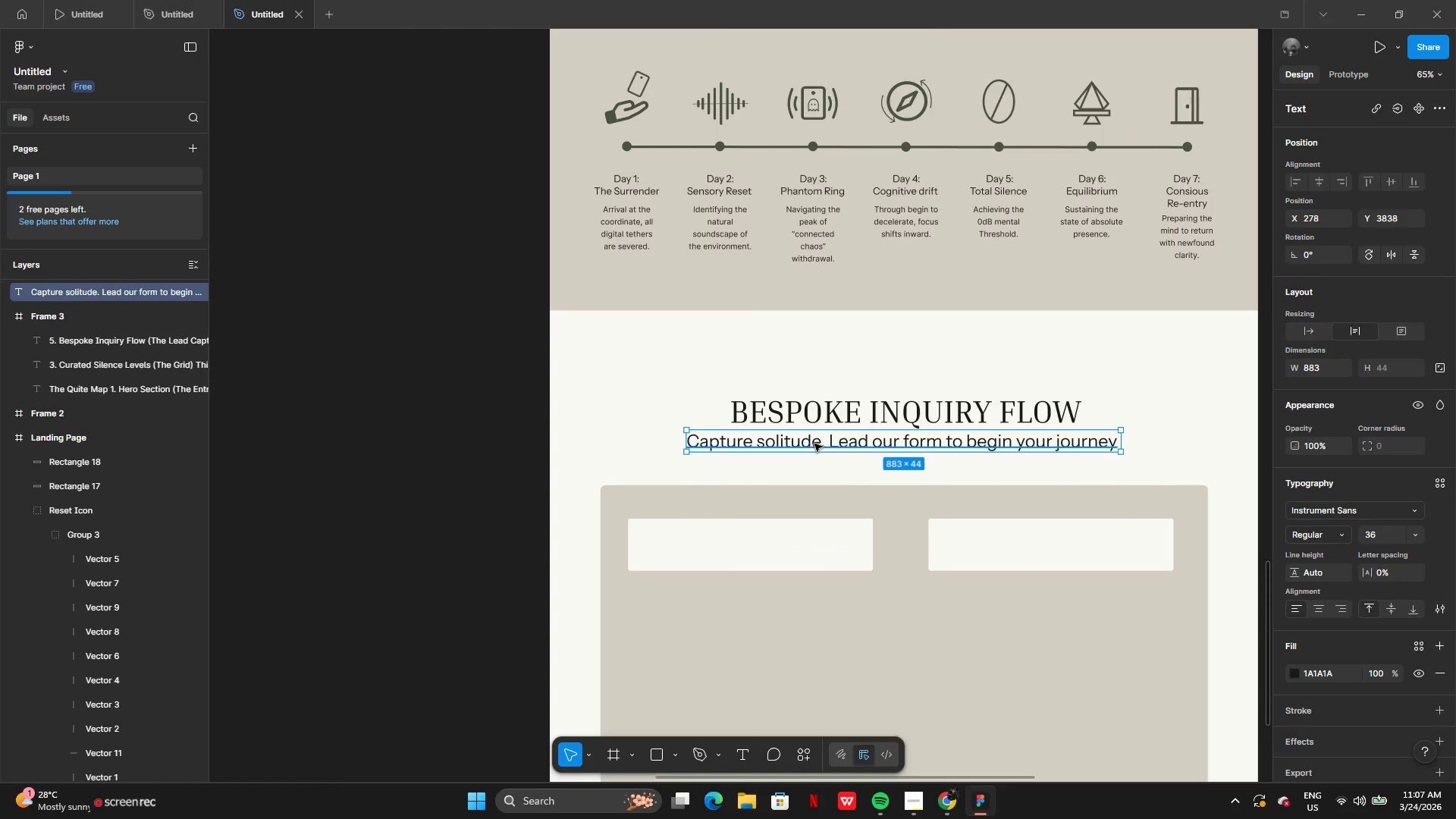 
hold_key(key=AltLeft, duration=0.53)
left_click_drag(start_coordinate=[814, 442], to_coordinate=[799, 478])
 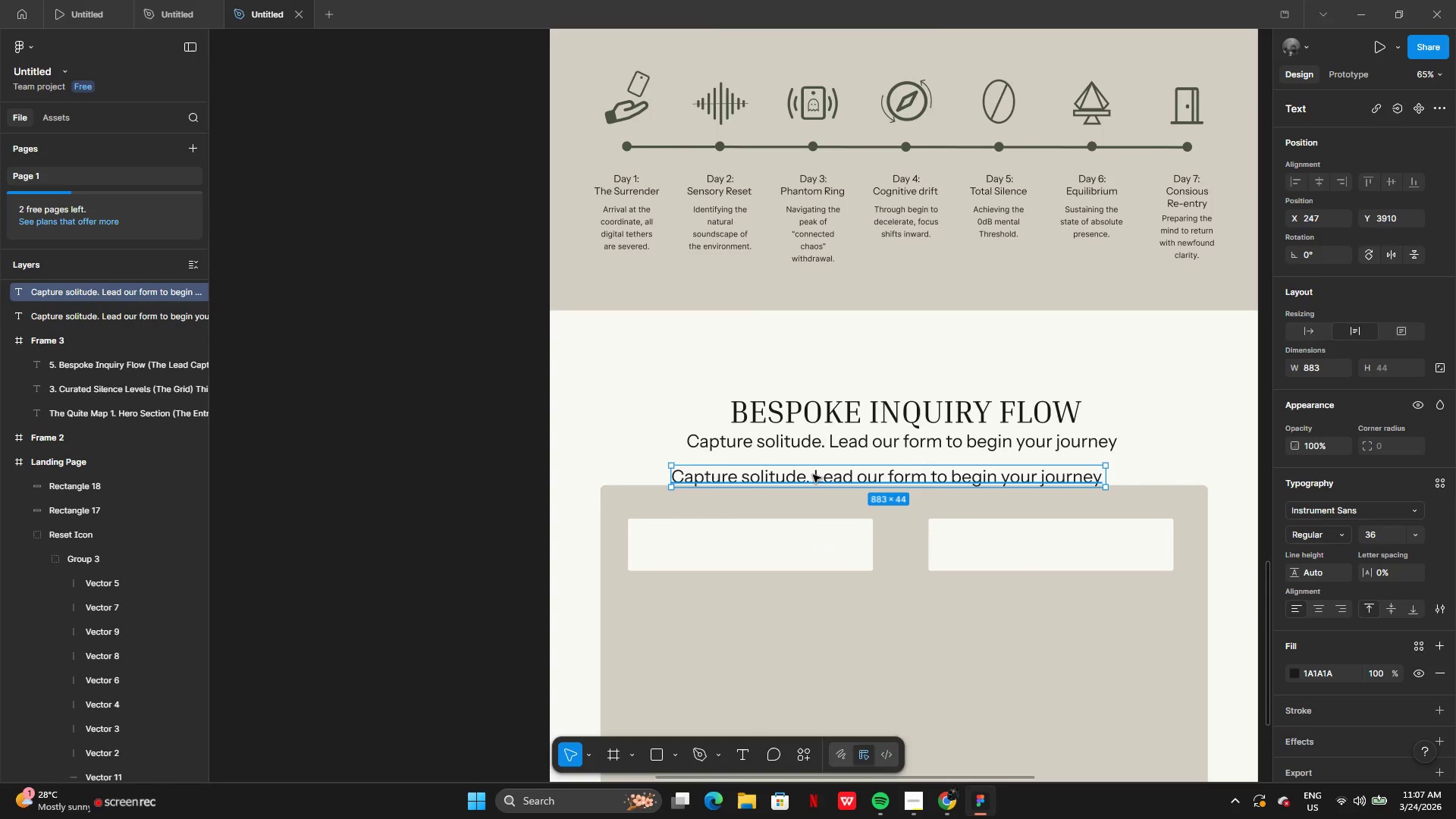 
left_click_drag(start_coordinate=[813, 475], to_coordinate=[783, 543])
 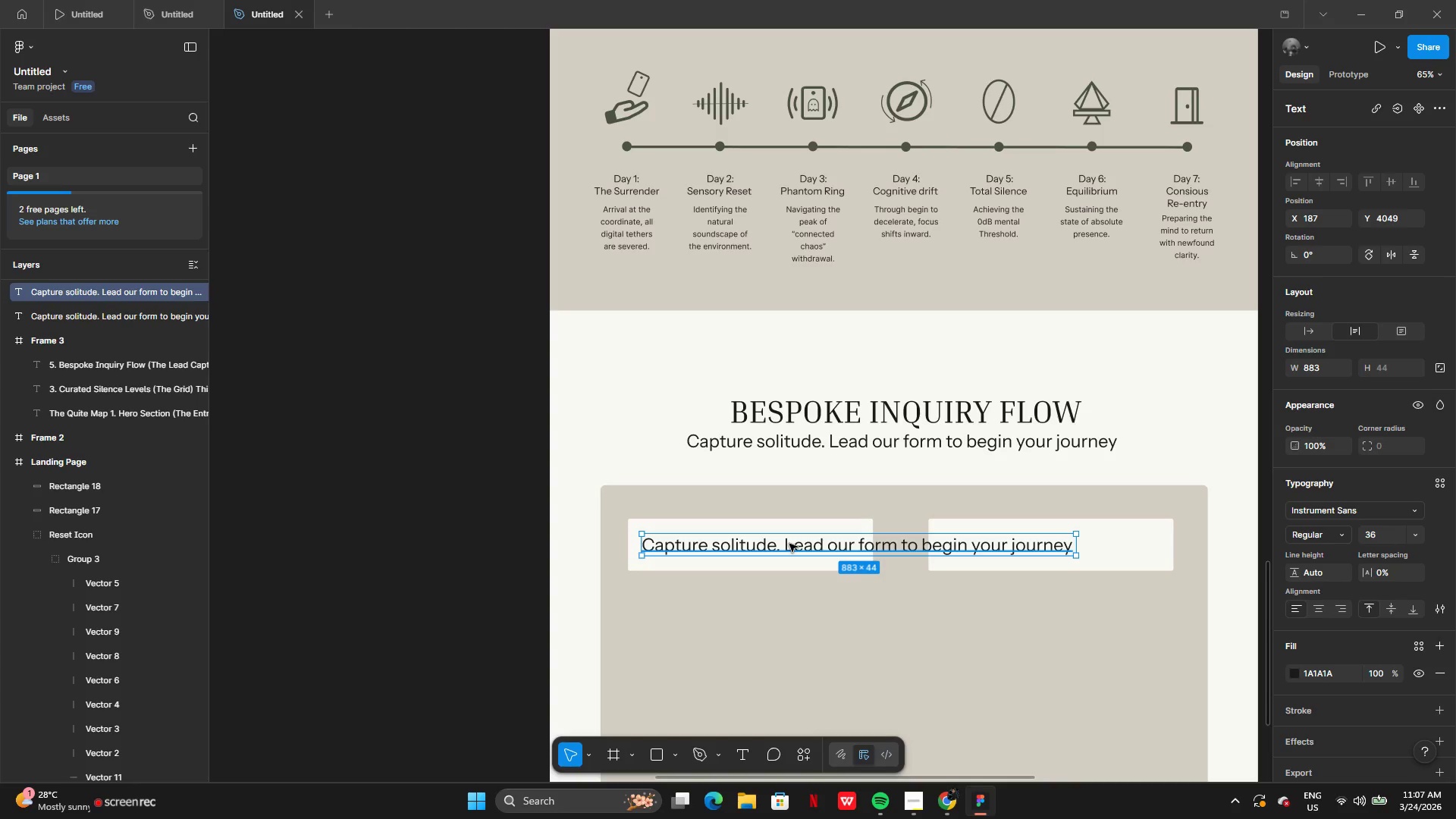 
double_click([789, 544])
 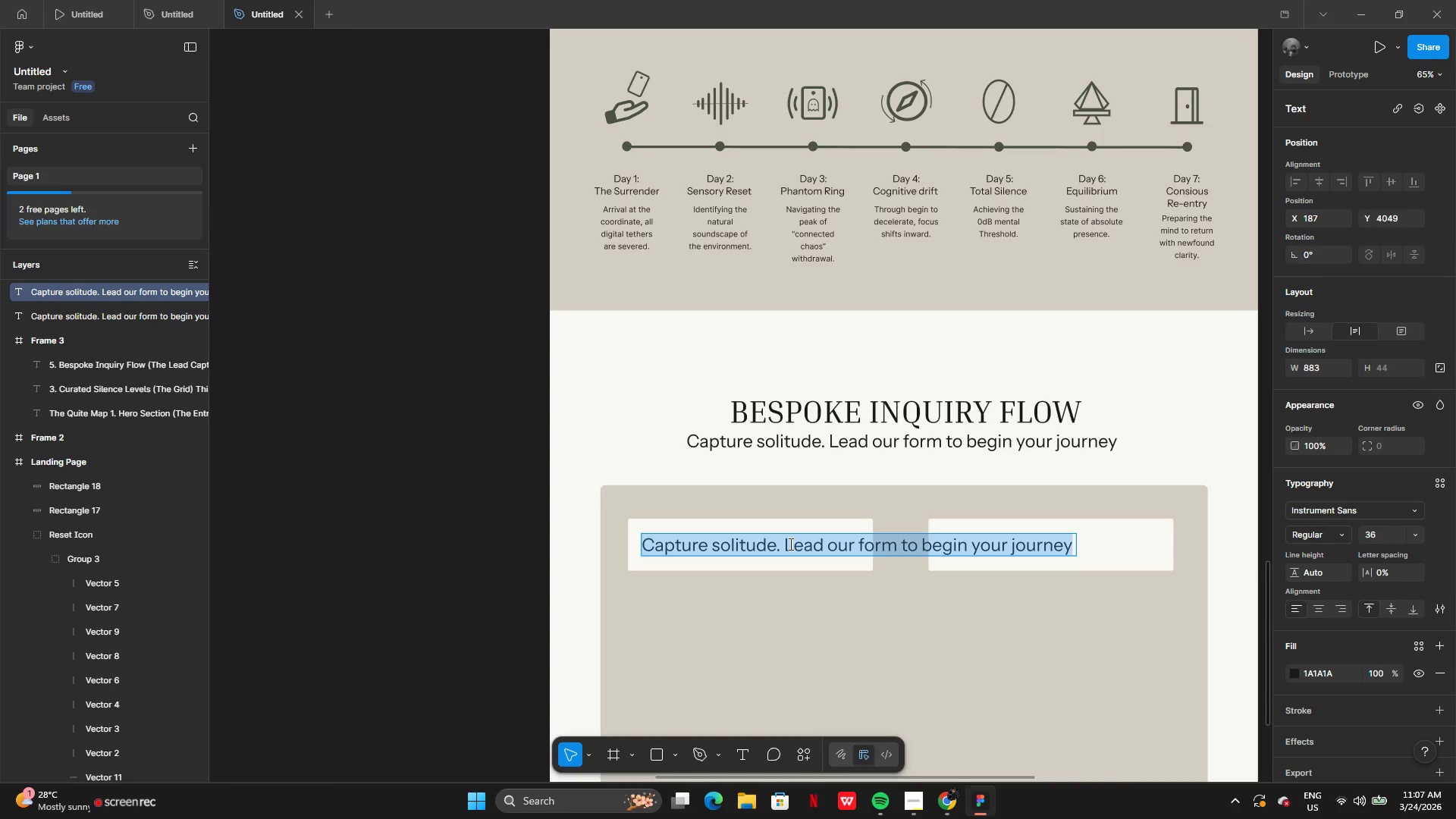 
type(FULL)
key(Backspace)
key(Backspace)
key(Backspace)
type(ull Name)
 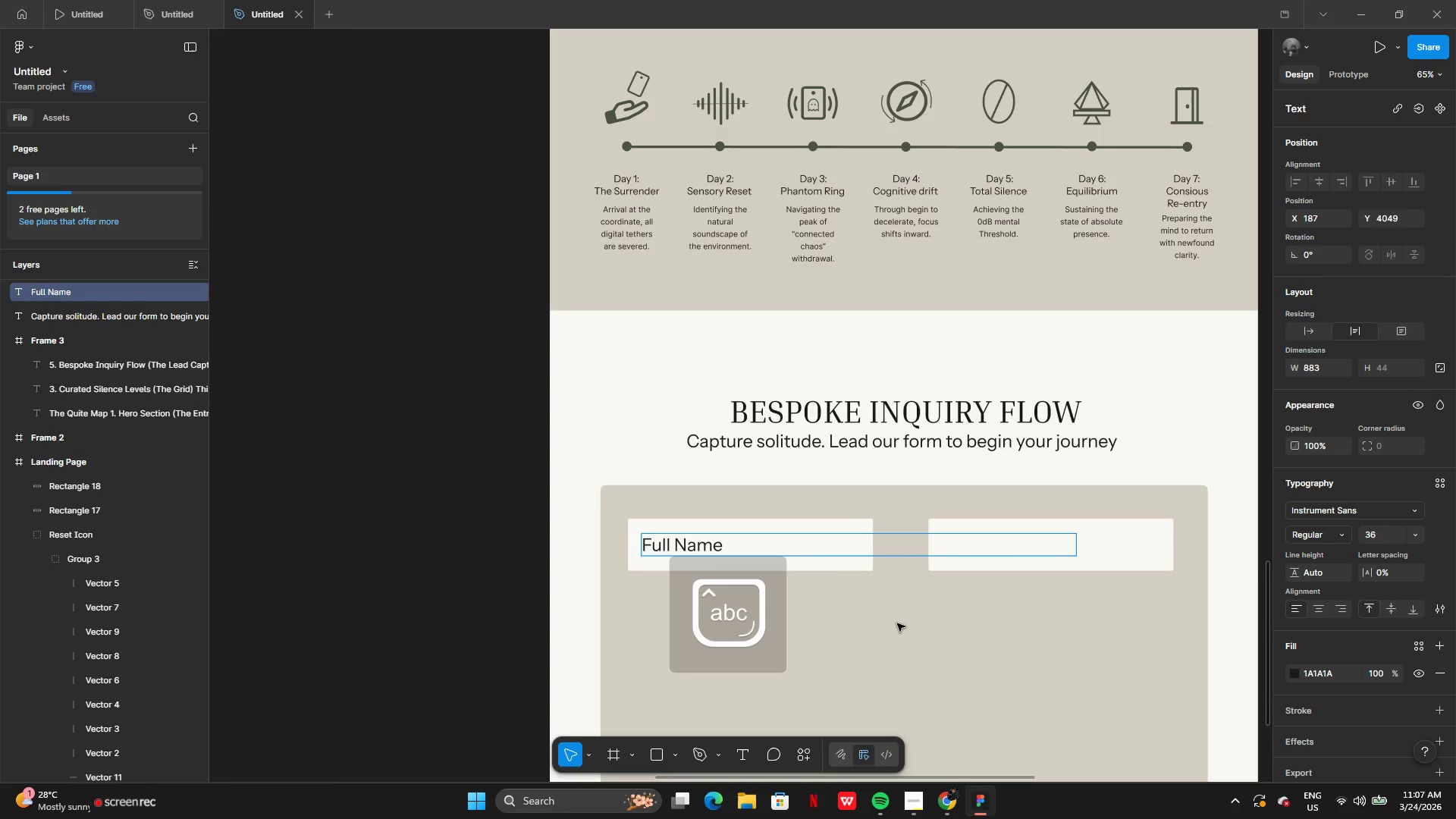 
left_click([897, 623])
 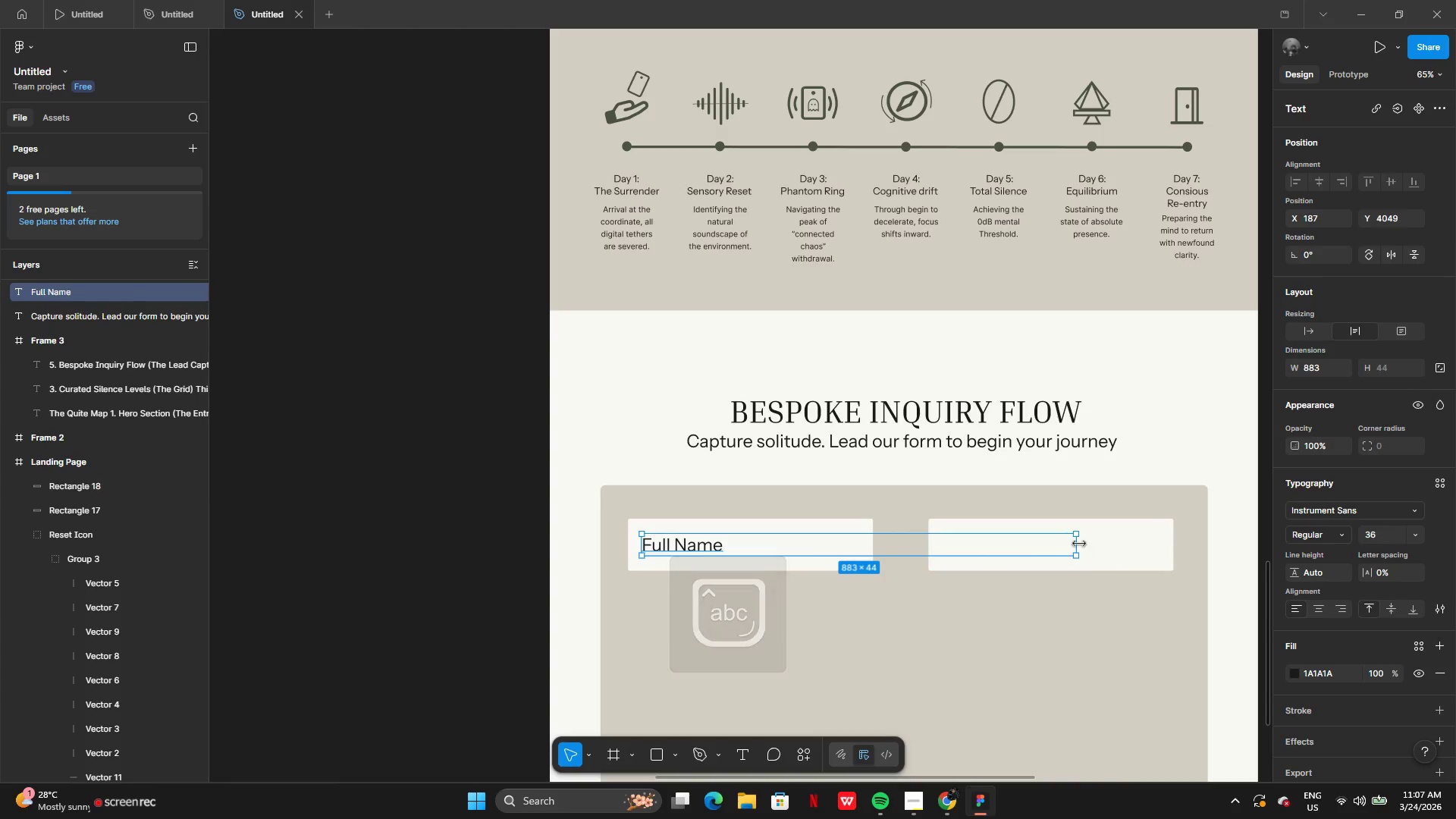 
left_click_drag(start_coordinate=[1075, 545], to_coordinate=[846, 557])
 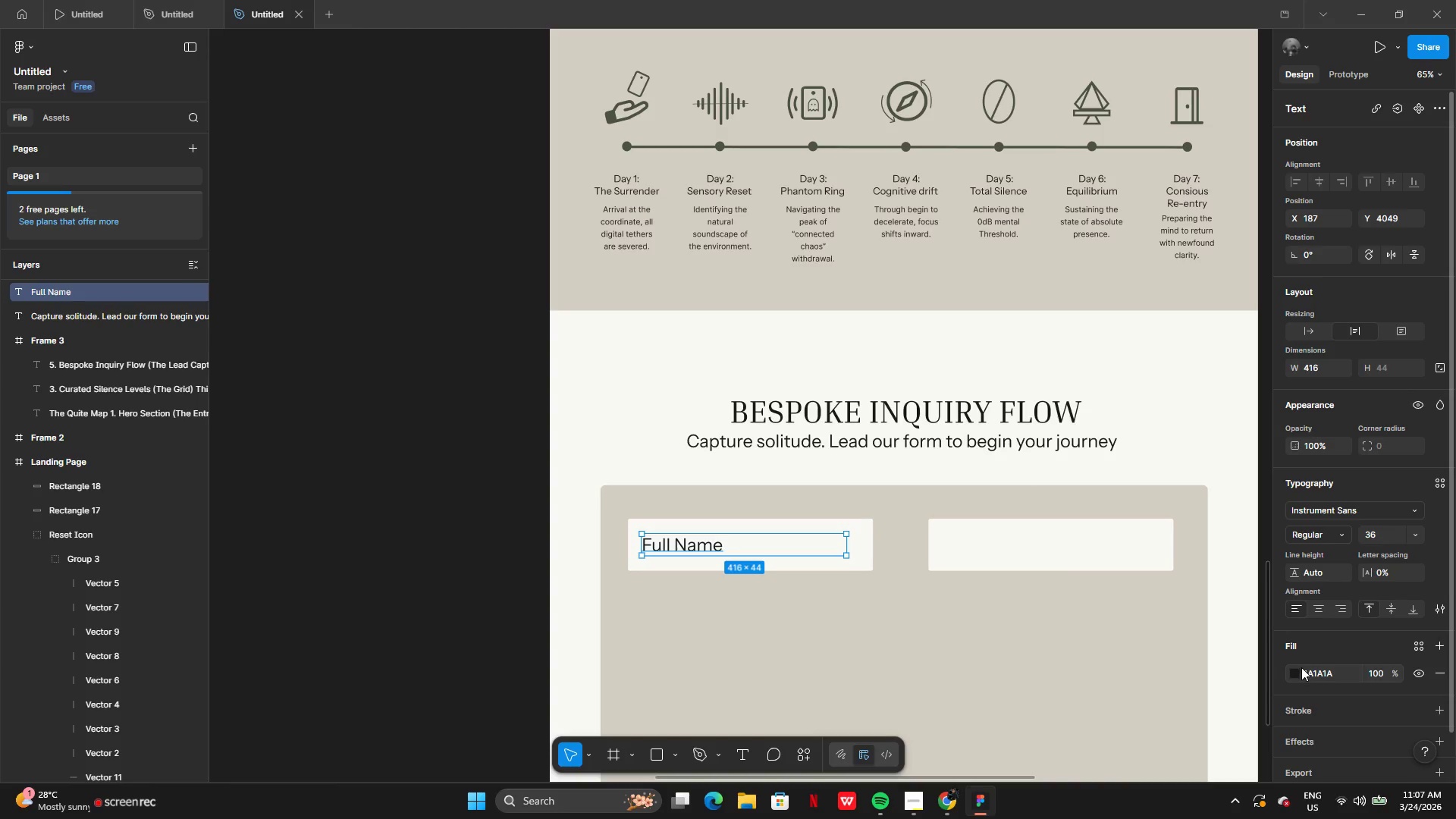 
left_click([1298, 671])
 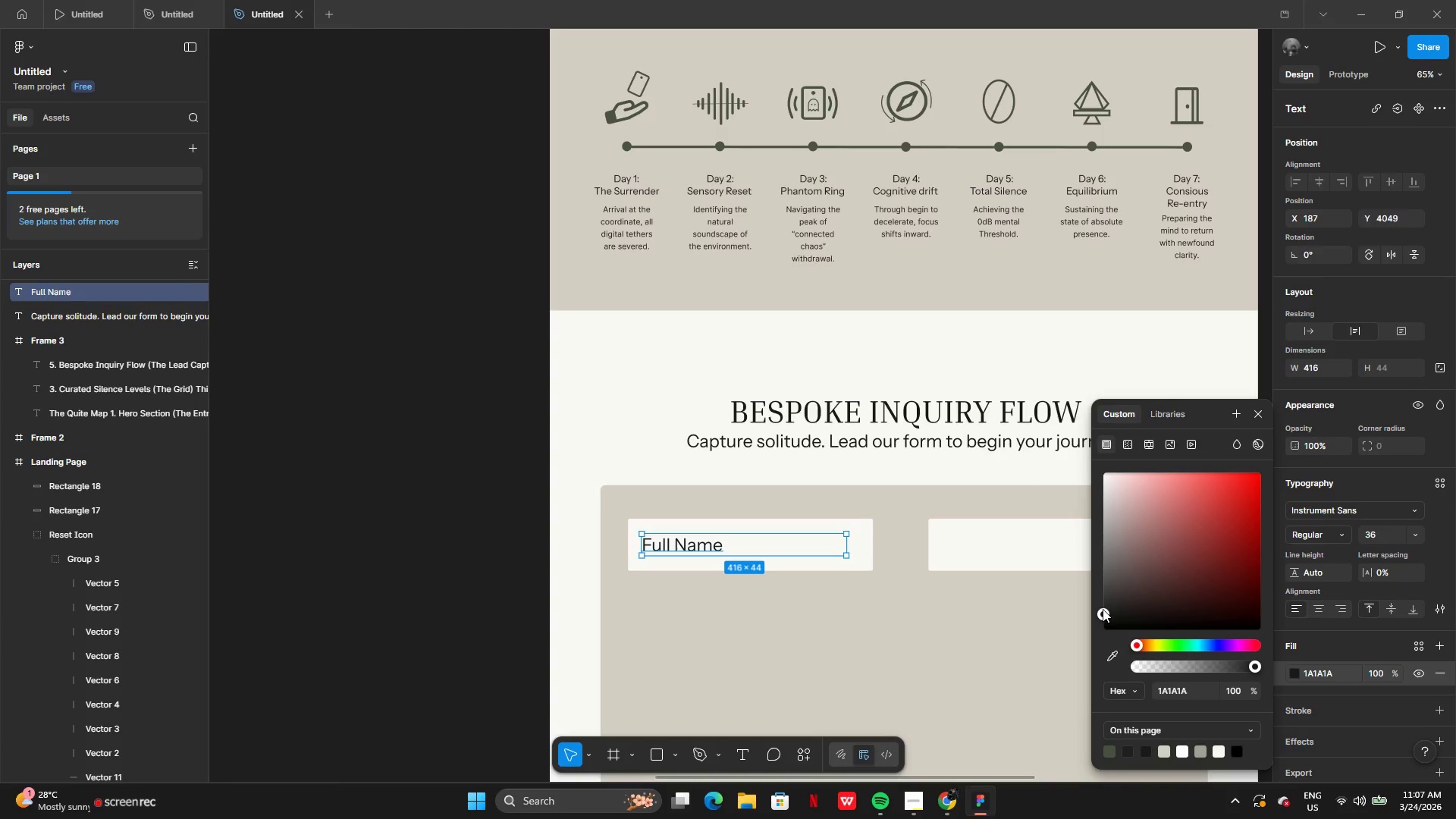 
left_click_drag(start_coordinate=[1103, 611], to_coordinate=[1126, 555])
 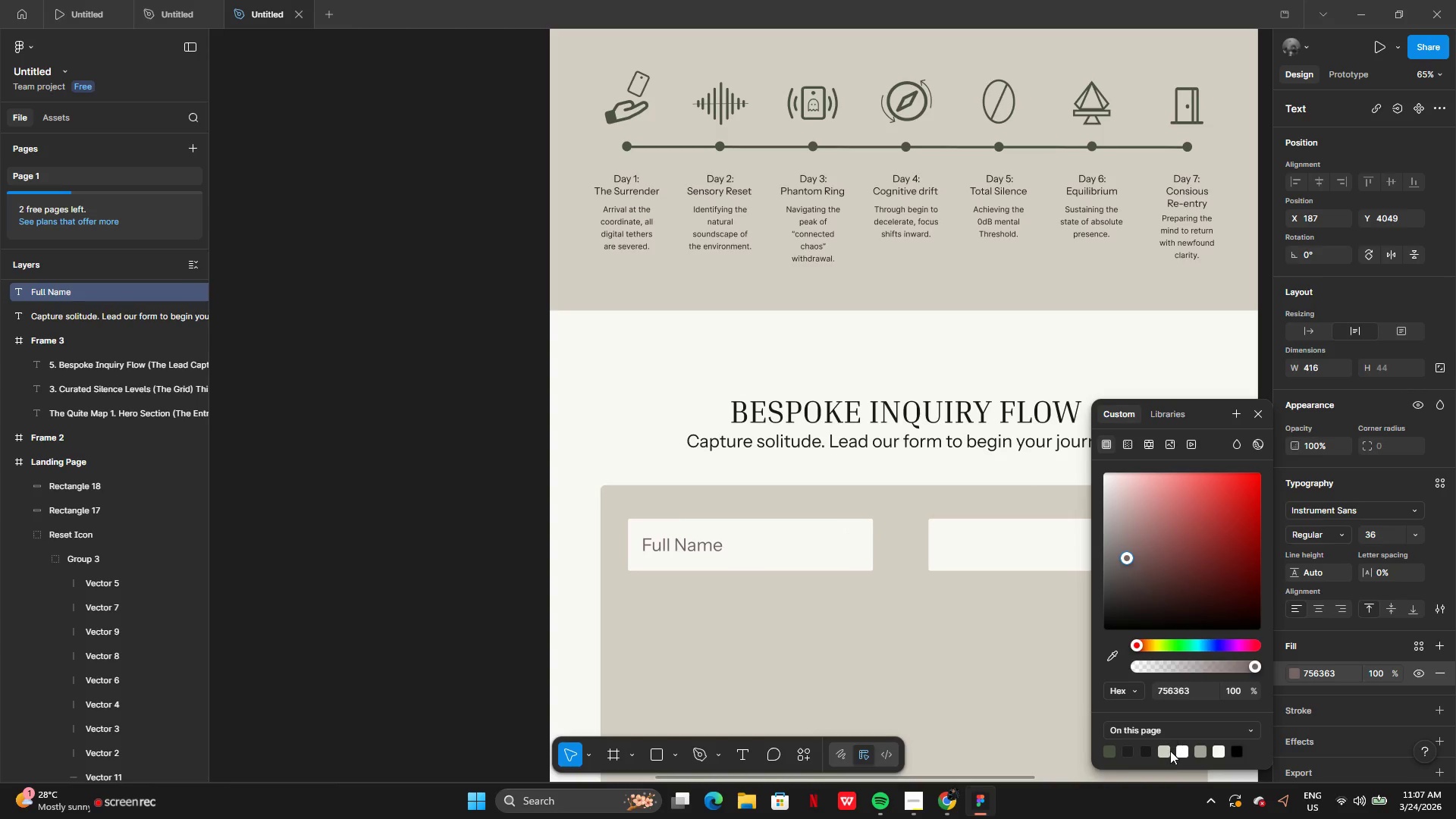 
left_click([1170, 751])
 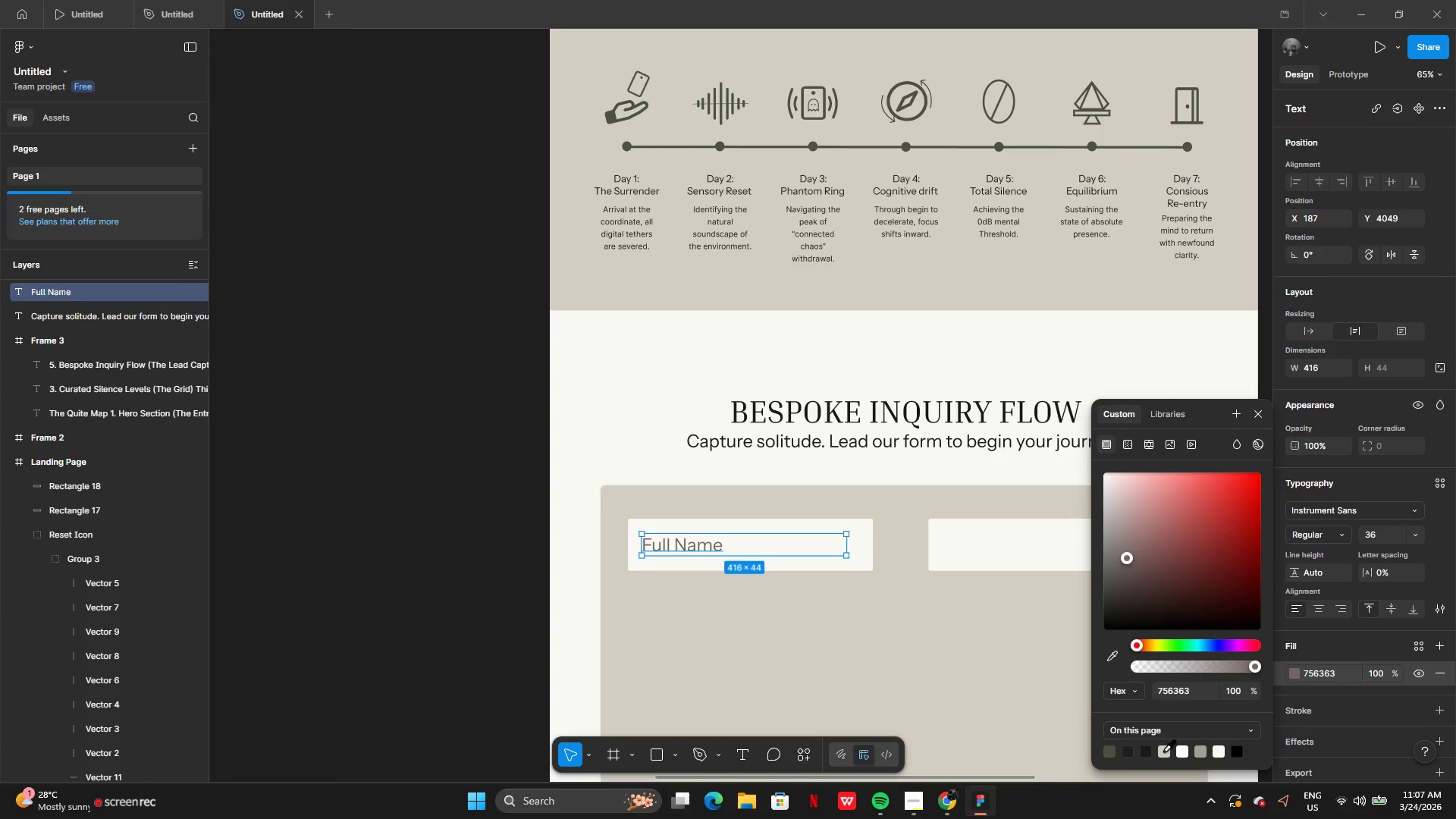 
left_click([1163, 751])
 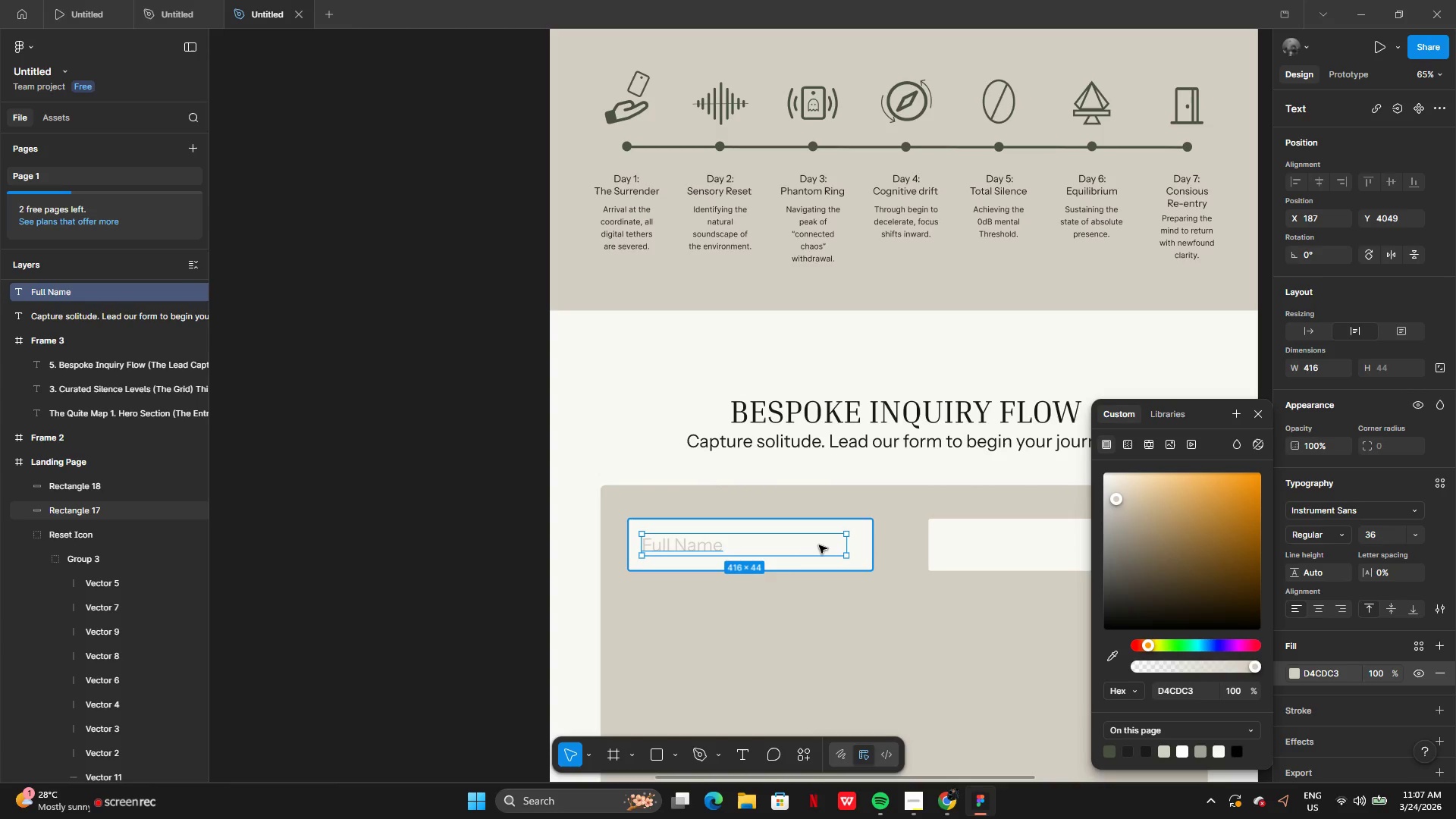 
left_click_drag(start_coordinate=[848, 546], to_coordinate=[726, 548])
 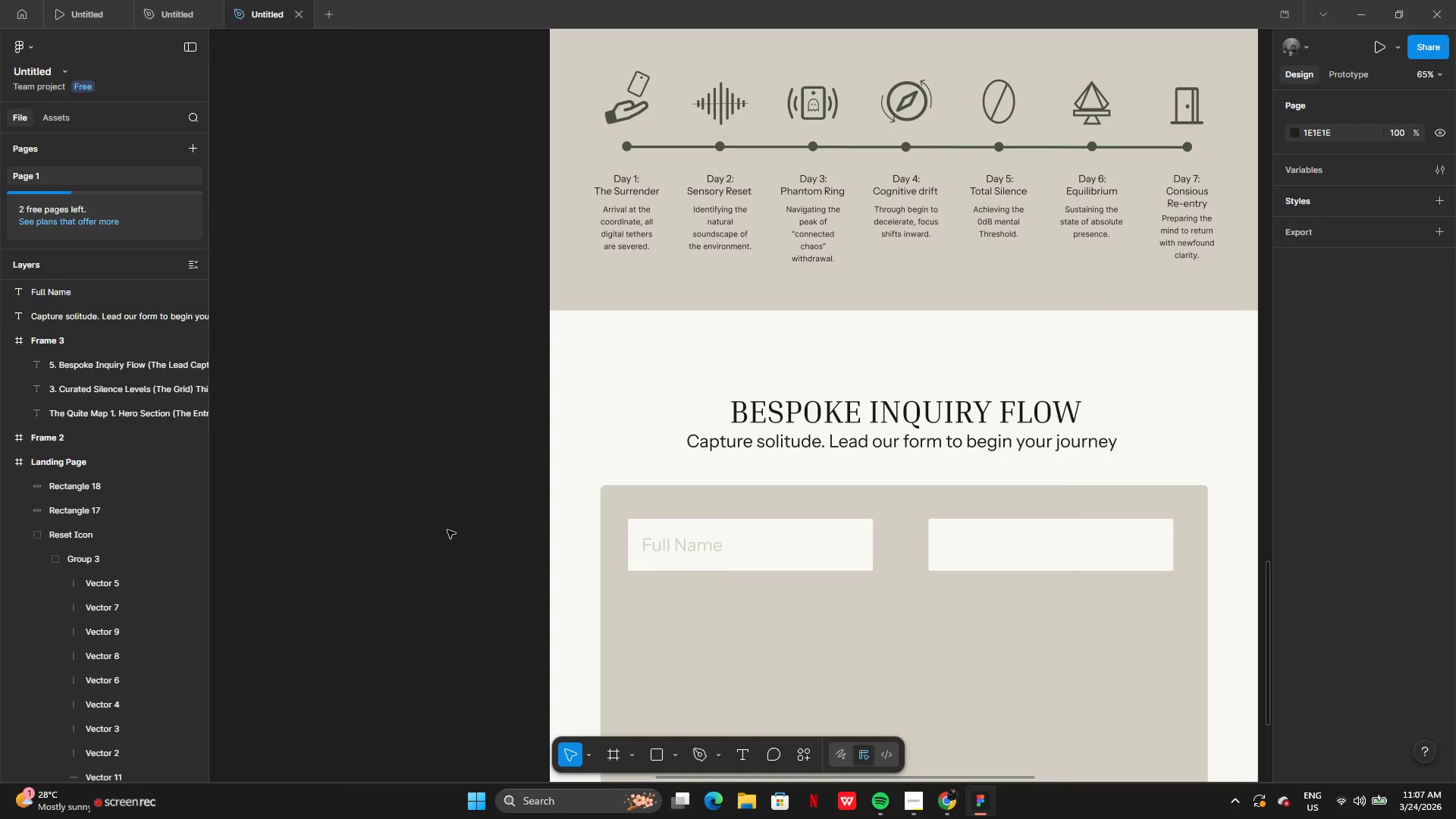 
double_click([447, 530])
 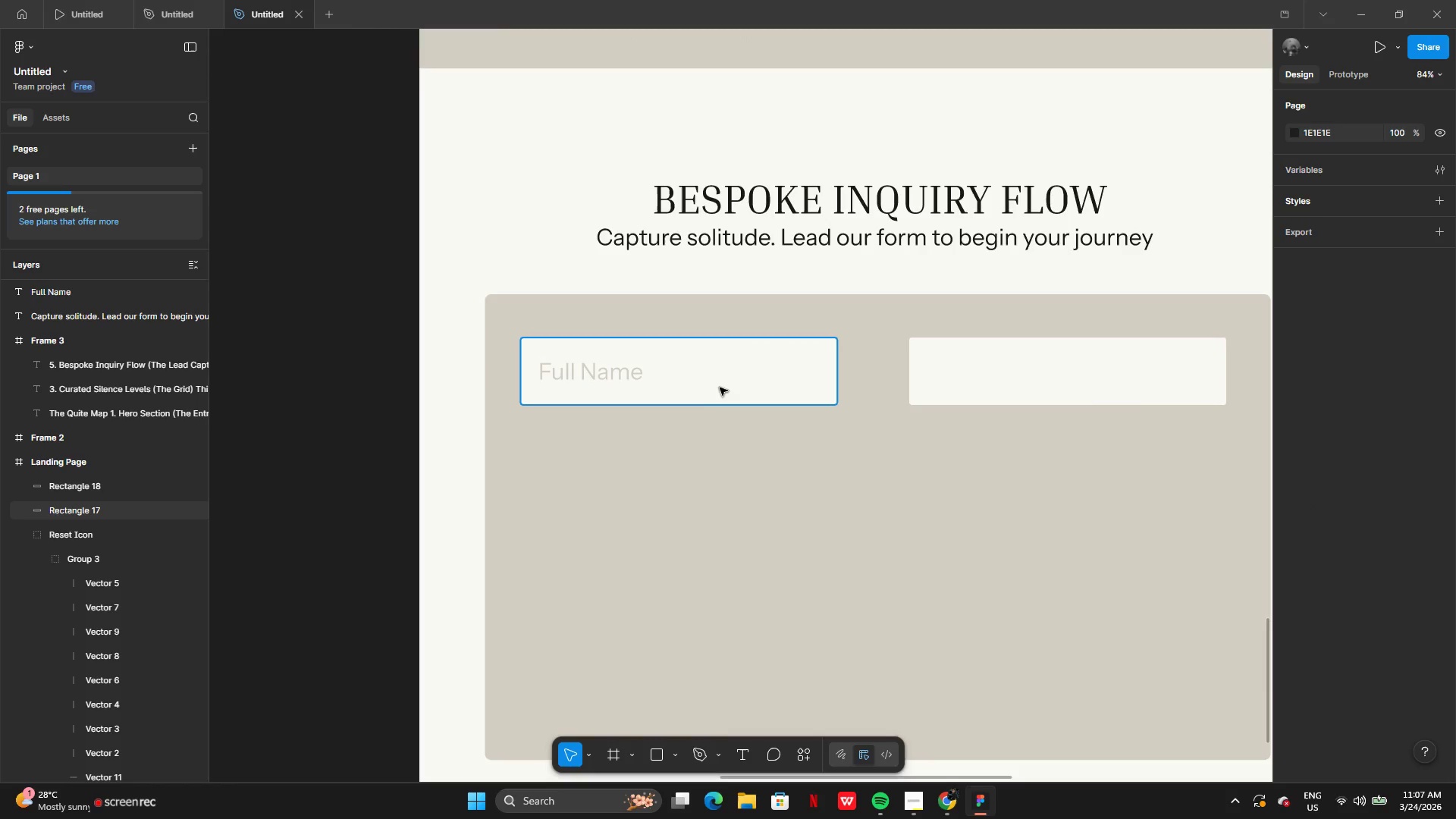 
left_click([722, 385])
 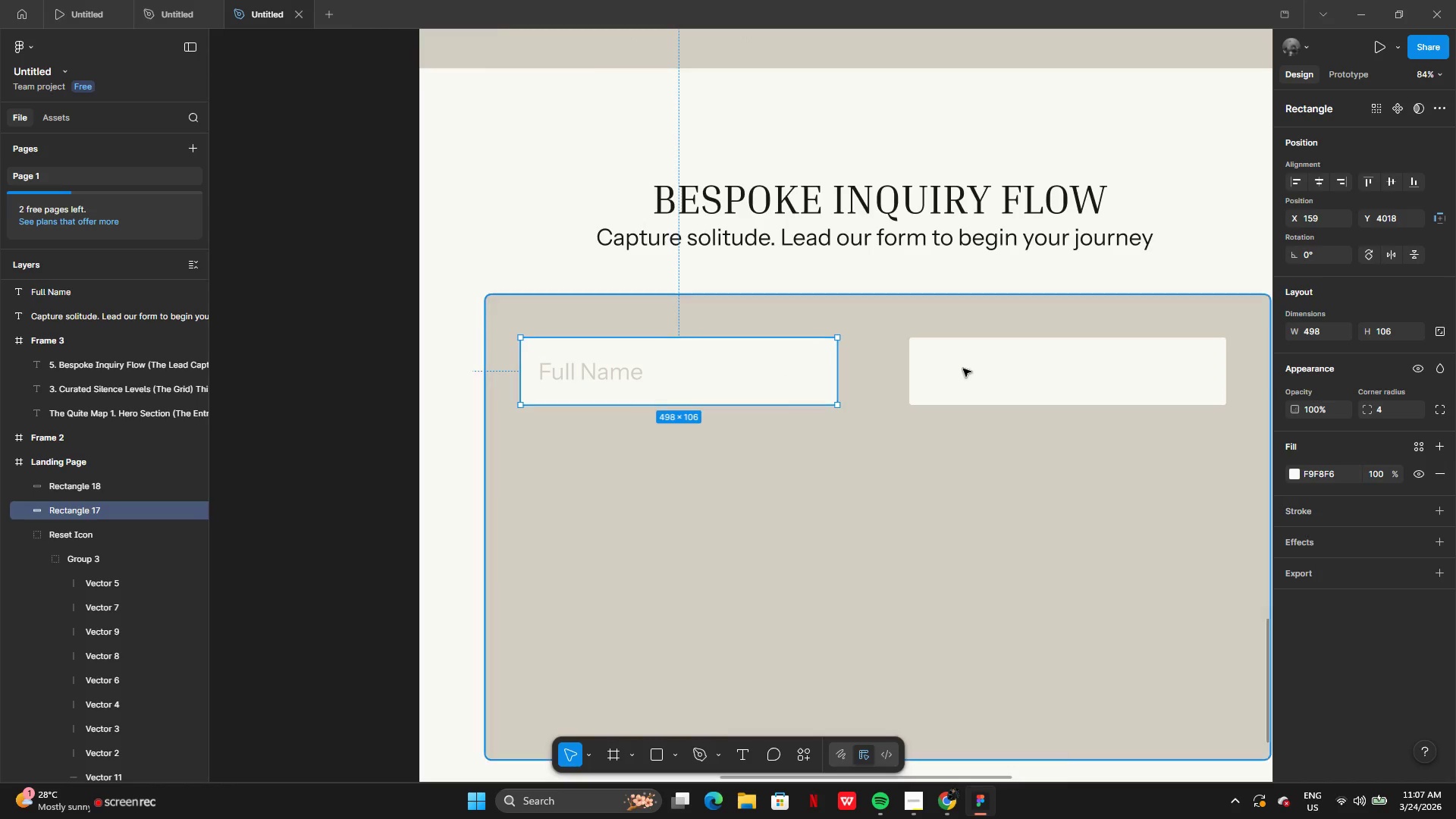 
hold_key(key=ShiftLeft, duration=0.84)
left_click([965, 369])
 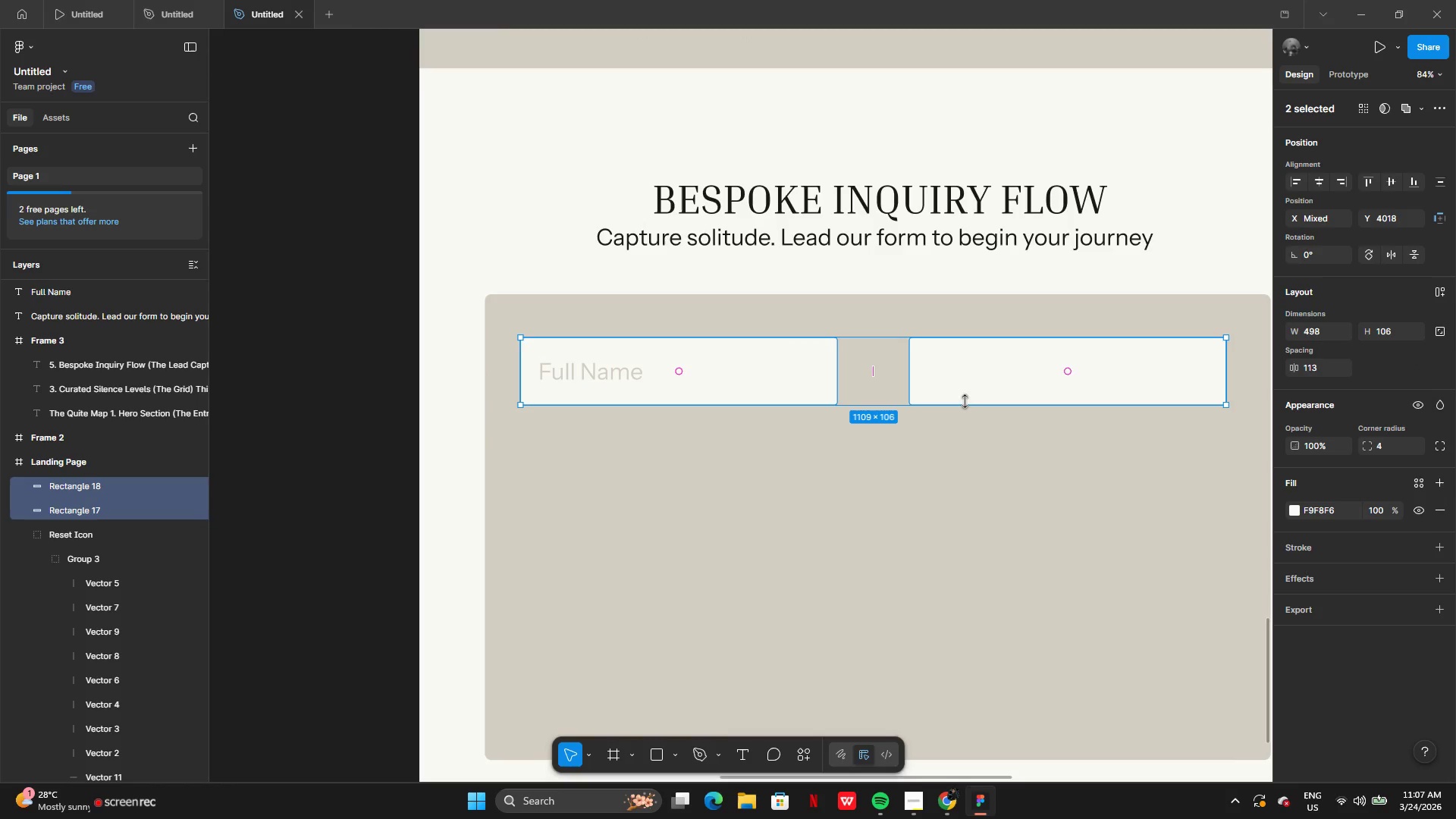 
left_click_drag(start_coordinate=[965, 402], to_coordinate=[965, 390])
 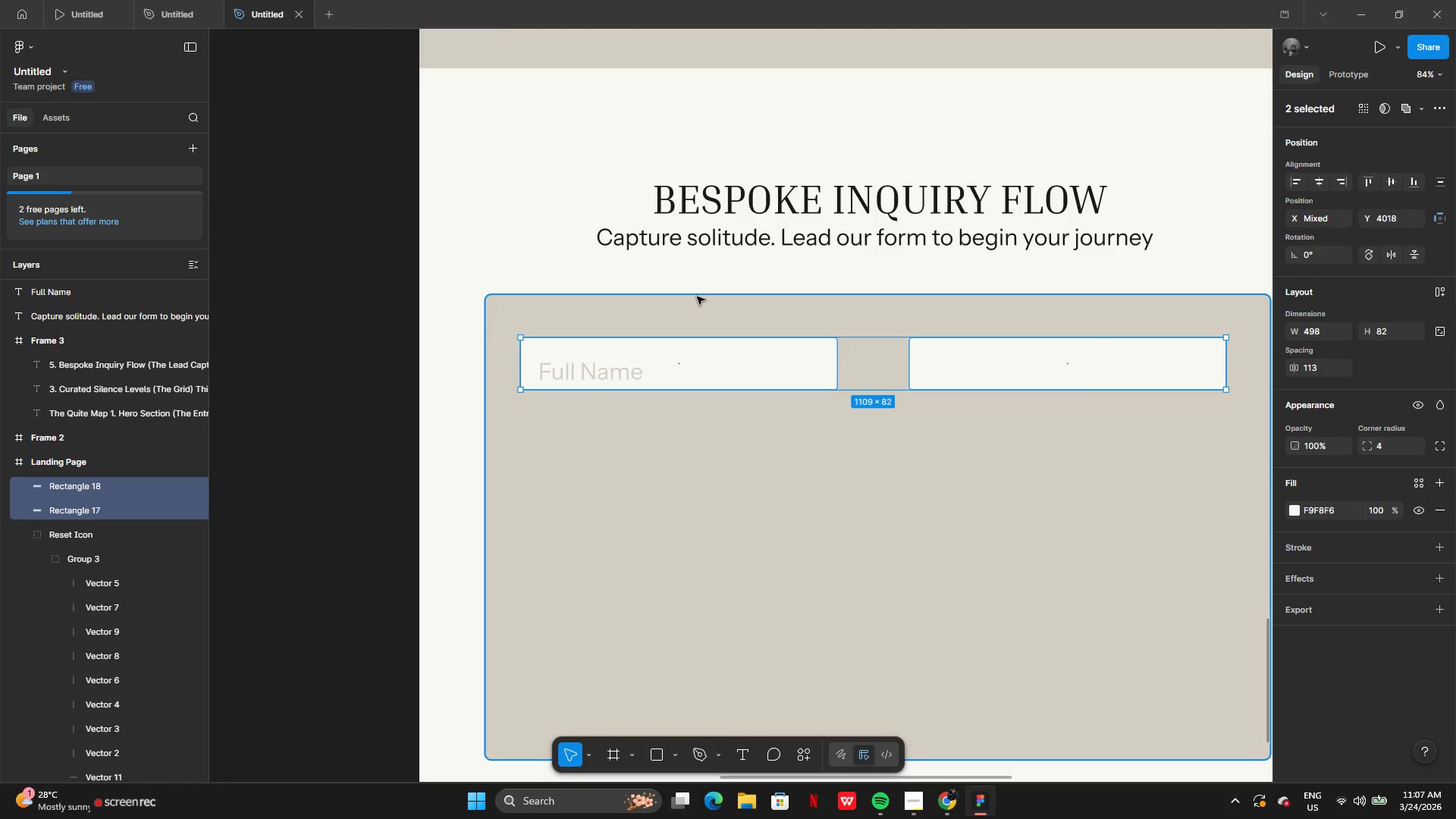 
left_click([697, 297])
 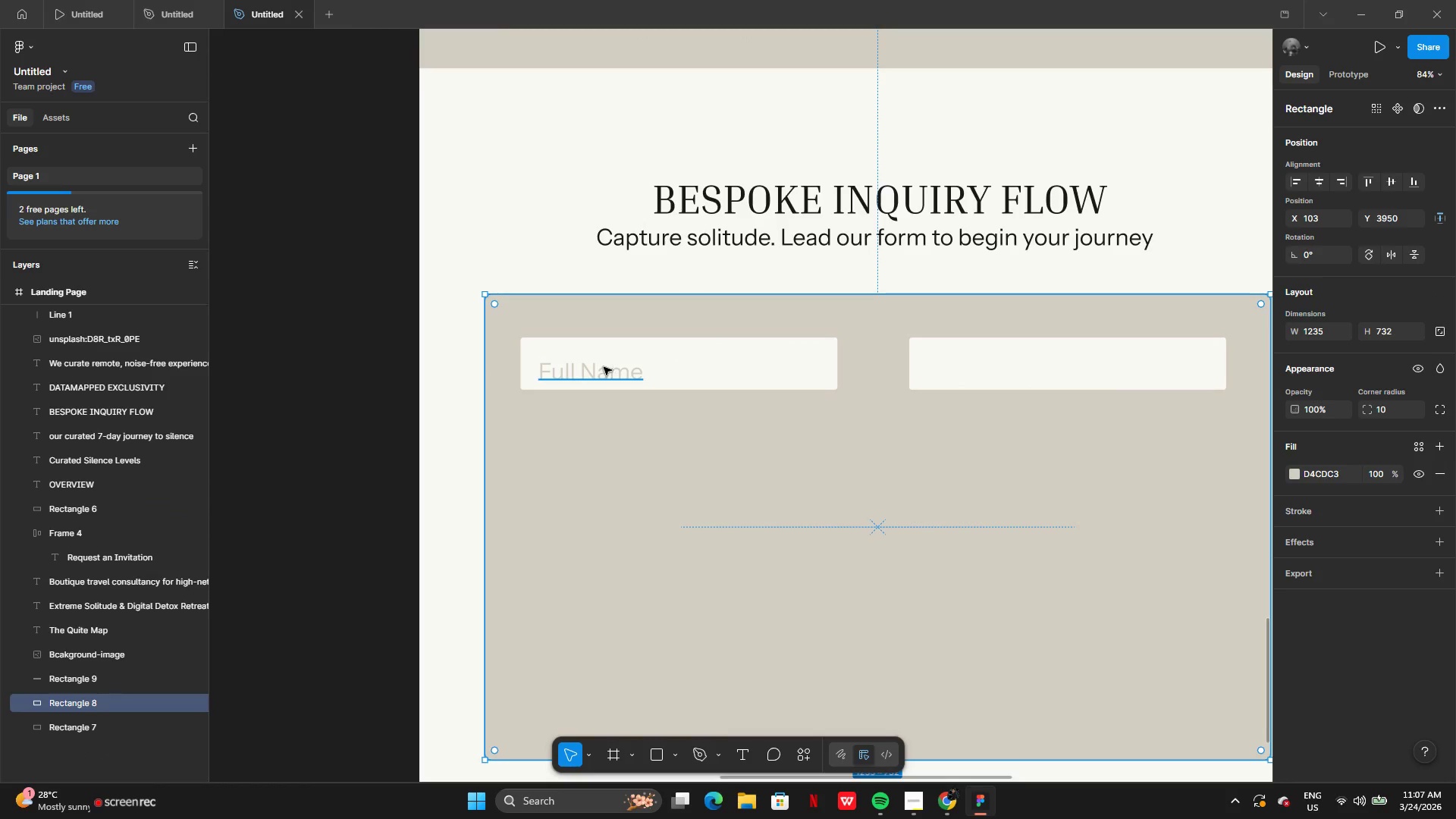 
left_click([604, 369])
 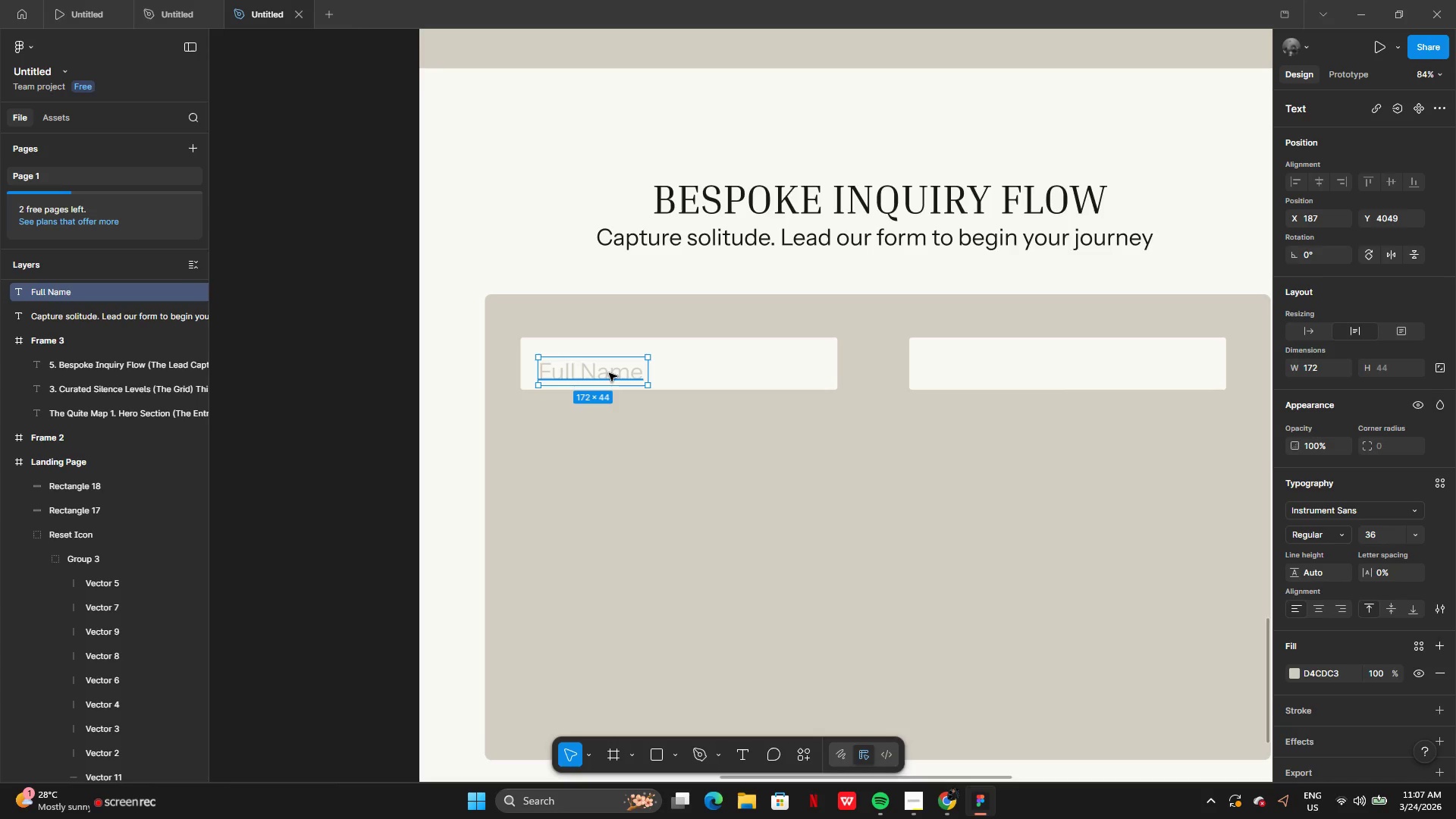 
left_click_drag(start_coordinate=[609, 373], to_coordinate=[606, 366])
 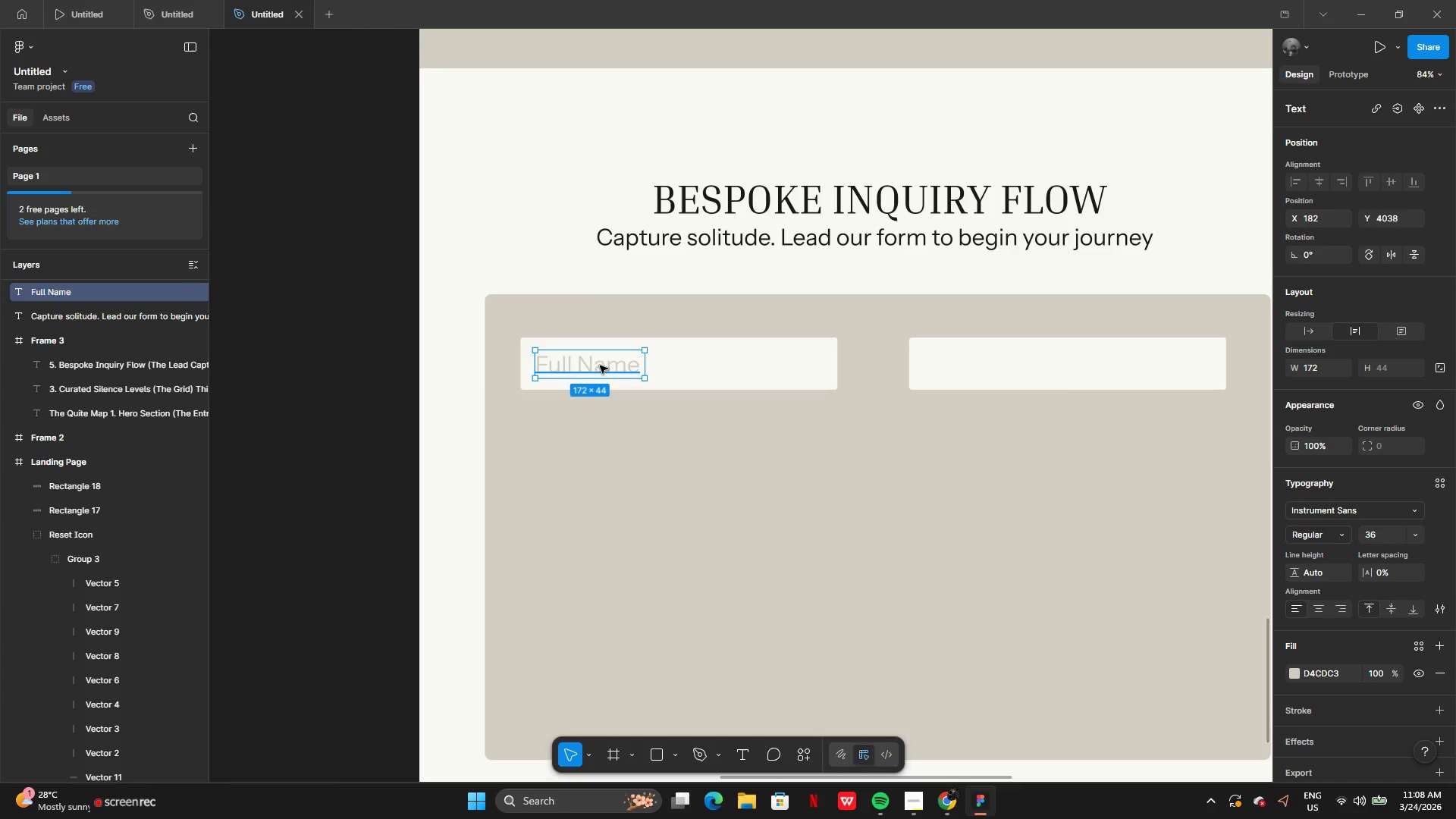 
hold_key(key=AltLeft, duration=0.38)
left_click_drag(start_coordinate=[590, 364], to_coordinate=[651, 372])
 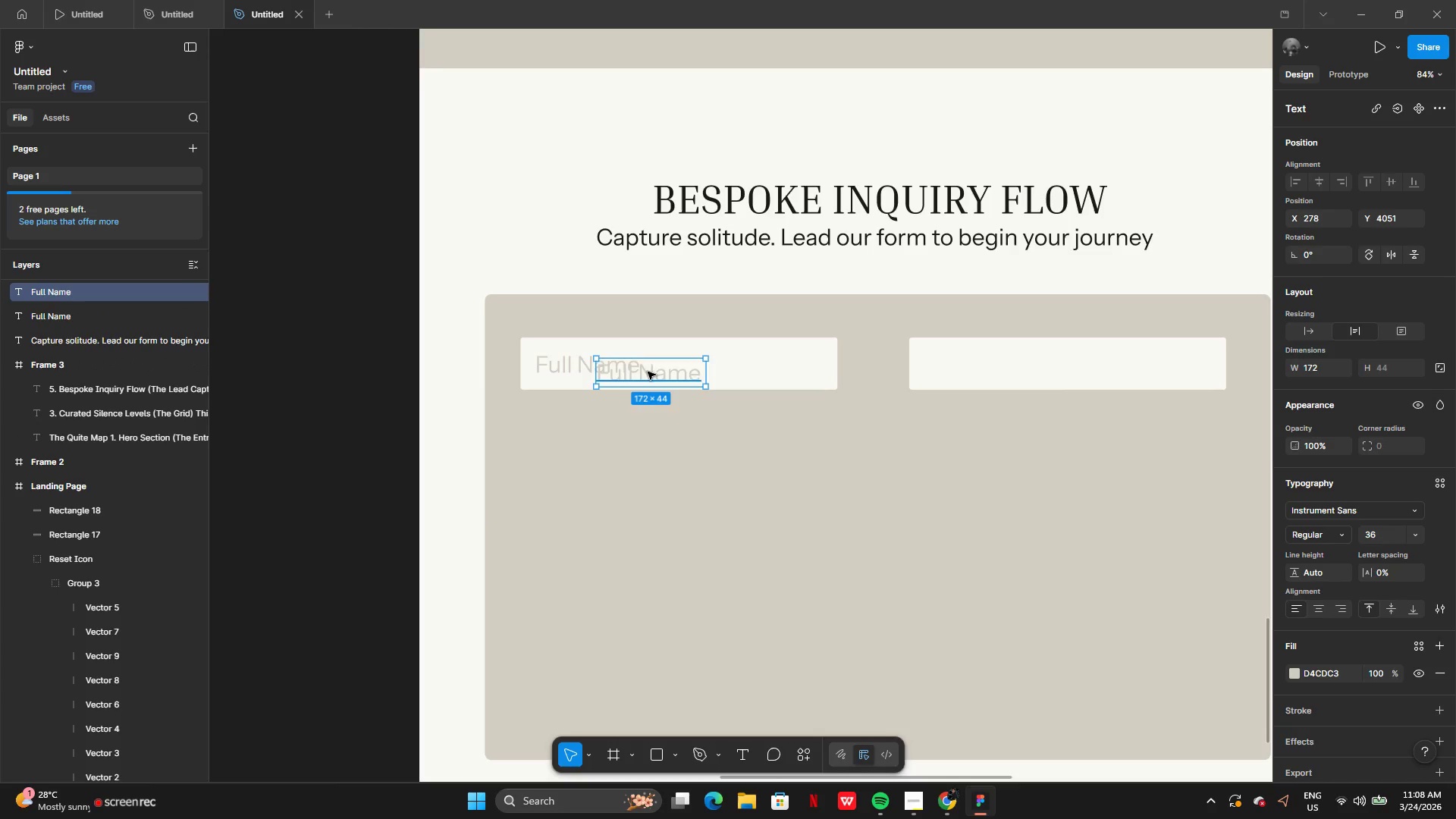 
left_click_drag(start_coordinate=[648, 372], to_coordinate=[970, 366])
 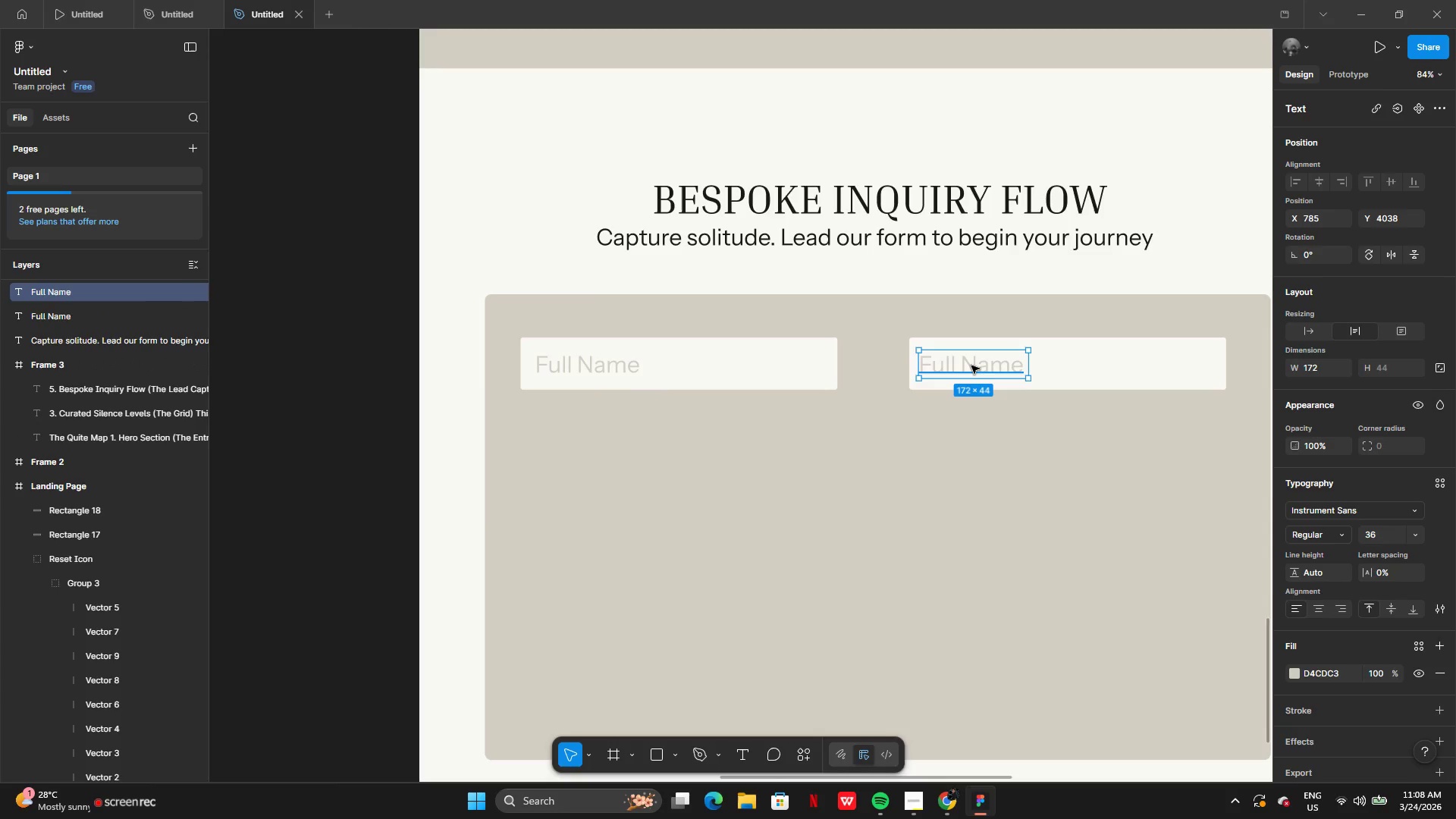 
left_click([970, 366])
 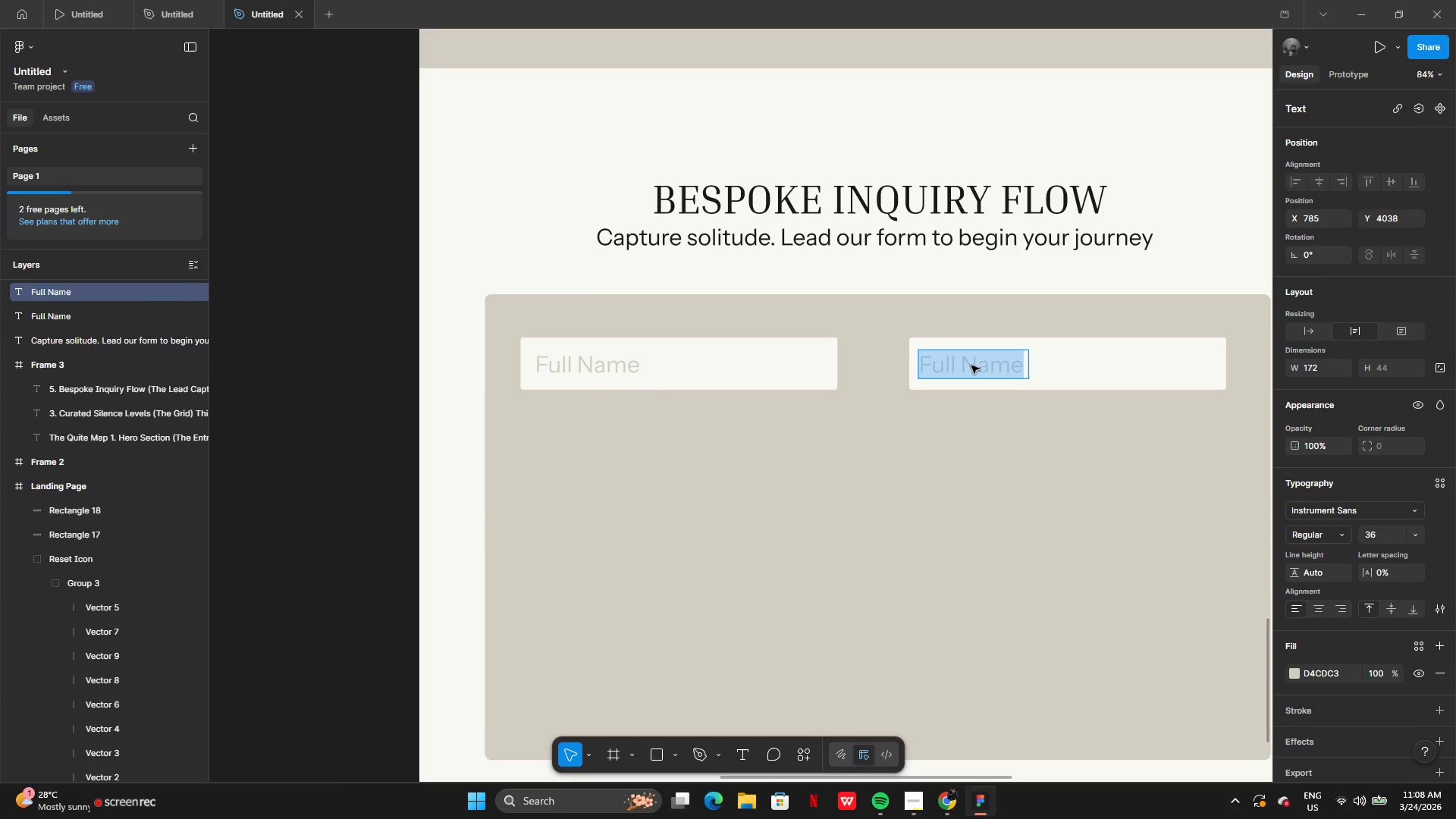 
double_click([971, 366])
 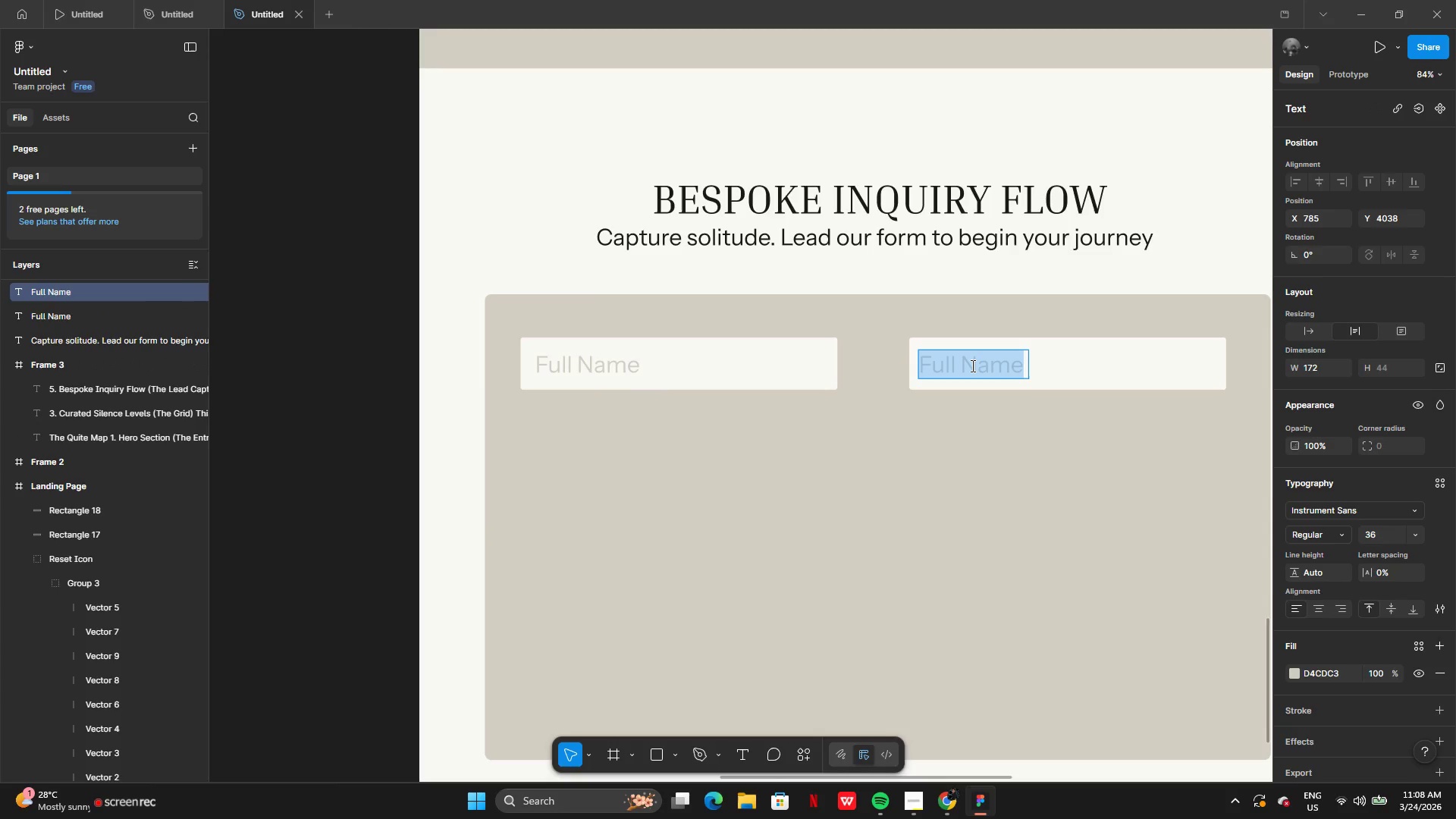 
type(f)
key(Backspace)
type(Full Adr)
key(Backspace)
type(drre)
key(Backspace)
key(Backspace)
type(ess)
 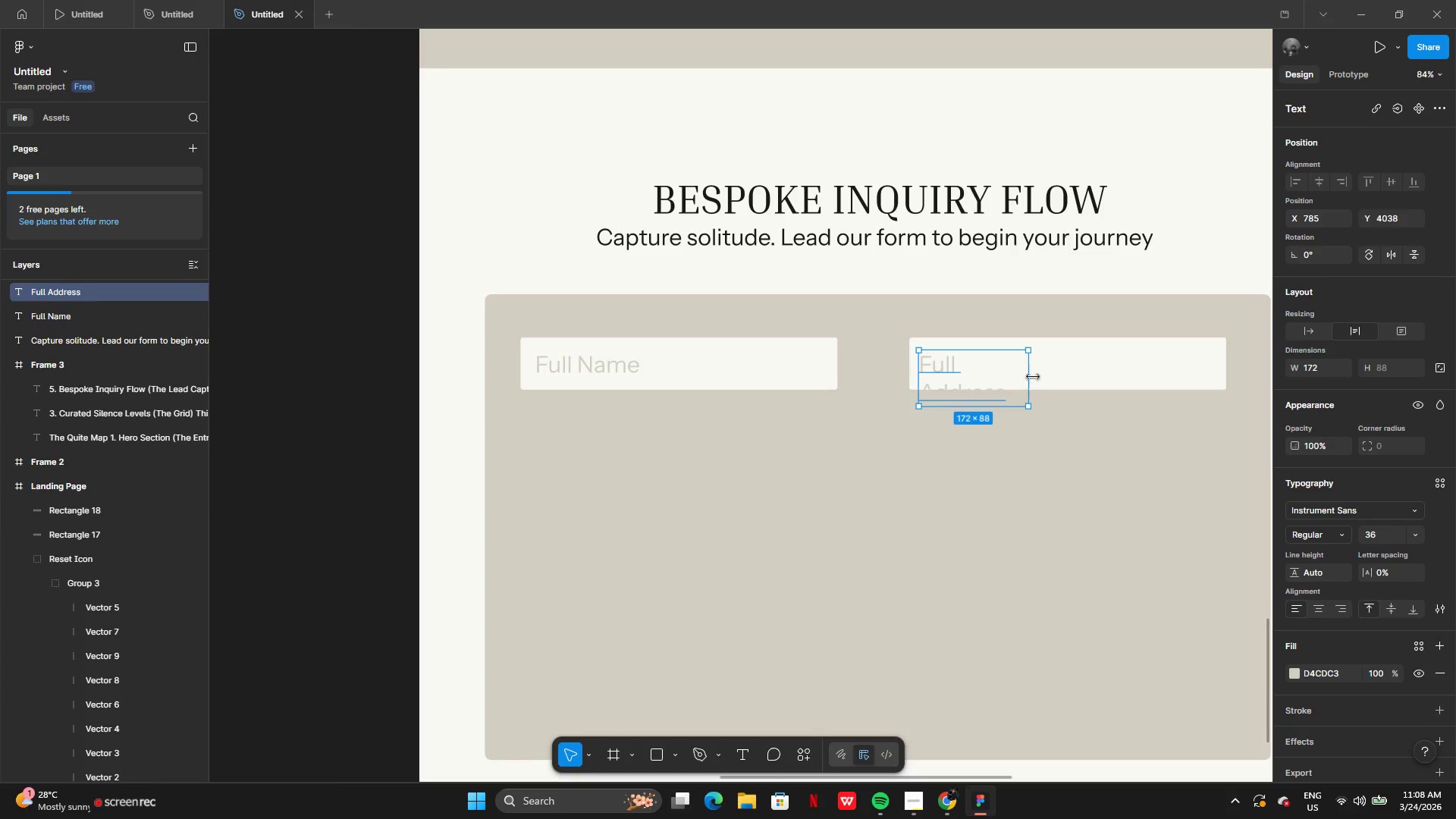 
left_click_drag(start_coordinate=[1028, 376], to_coordinate=[1056, 378])
 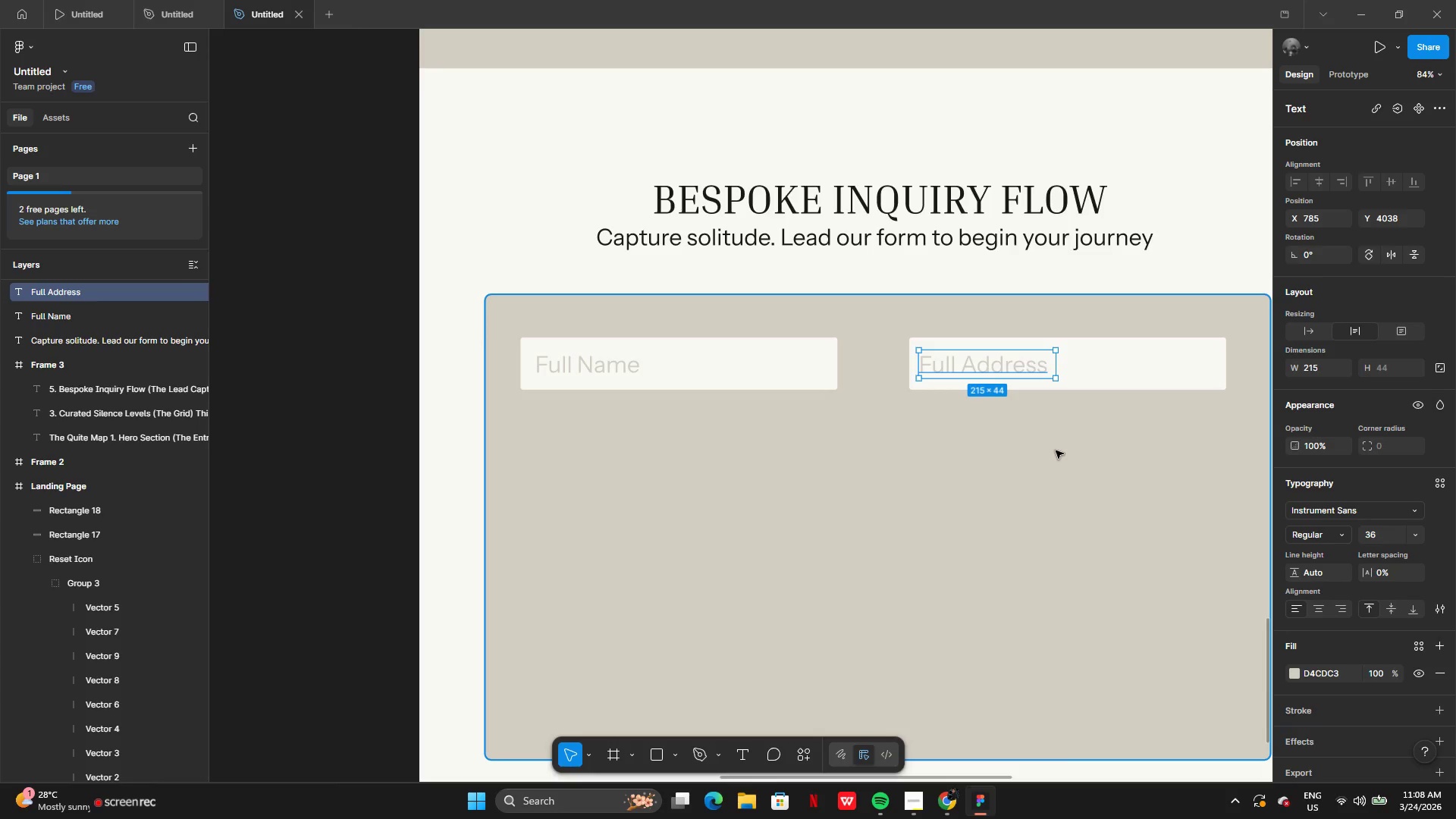 
left_click([1056, 450])
 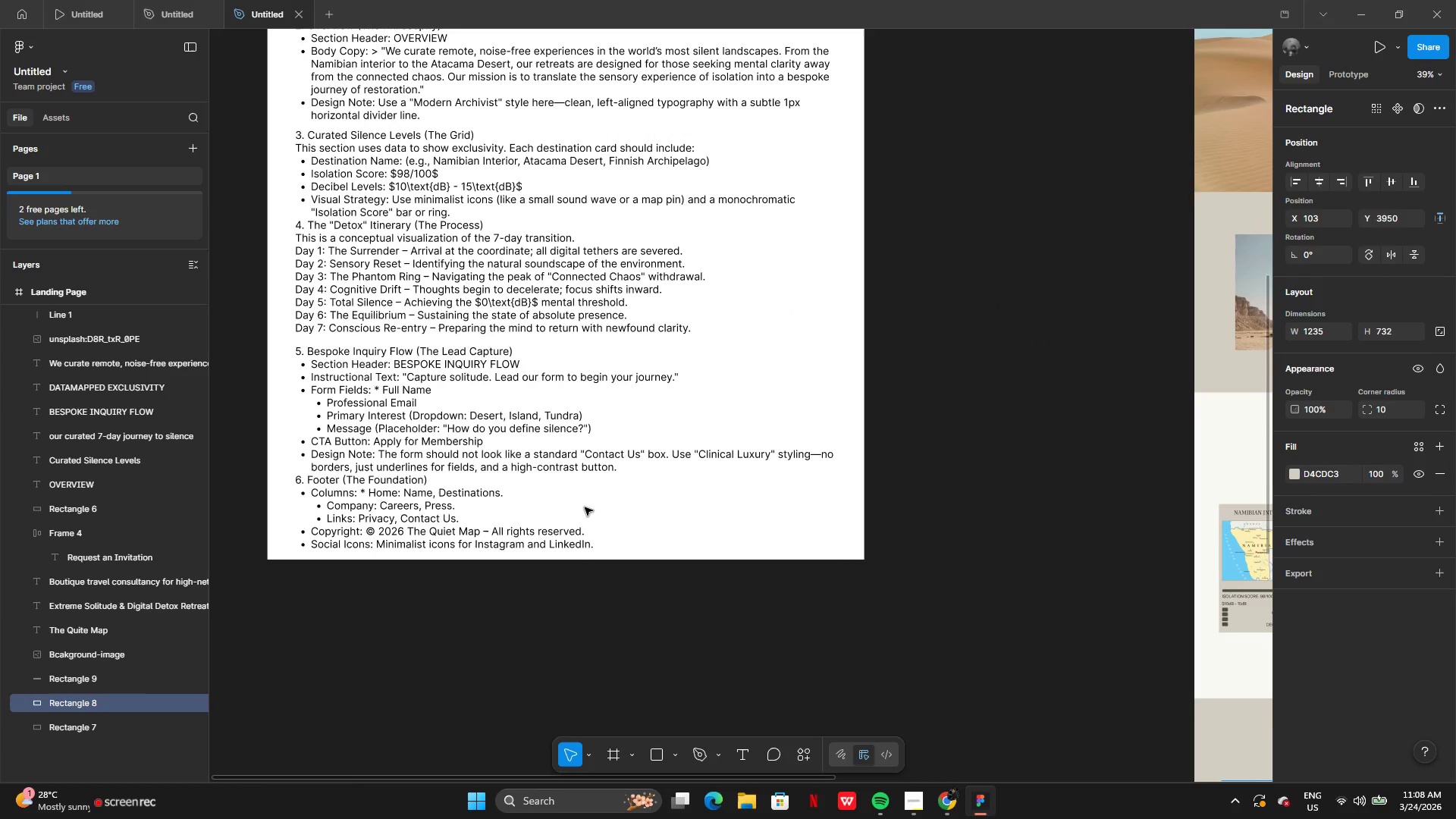 
wait(10.99)
 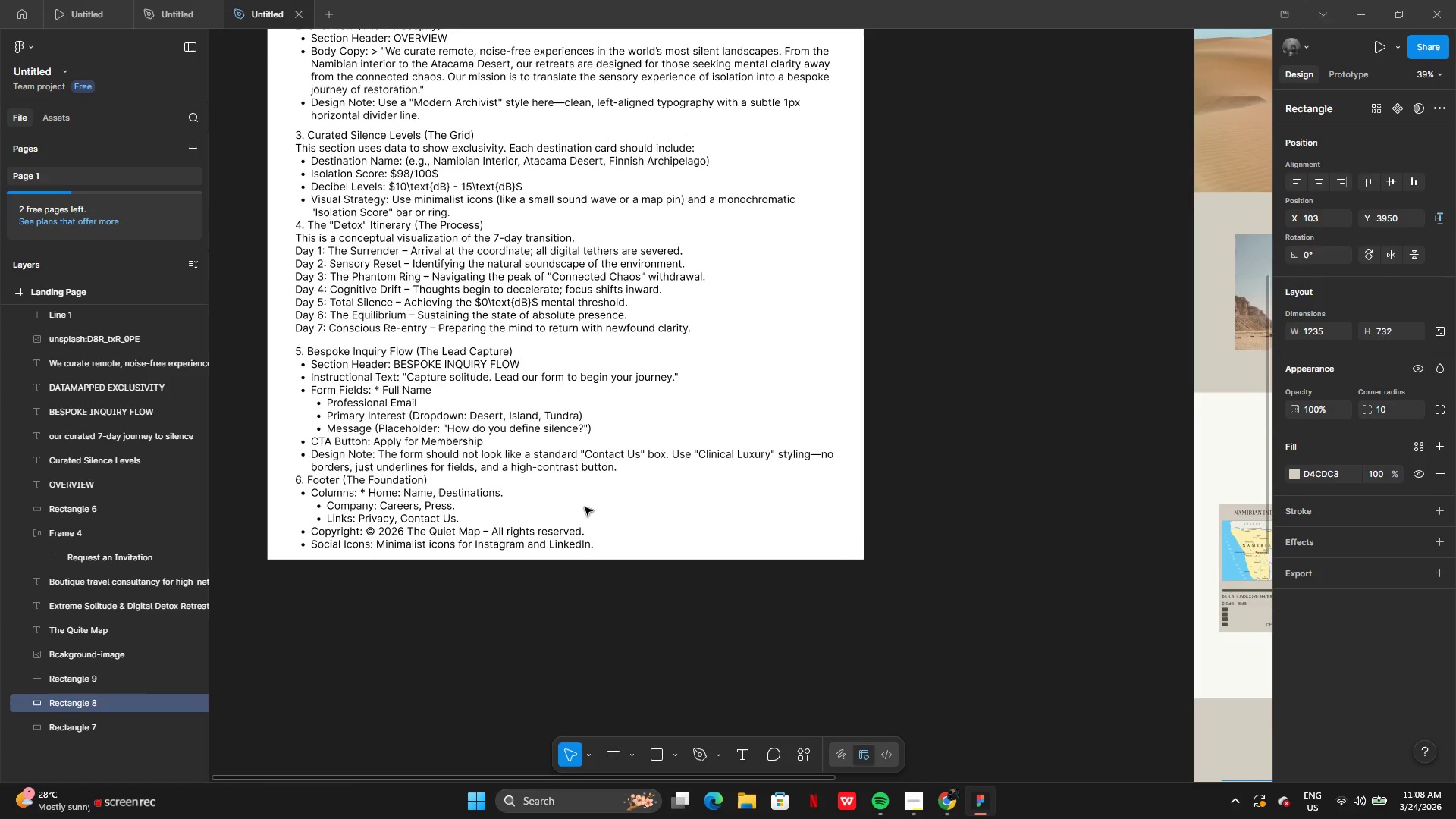 
double_click([824, 596])
 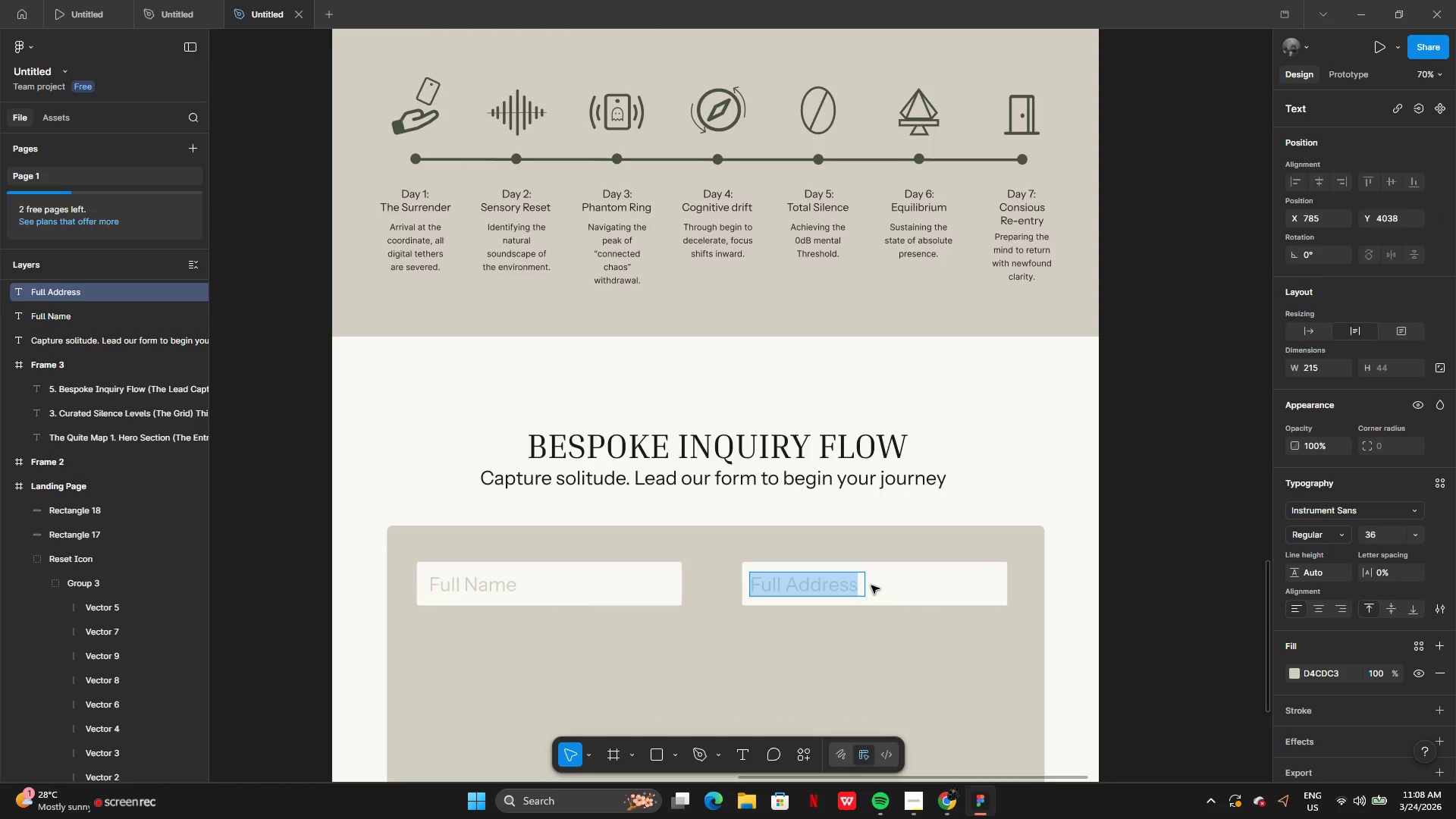 
type(Proffe)
key(Backspace)
key(Backspace)
type(essional W)
key(Backspace)
type(Email)
 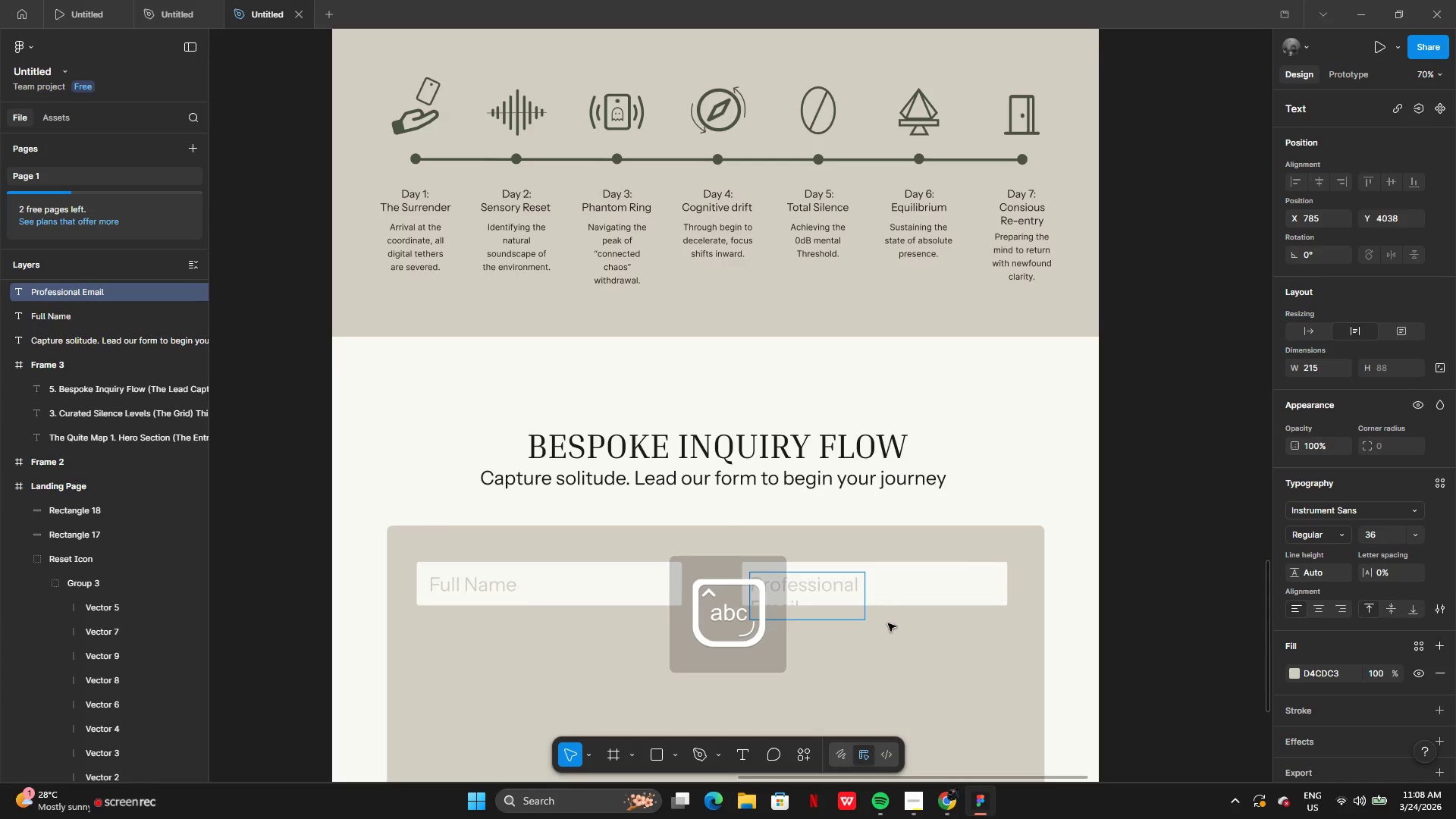 
left_click([896, 636])
 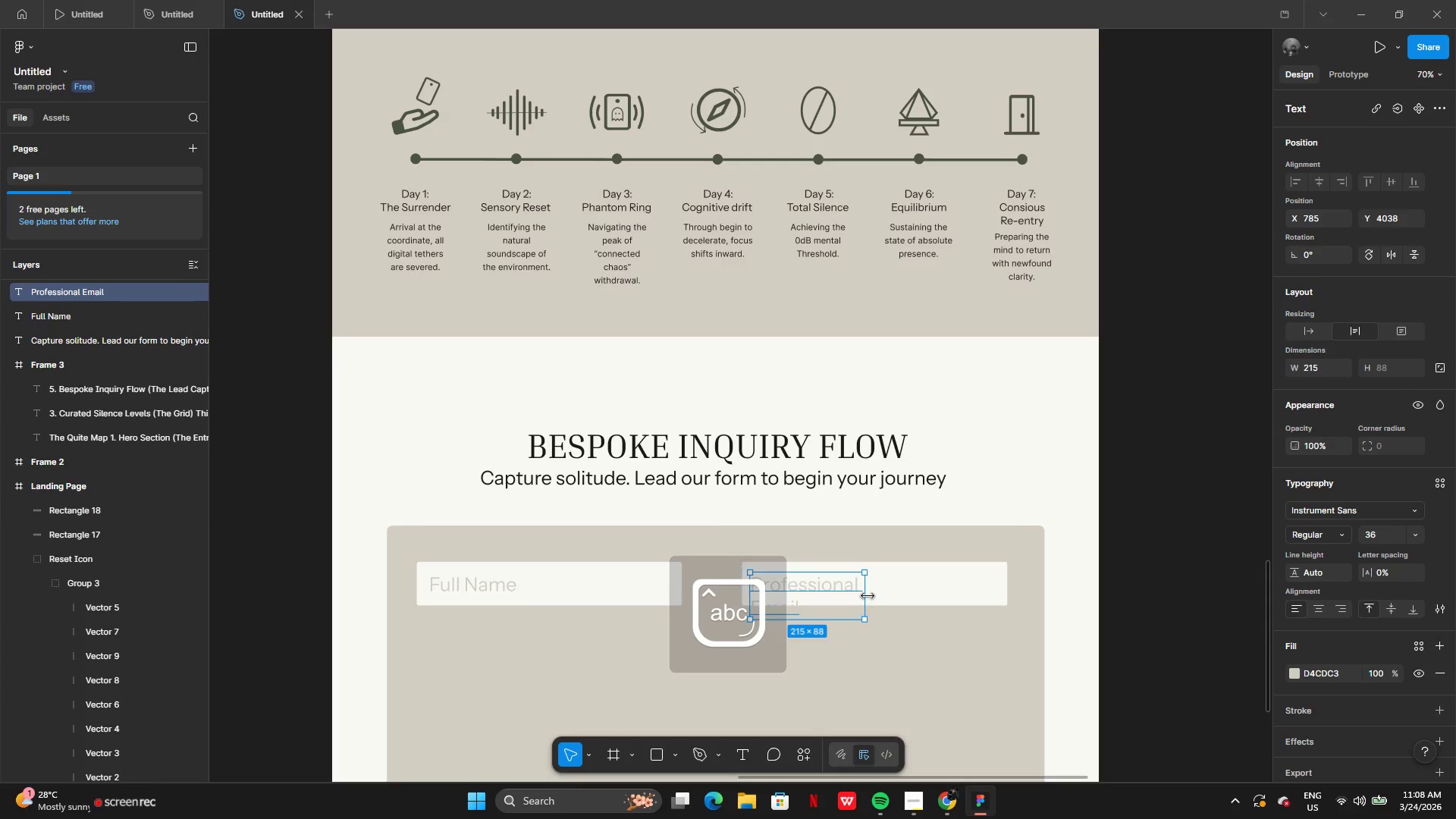 
left_click_drag(start_coordinate=[868, 596], to_coordinate=[913, 592])
 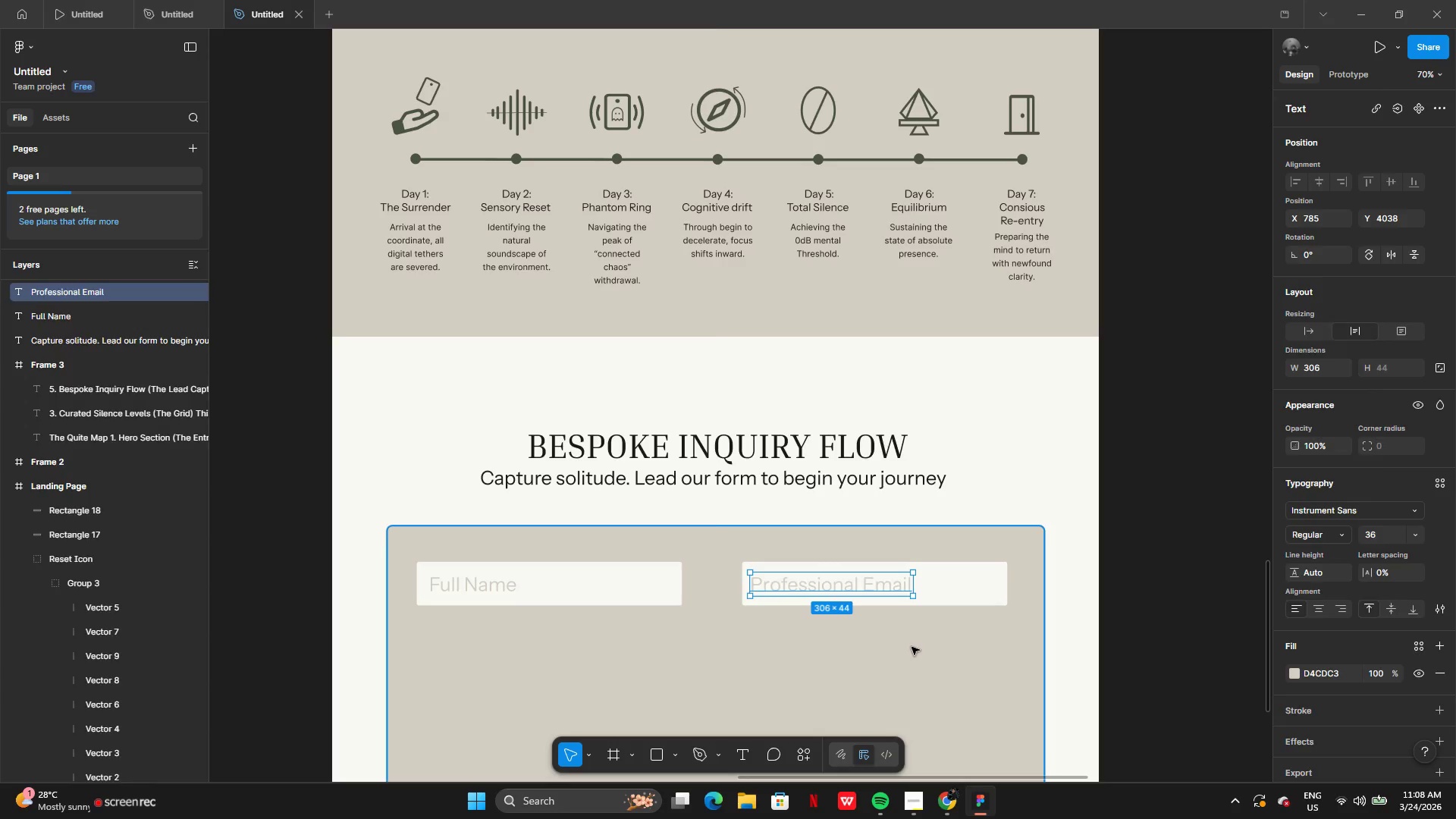 
left_click([912, 647])
 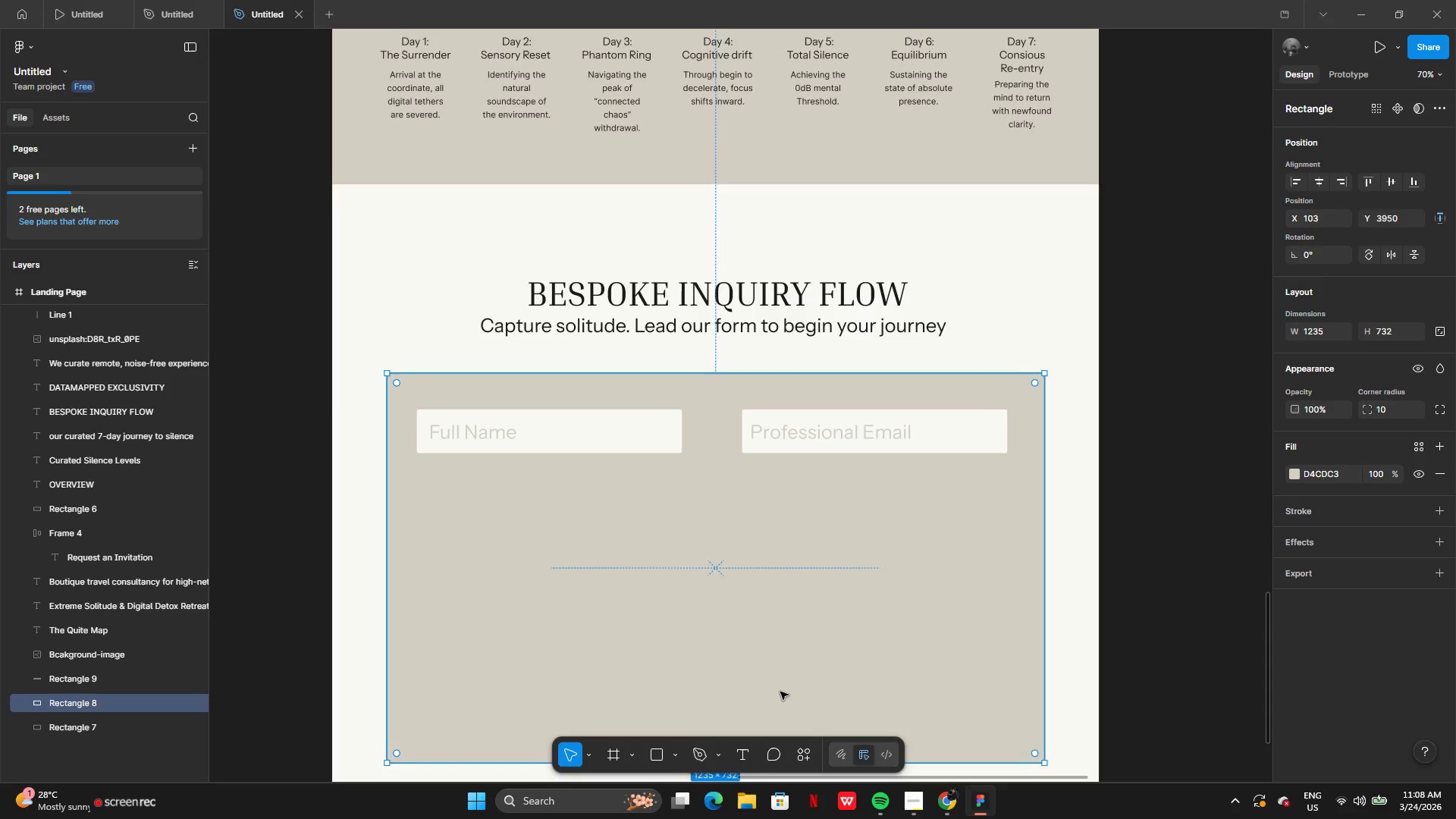 
wait(5.22)
 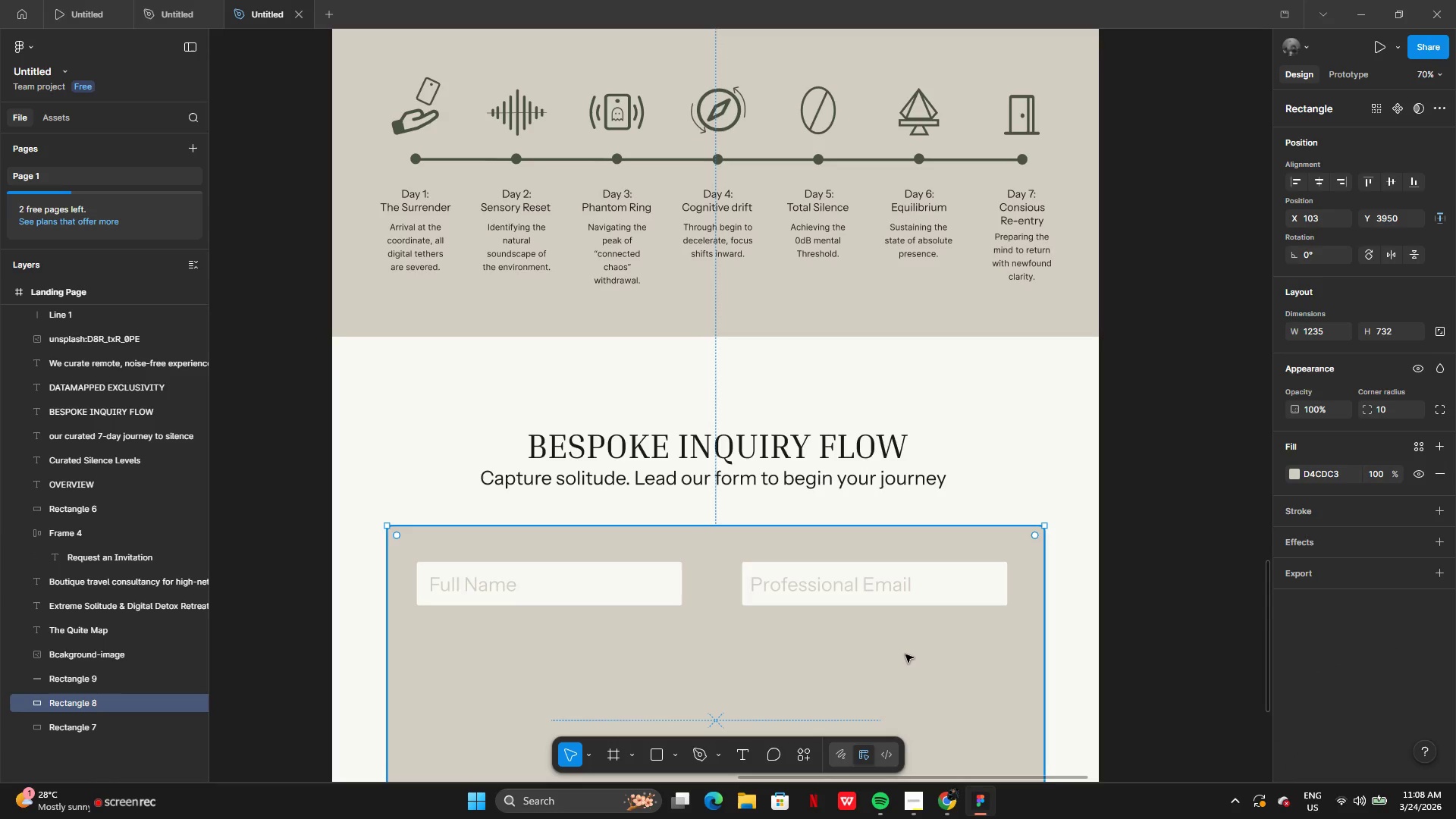 
left_click([961, 692])
 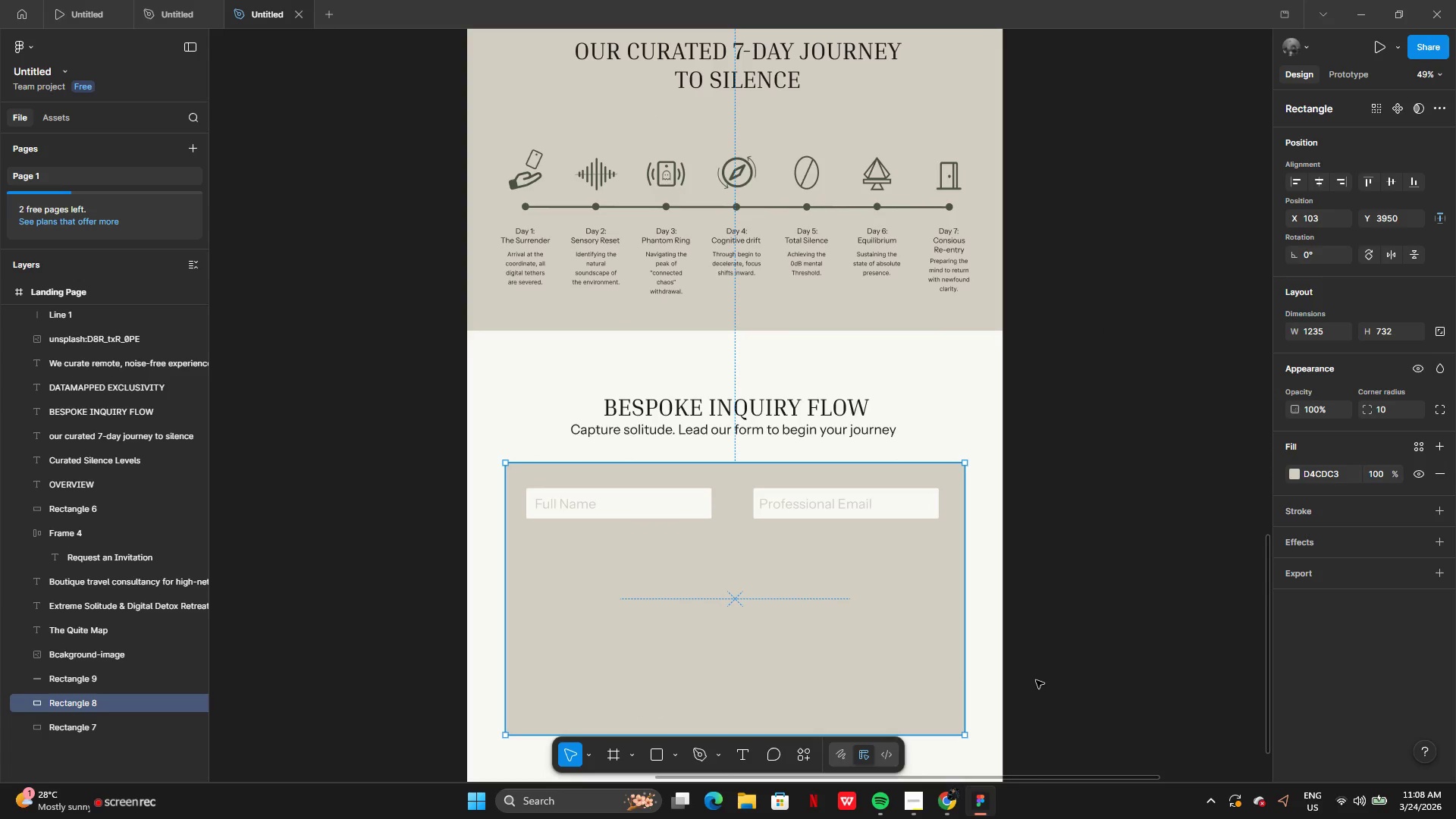 
left_click([1036, 680])
 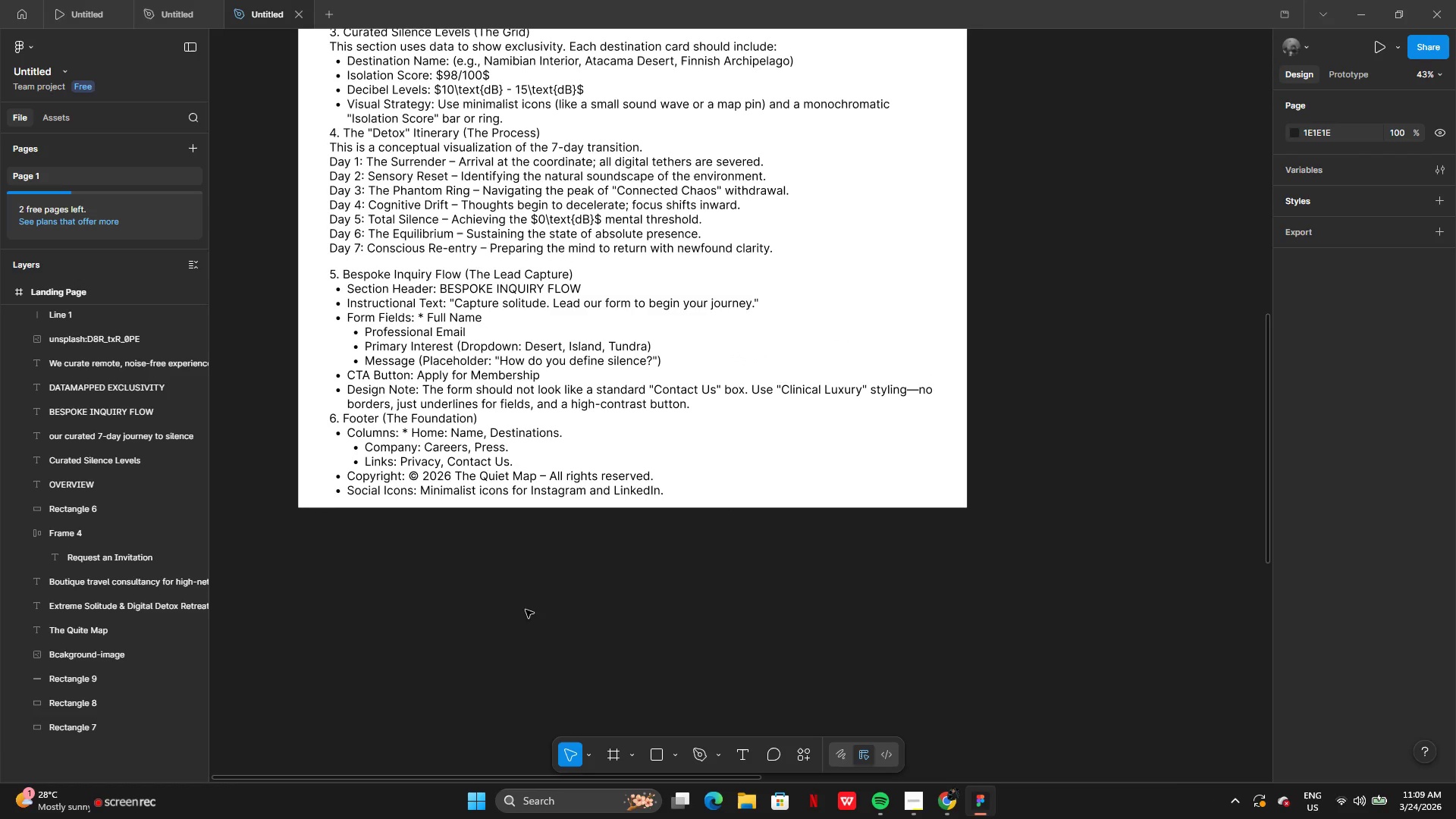 
wait(11.17)
 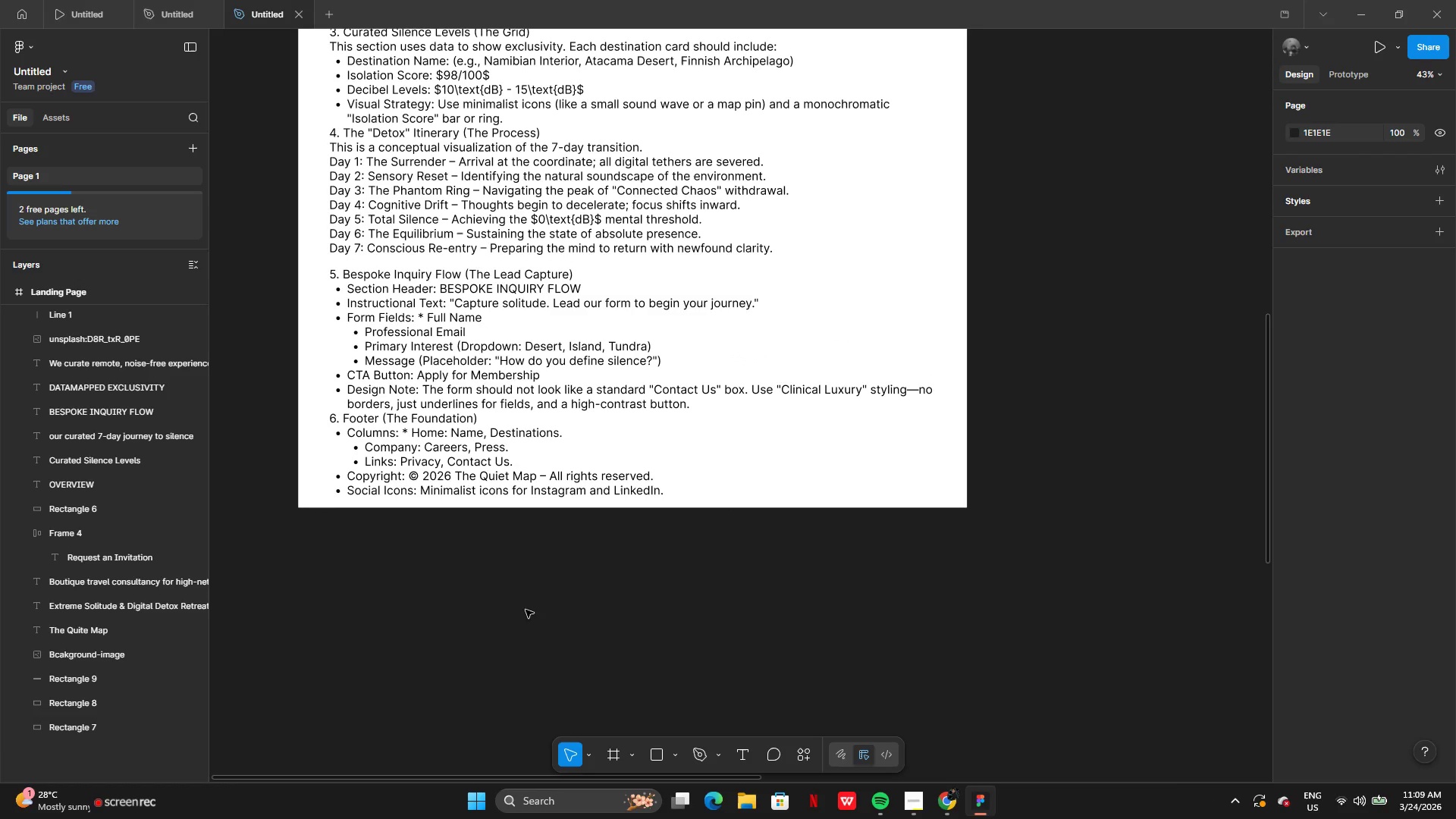 
left_click([841, 400])
 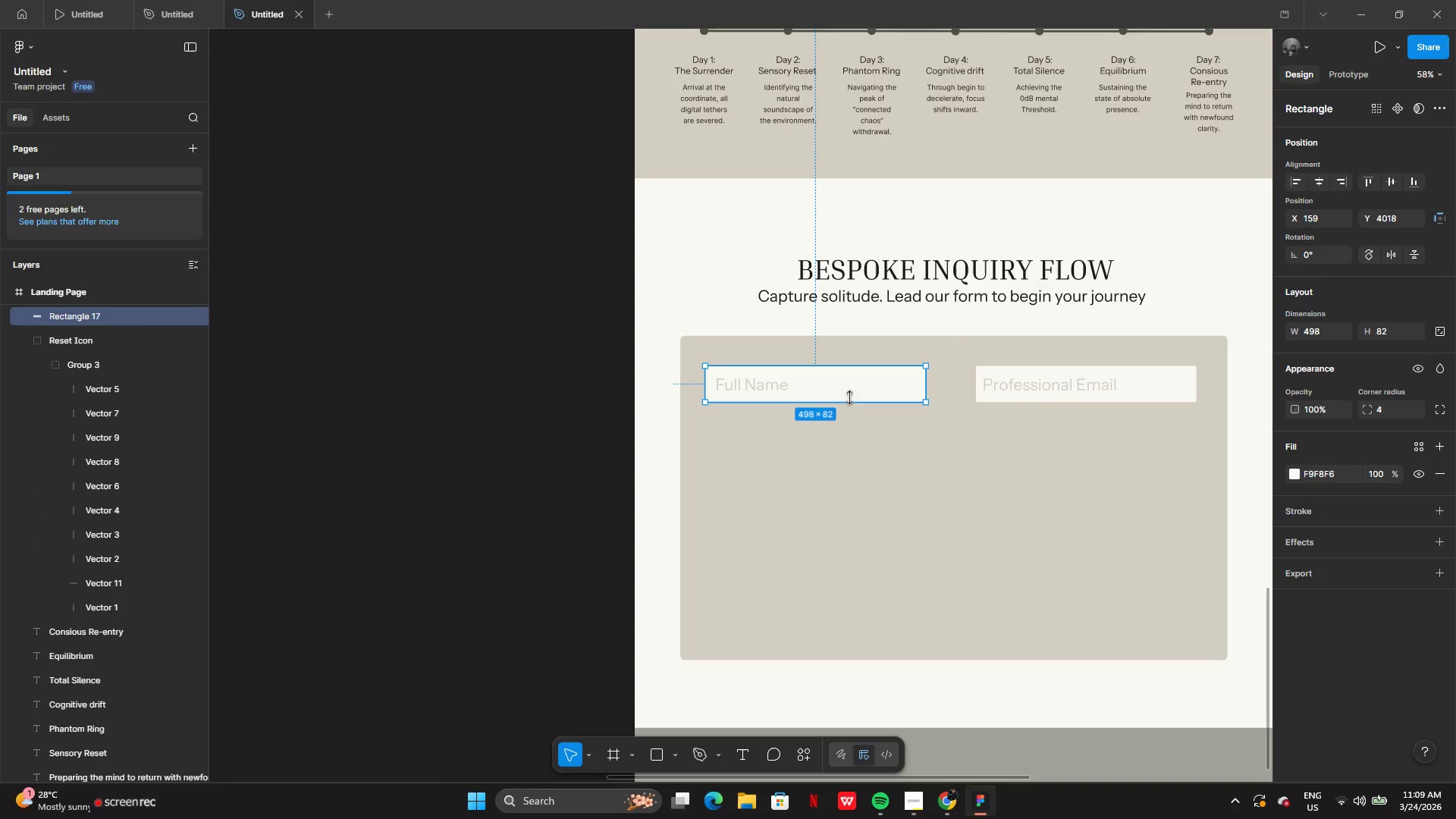 
hold_key(key=AltLeft, duration=0.44)
left_click_drag(start_coordinate=[851, 394], to_coordinate=[853, 447])
 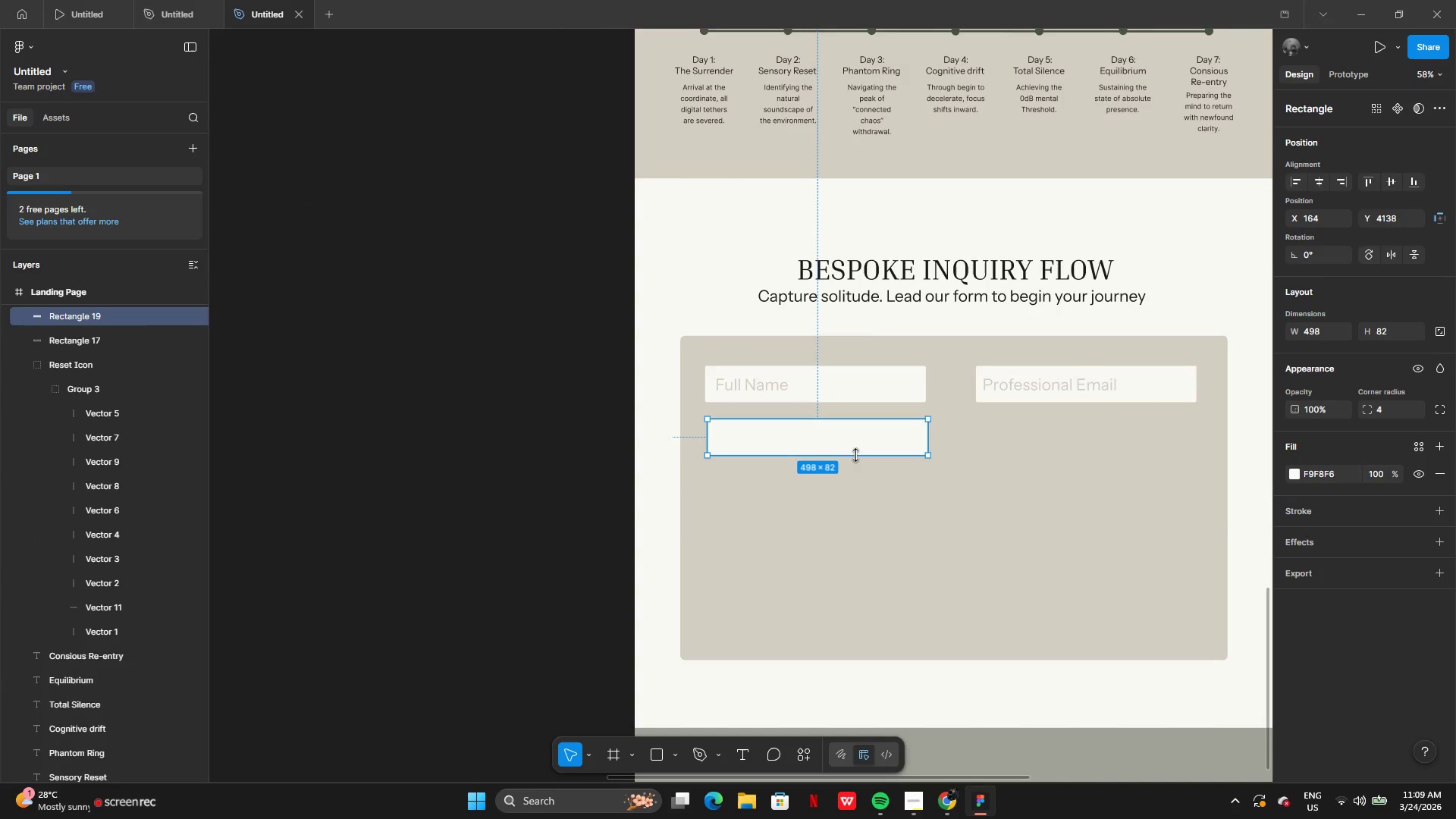 
left_click_drag(start_coordinate=[855, 455], to_coordinate=[855, 460])
 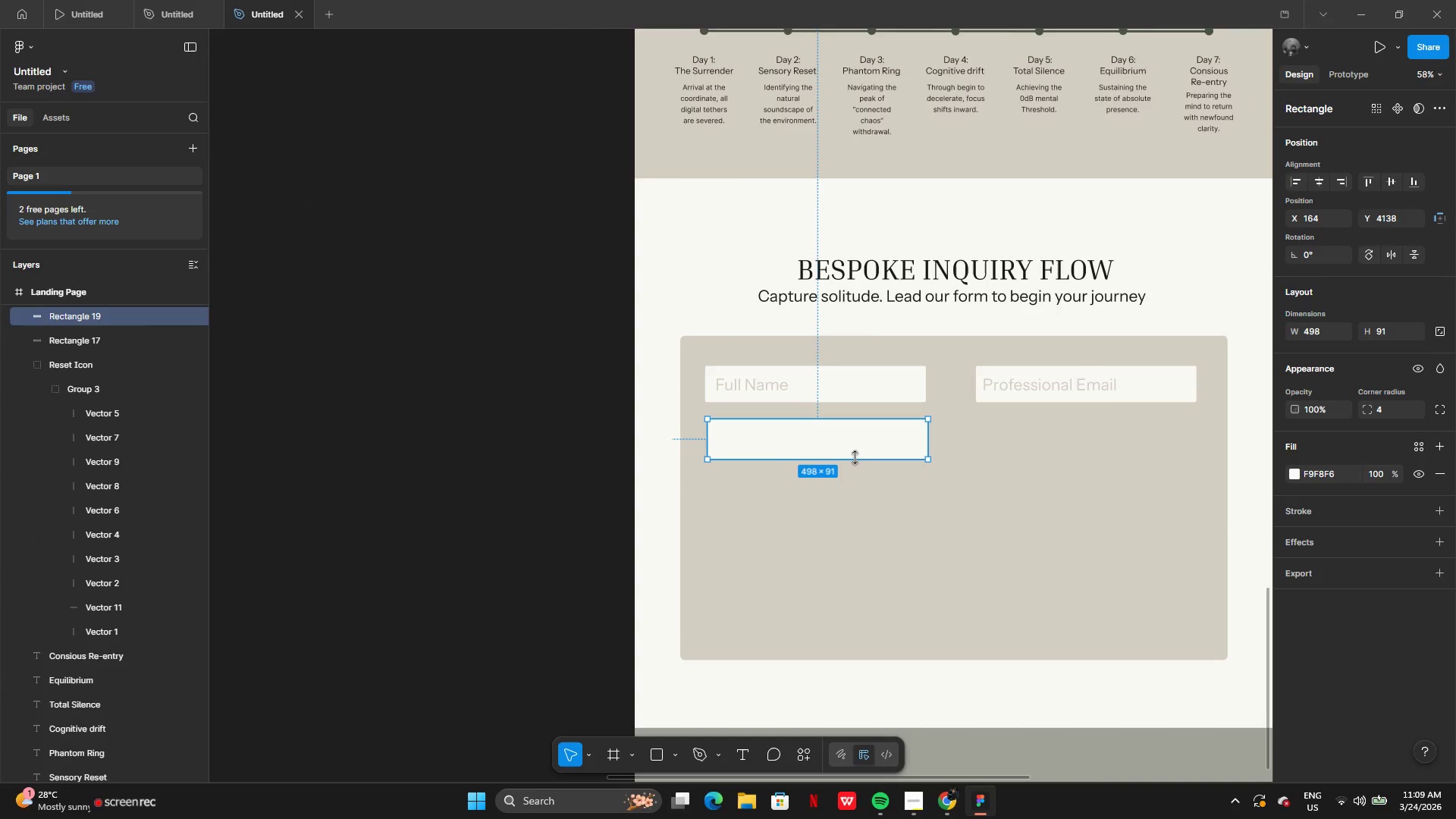 
key(Control+Z)
 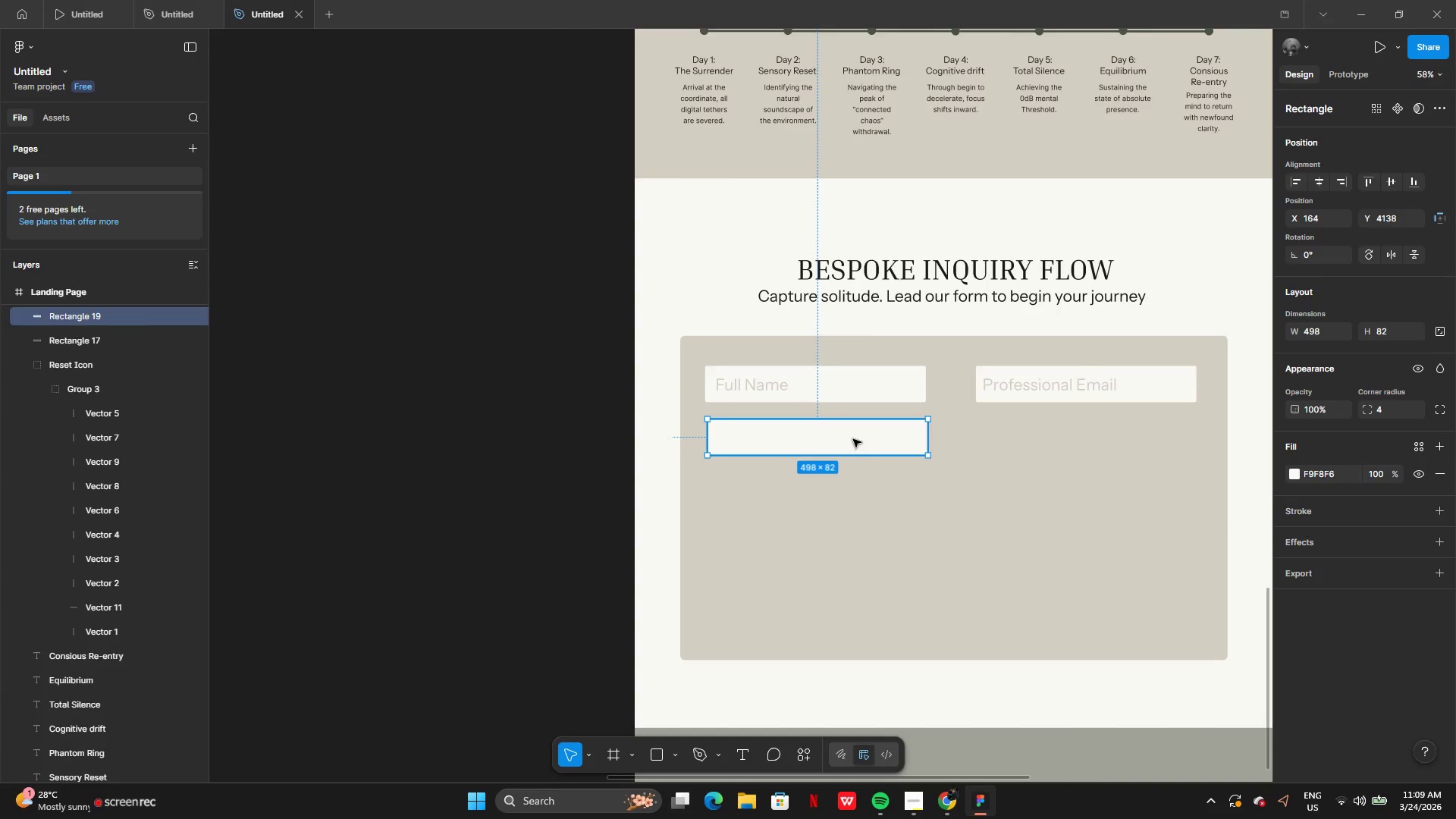 
left_click_drag(start_coordinate=[853, 439], to_coordinate=[853, 456])
 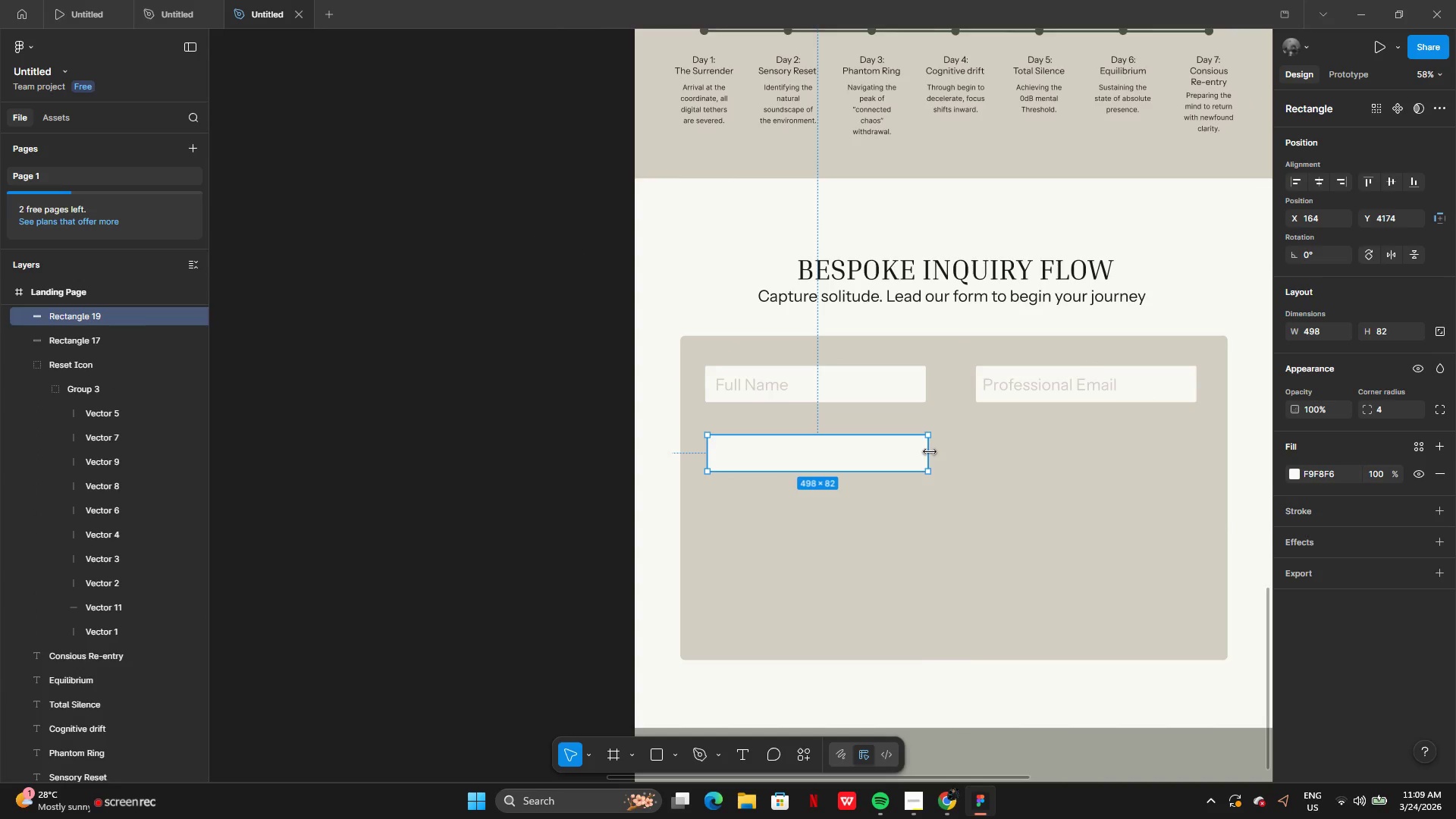 
left_click_drag(start_coordinate=[930, 452], to_coordinate=[1201, 458])
 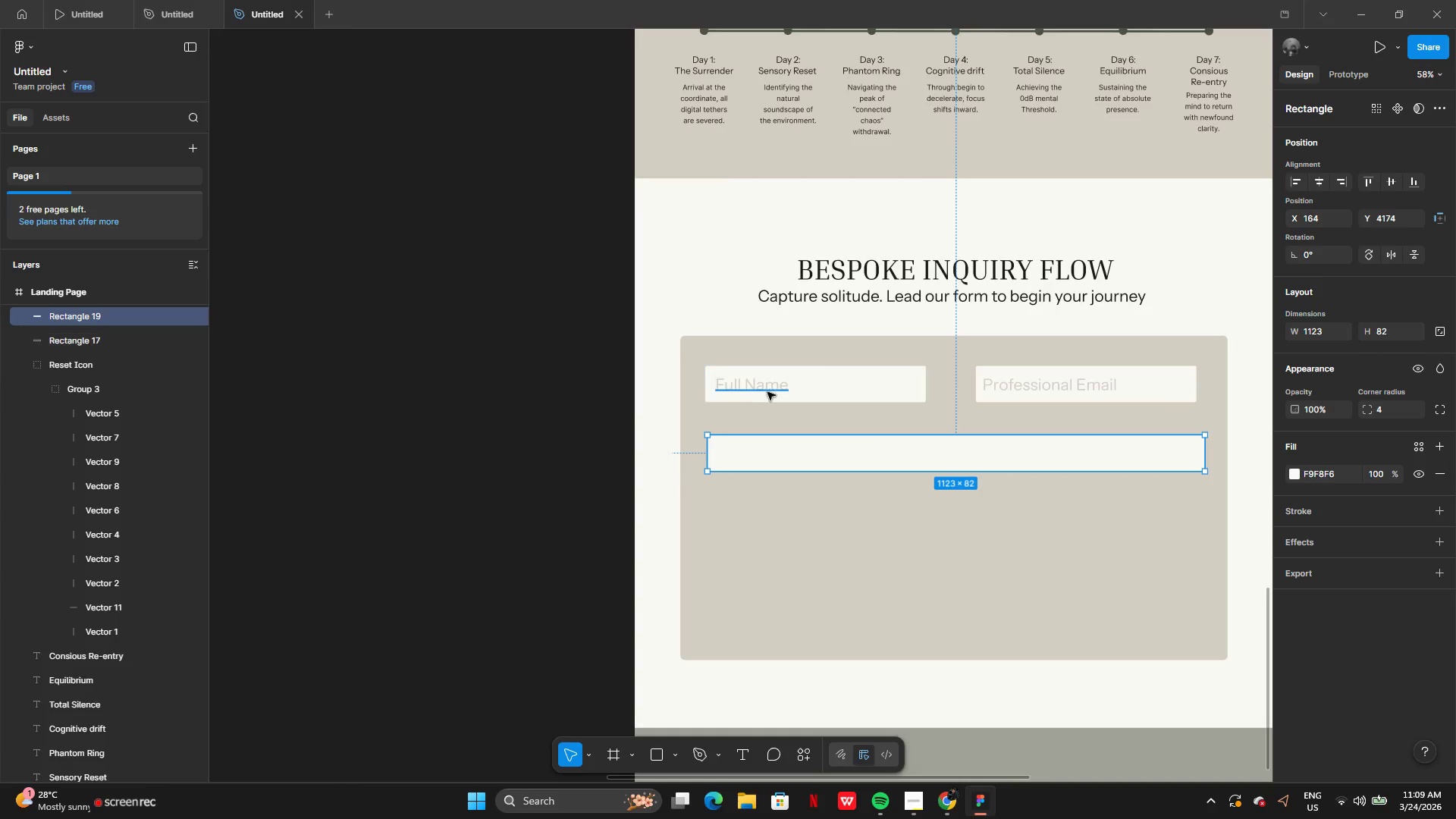 
left_click([760, 394])
 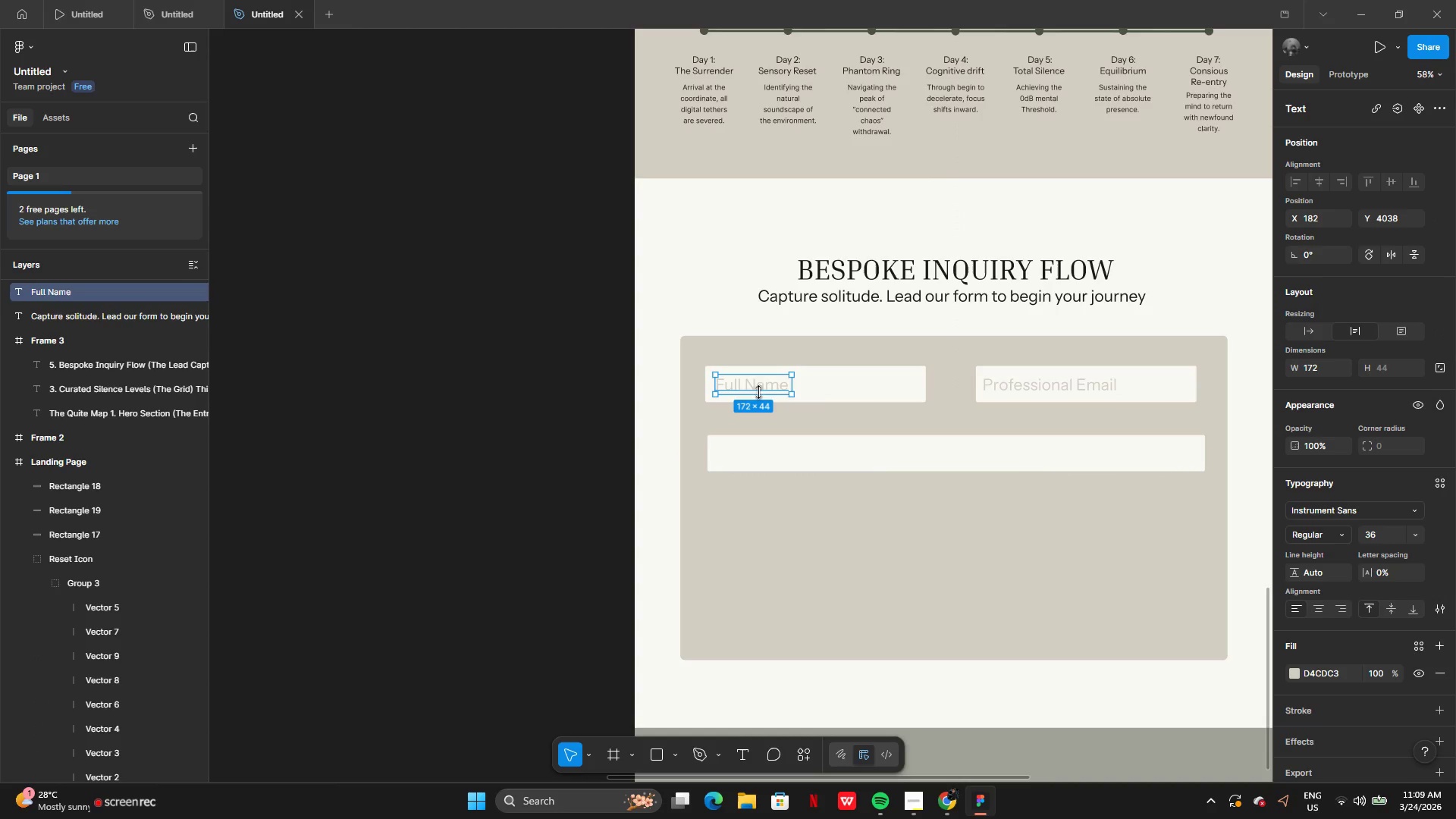 
hold_key(key=AltLeft, duration=0.58)
left_click_drag(start_coordinate=[755, 384], to_coordinate=[755, 409])
 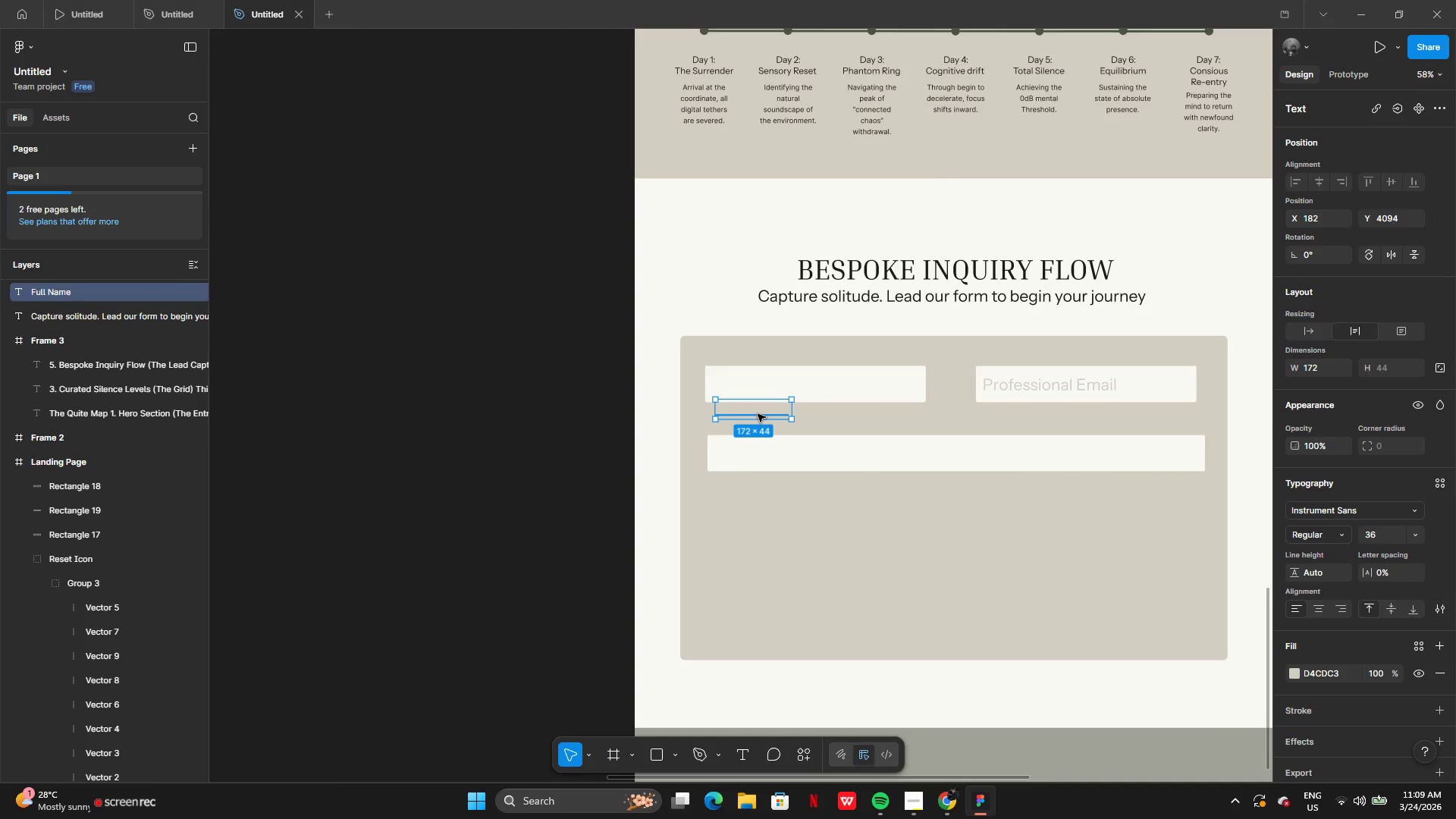 
key(Control+Z)
 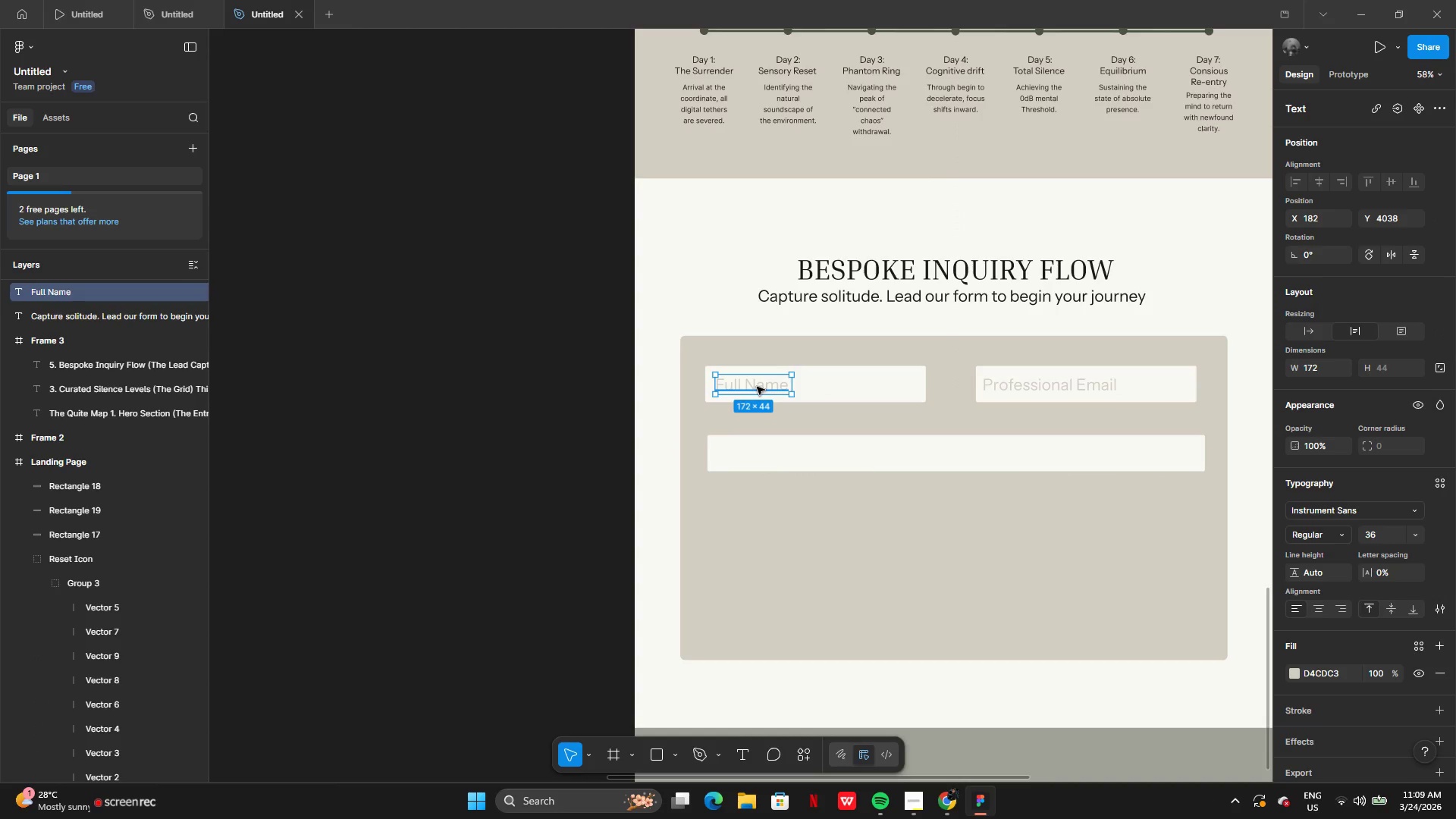 
hold_key(key=AltLeft, duration=0.47)
left_click_drag(start_coordinate=[758, 386], to_coordinate=[756, 434])
 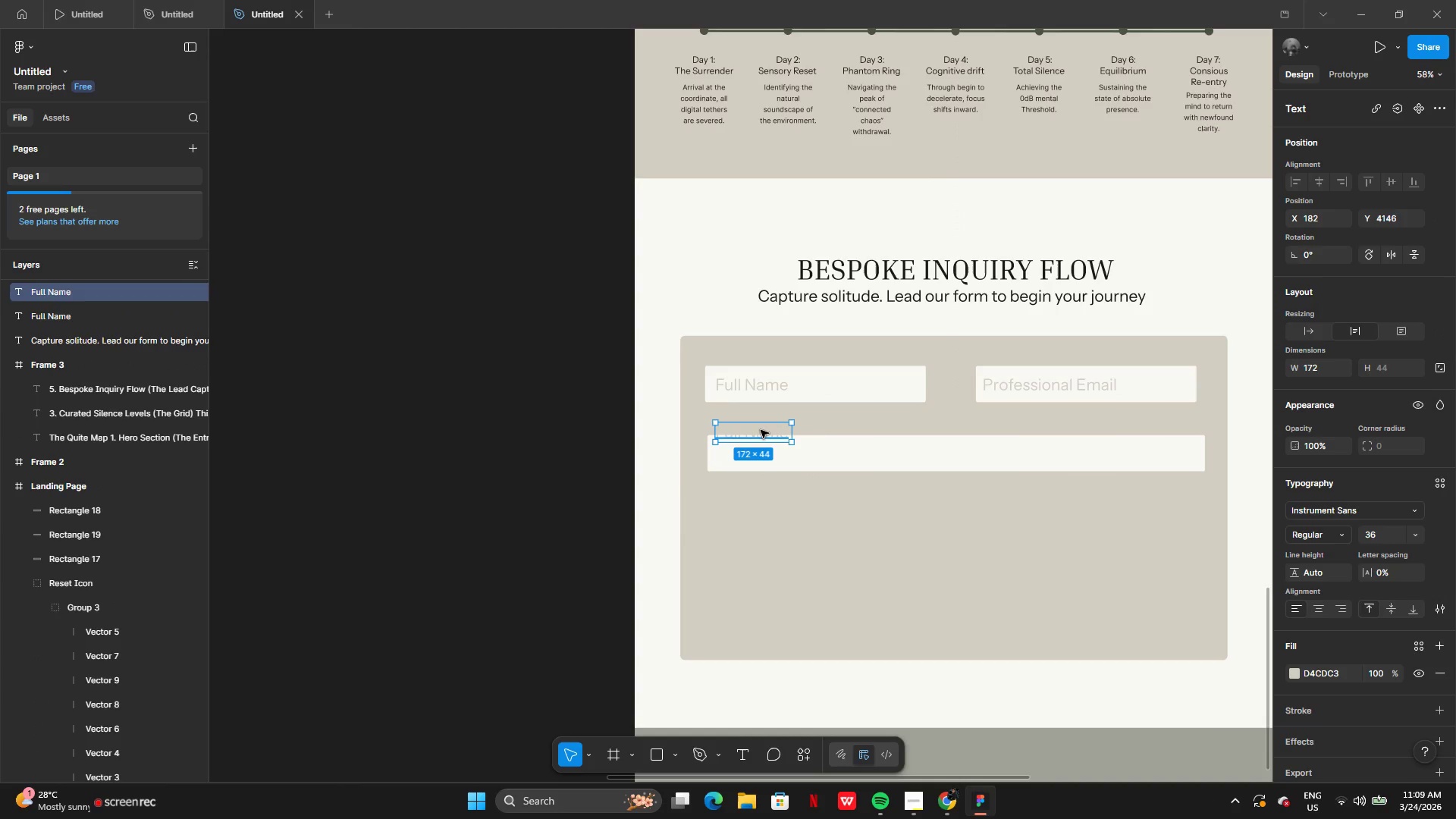 
left_click_drag(start_coordinate=[762, 429], to_coordinate=[762, 450])
 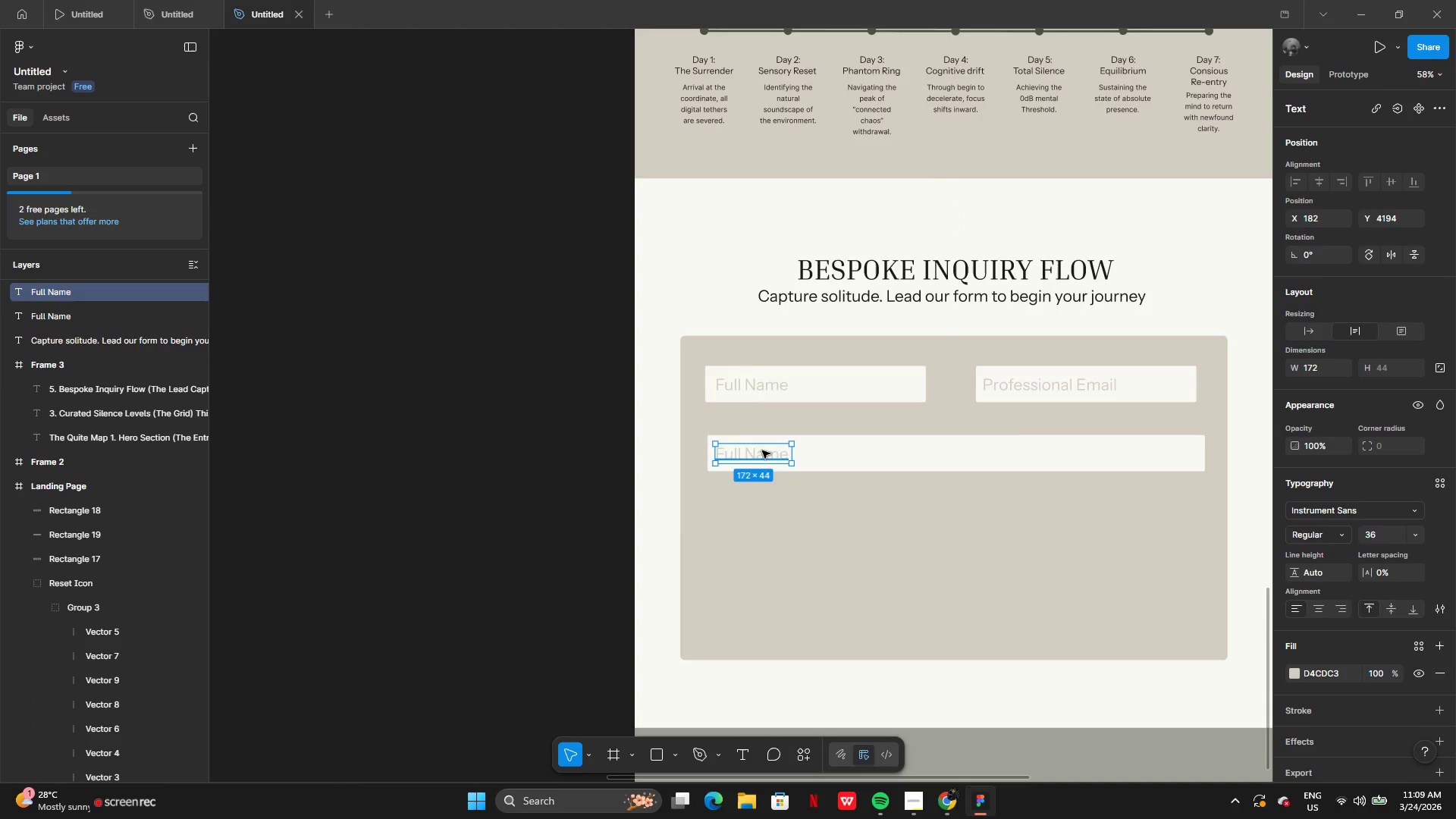 
double_click([762, 450])
 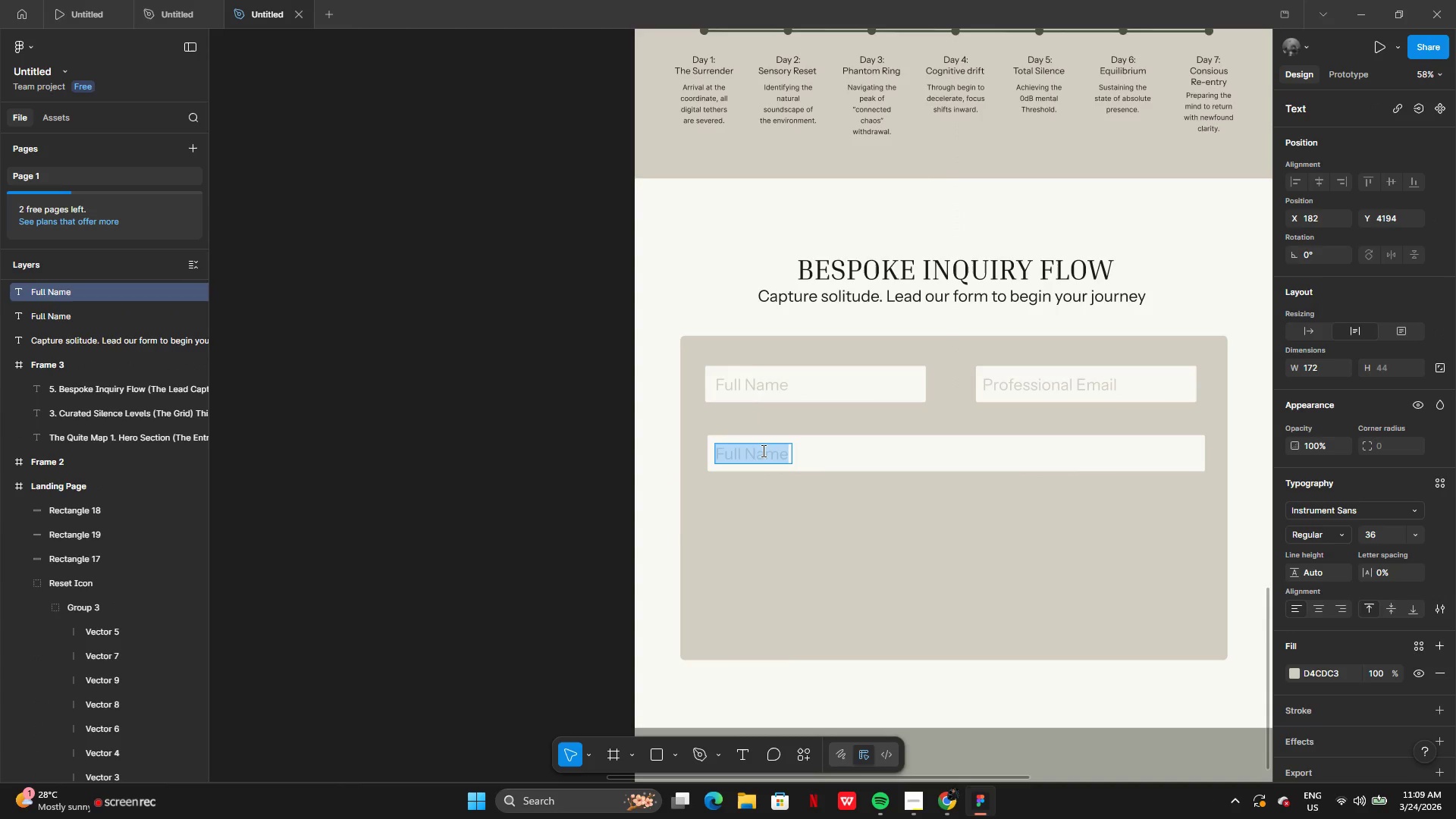 
type(Primary Interest)
 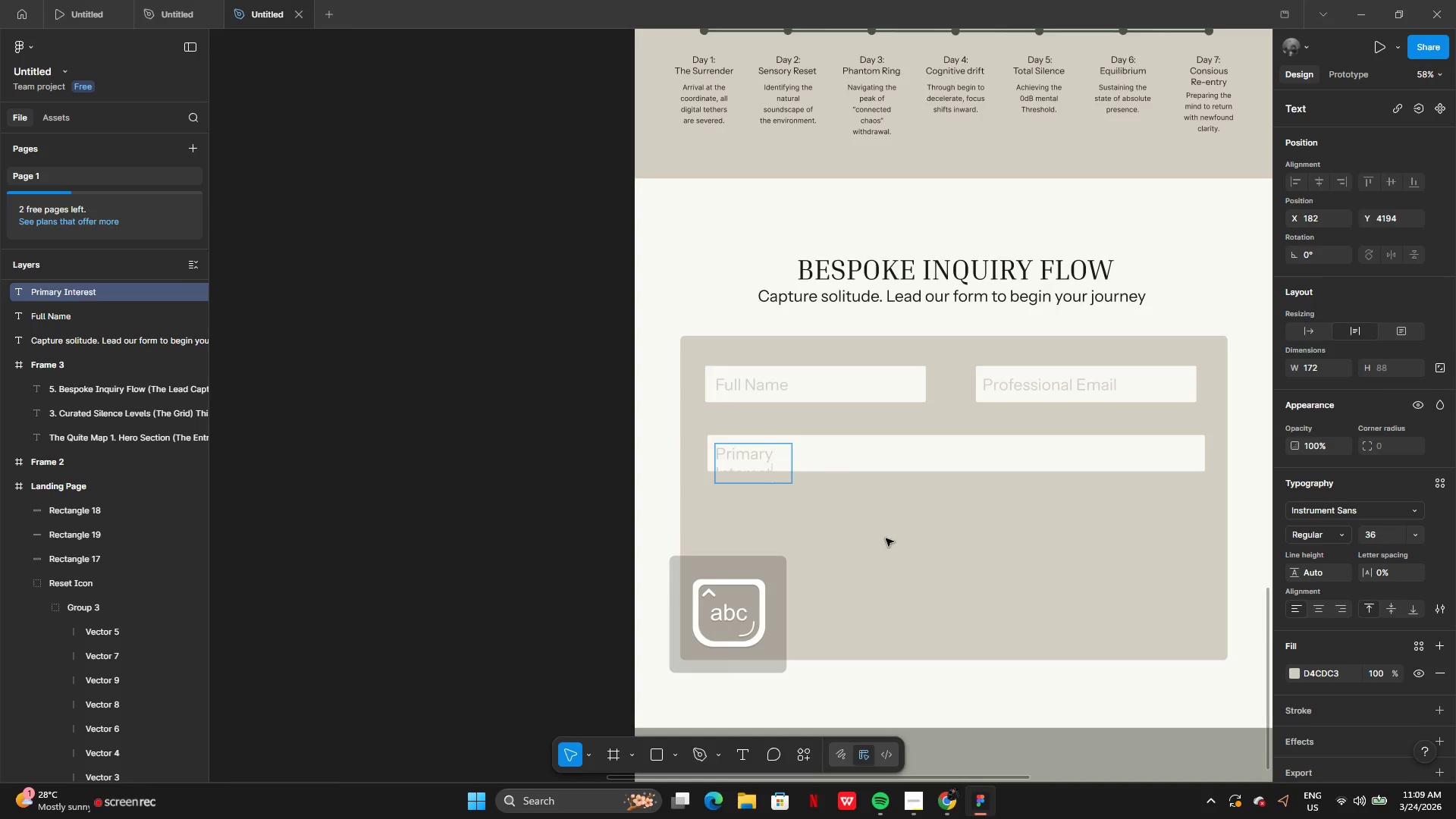 
left_click([908, 554])
 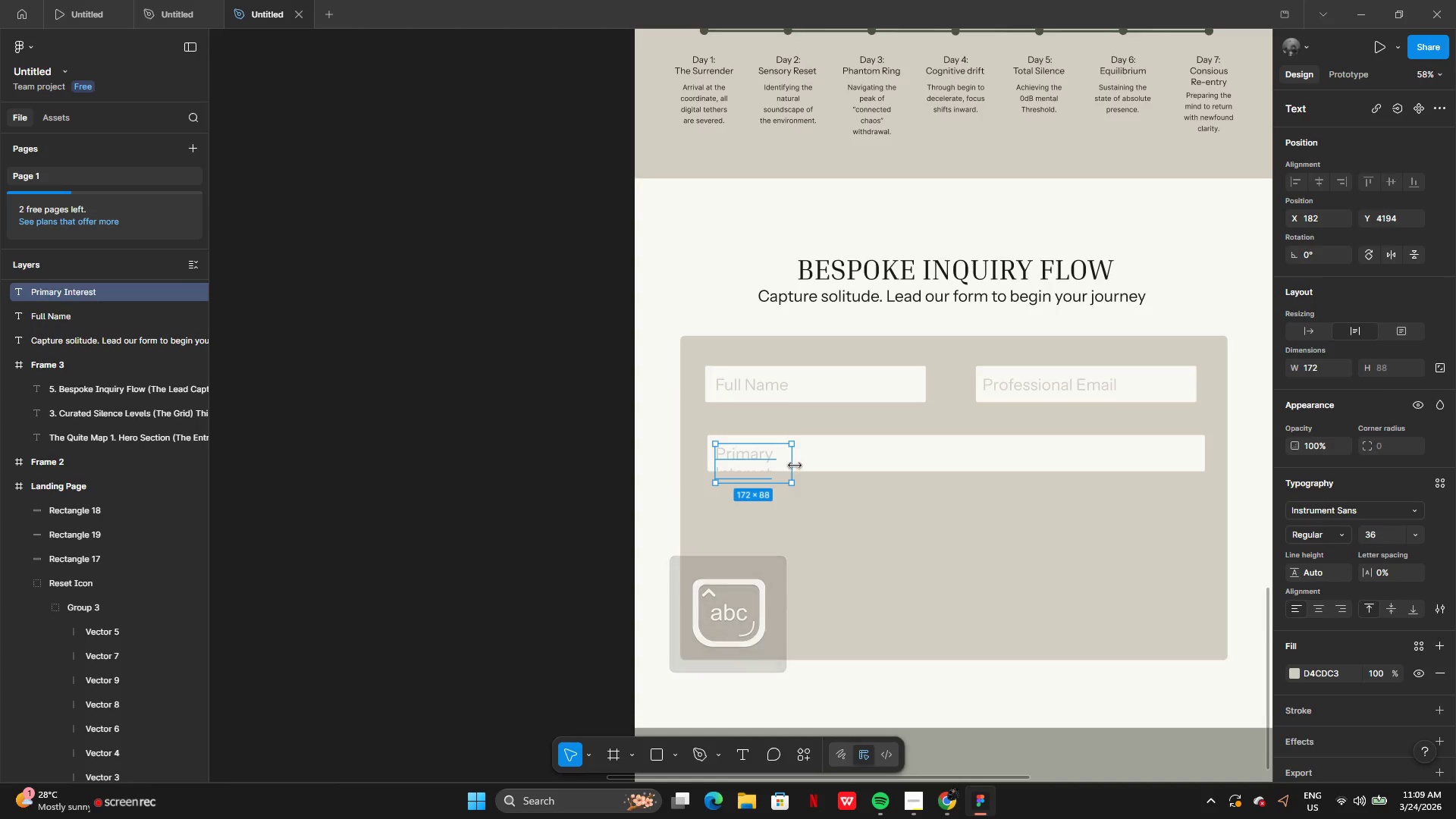 
left_click_drag(start_coordinate=[795, 466], to_coordinate=[836, 457])
 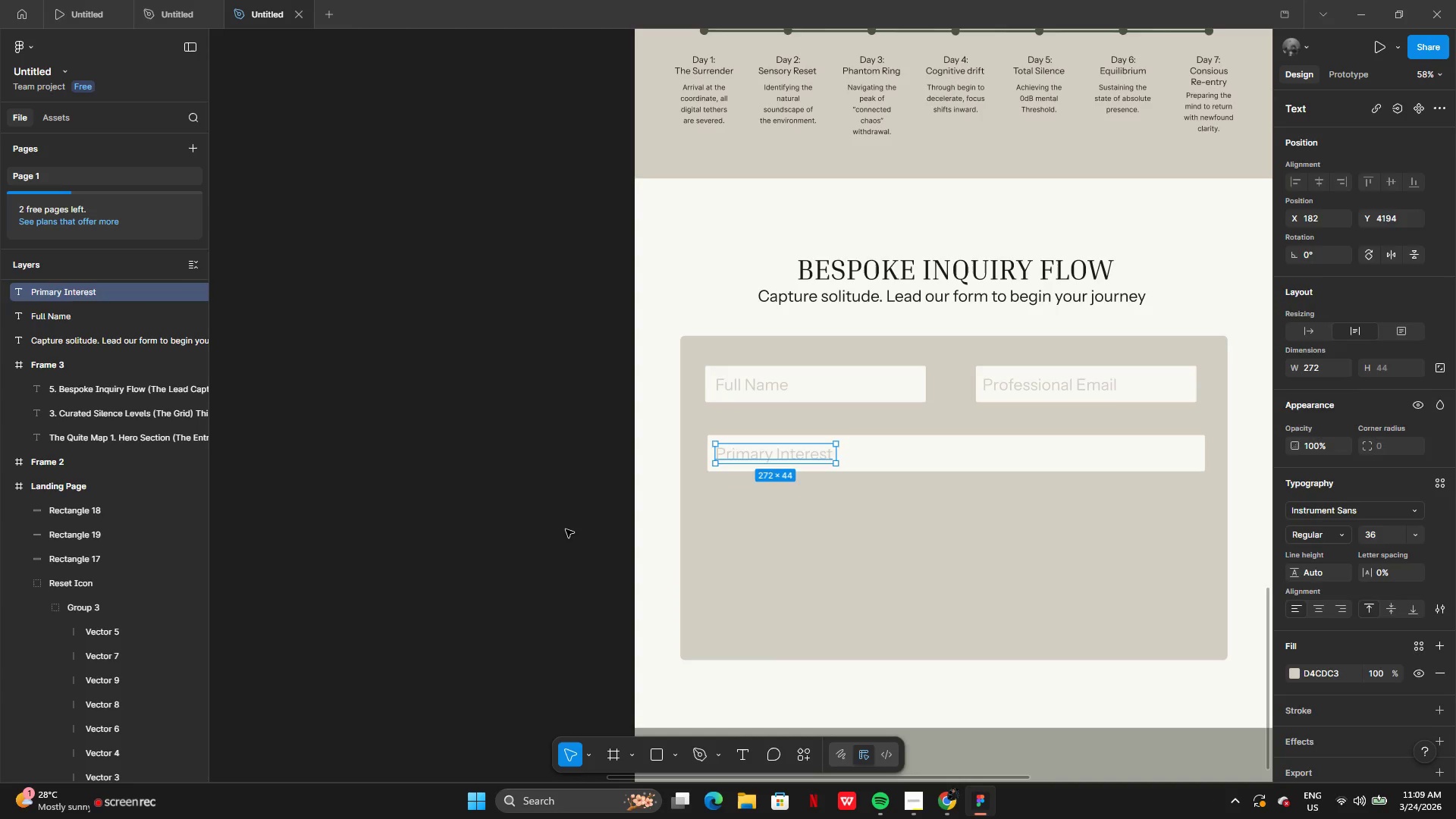 
left_click([566, 529])
 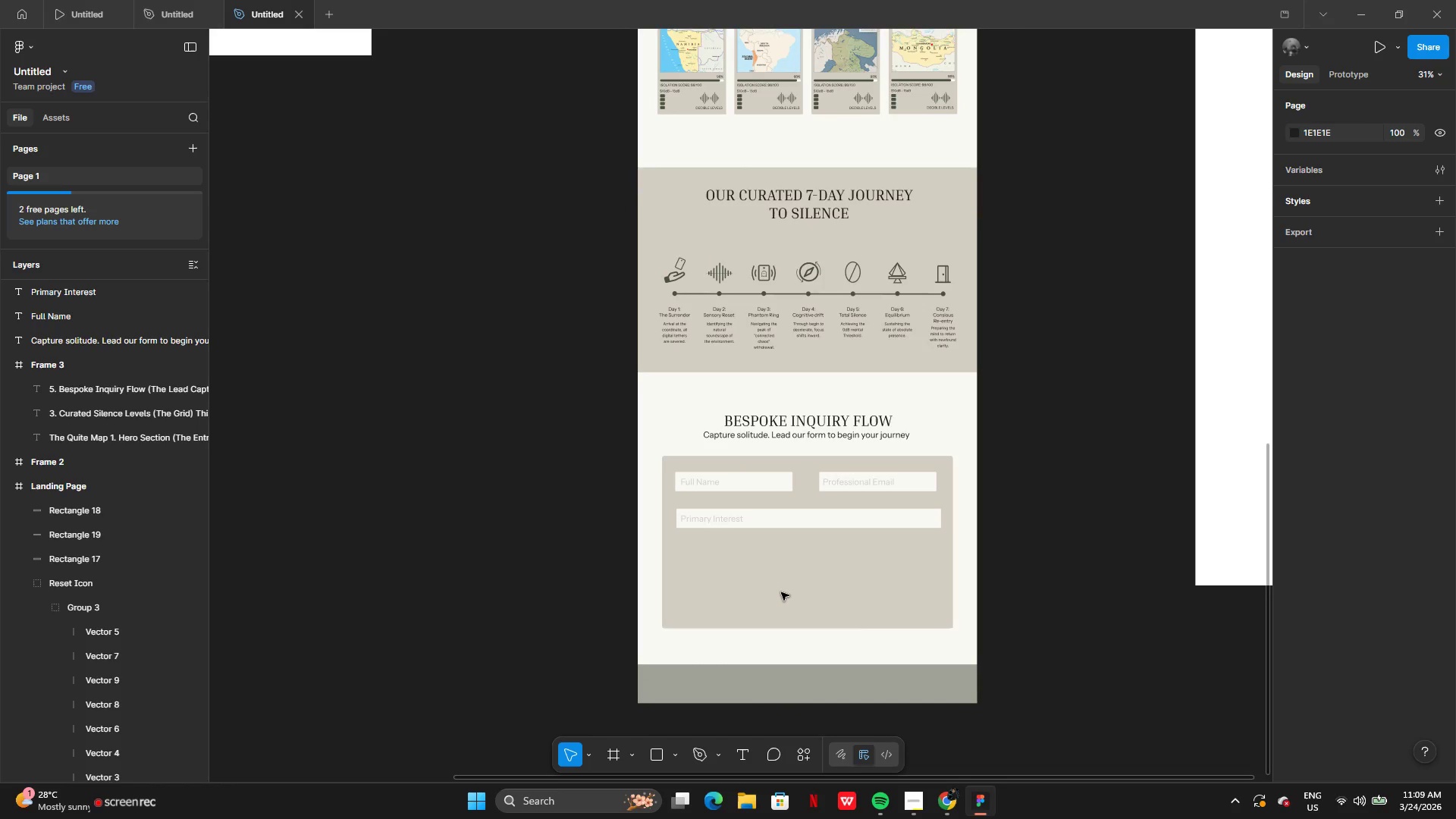 
wait(5.92)
 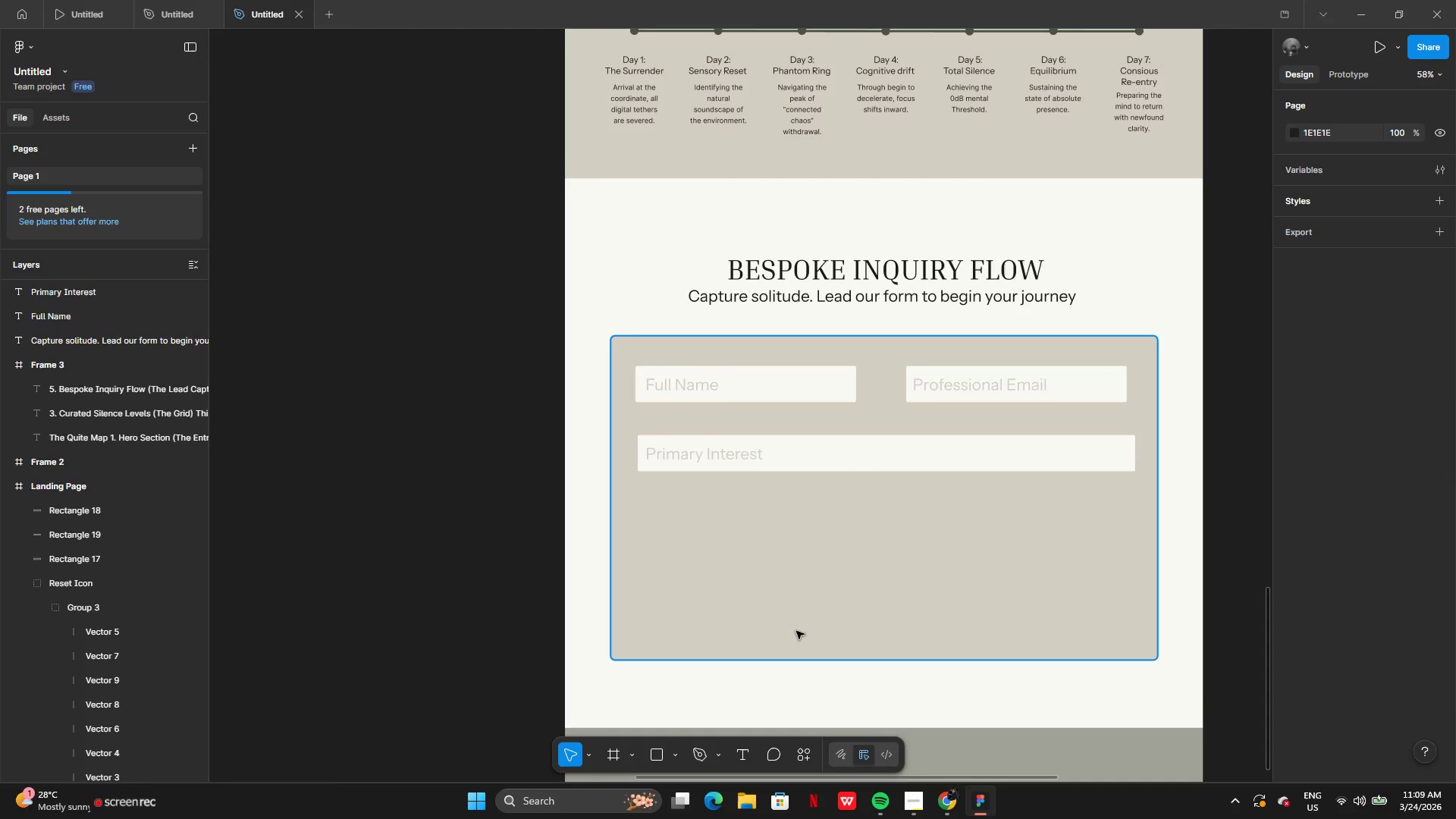 
left_click([990, 479])
 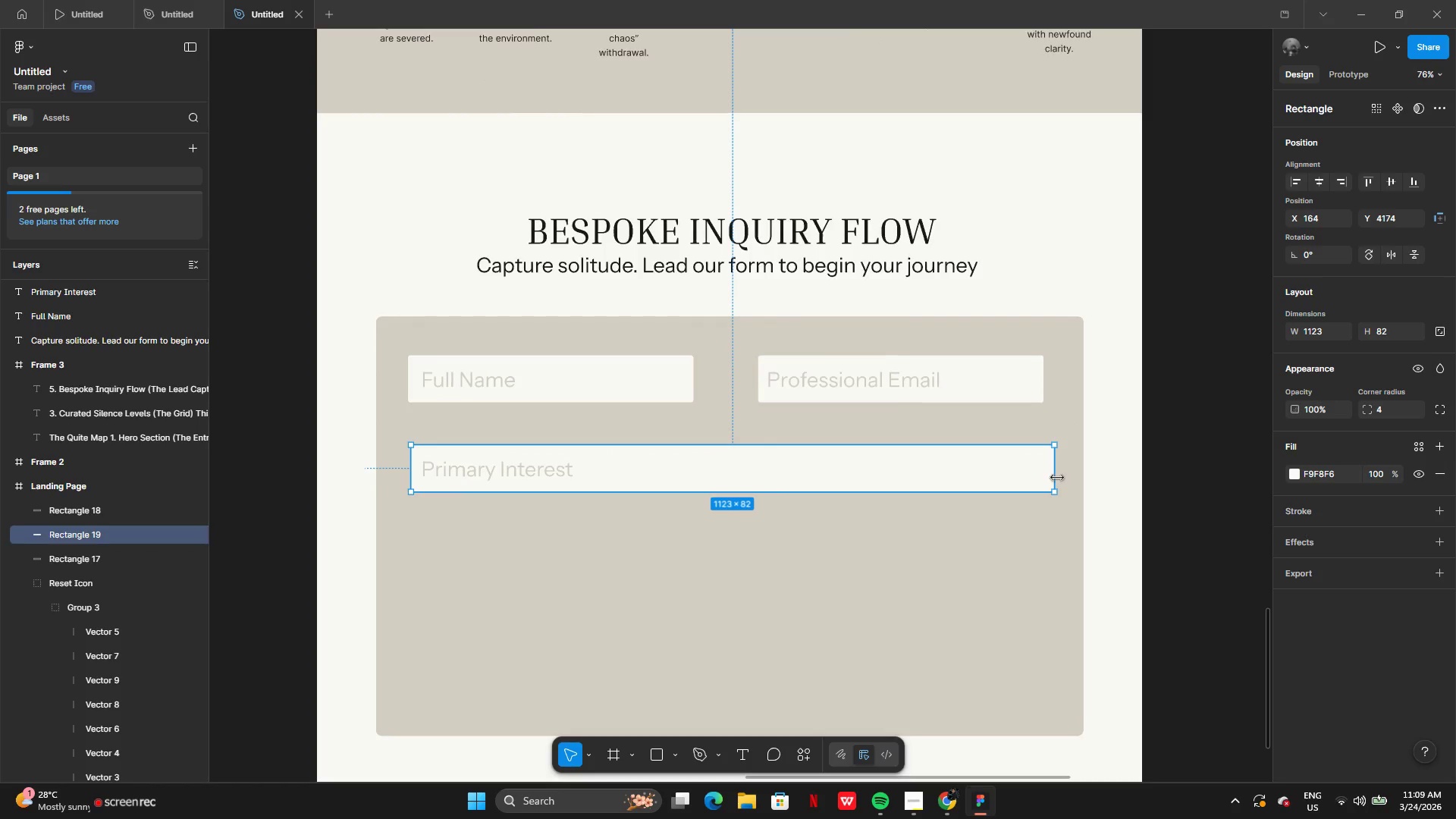 
left_click_drag(start_coordinate=[1057, 478], to_coordinate=[1046, 478])
 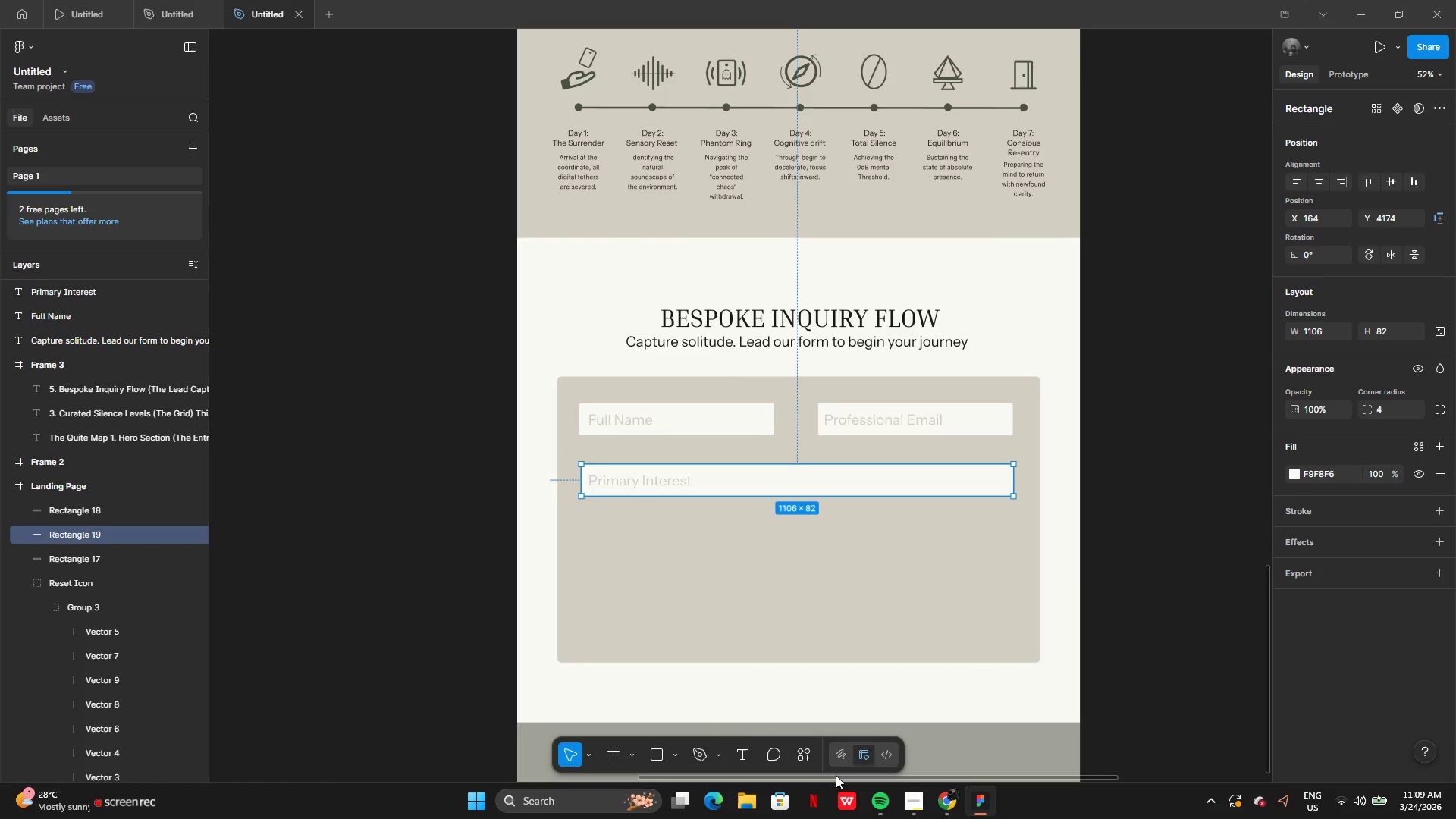 
left_click([802, 752])
 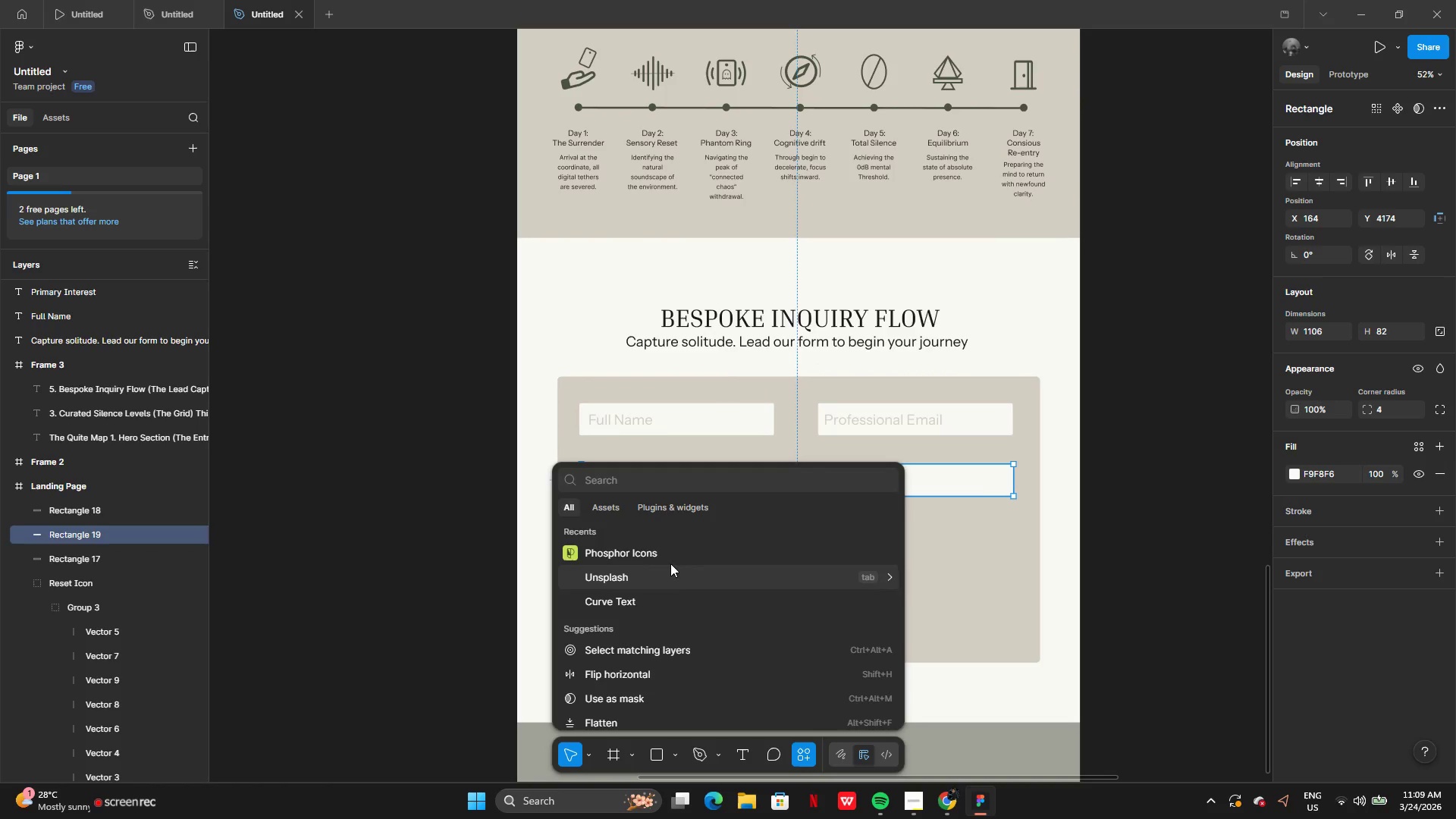 
left_click([667, 557])
 